 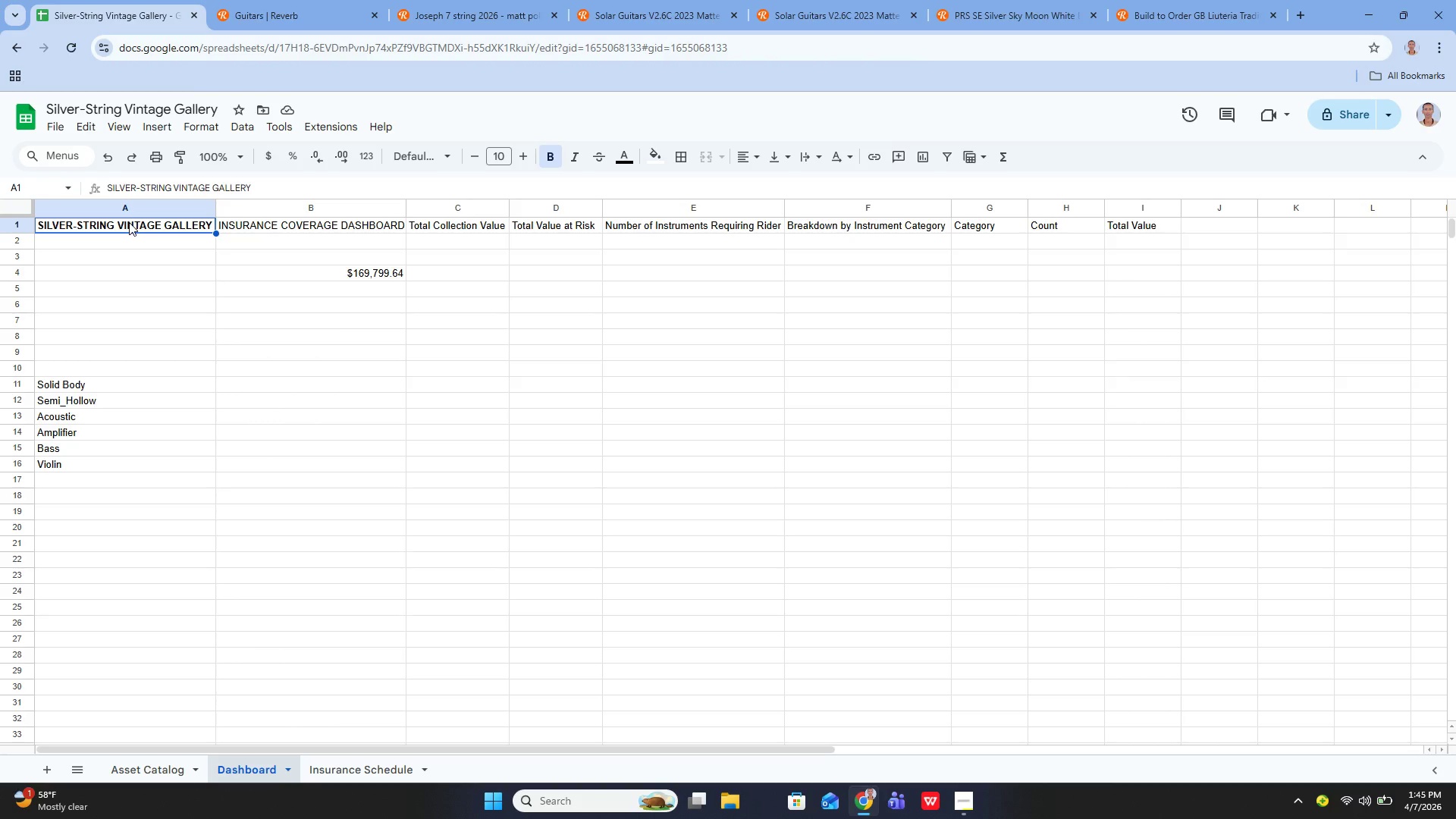 
hold_key(key=ControlLeft, duration=0.91)
 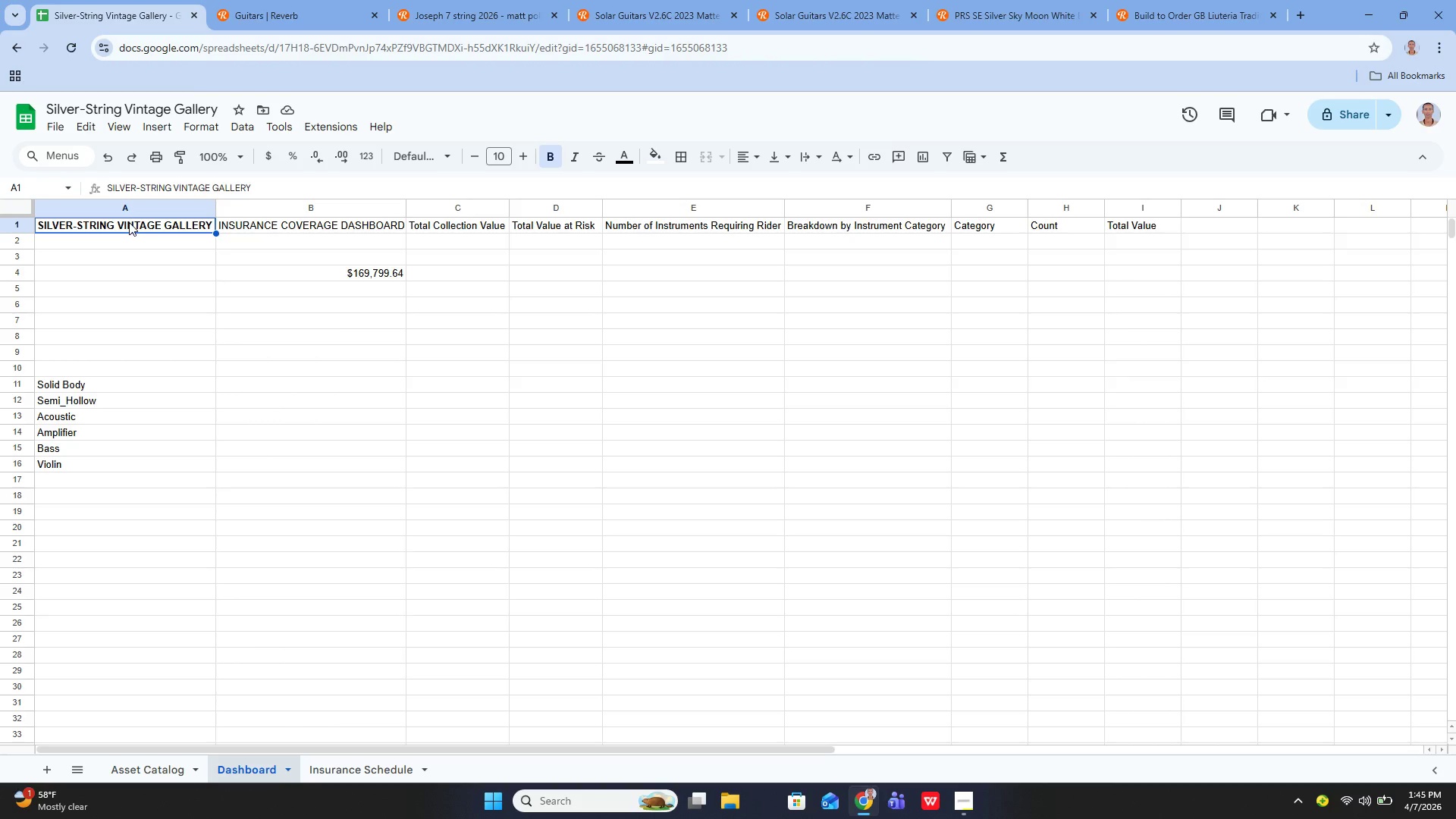 
hold_key(key=ControlLeft, duration=0.77)
 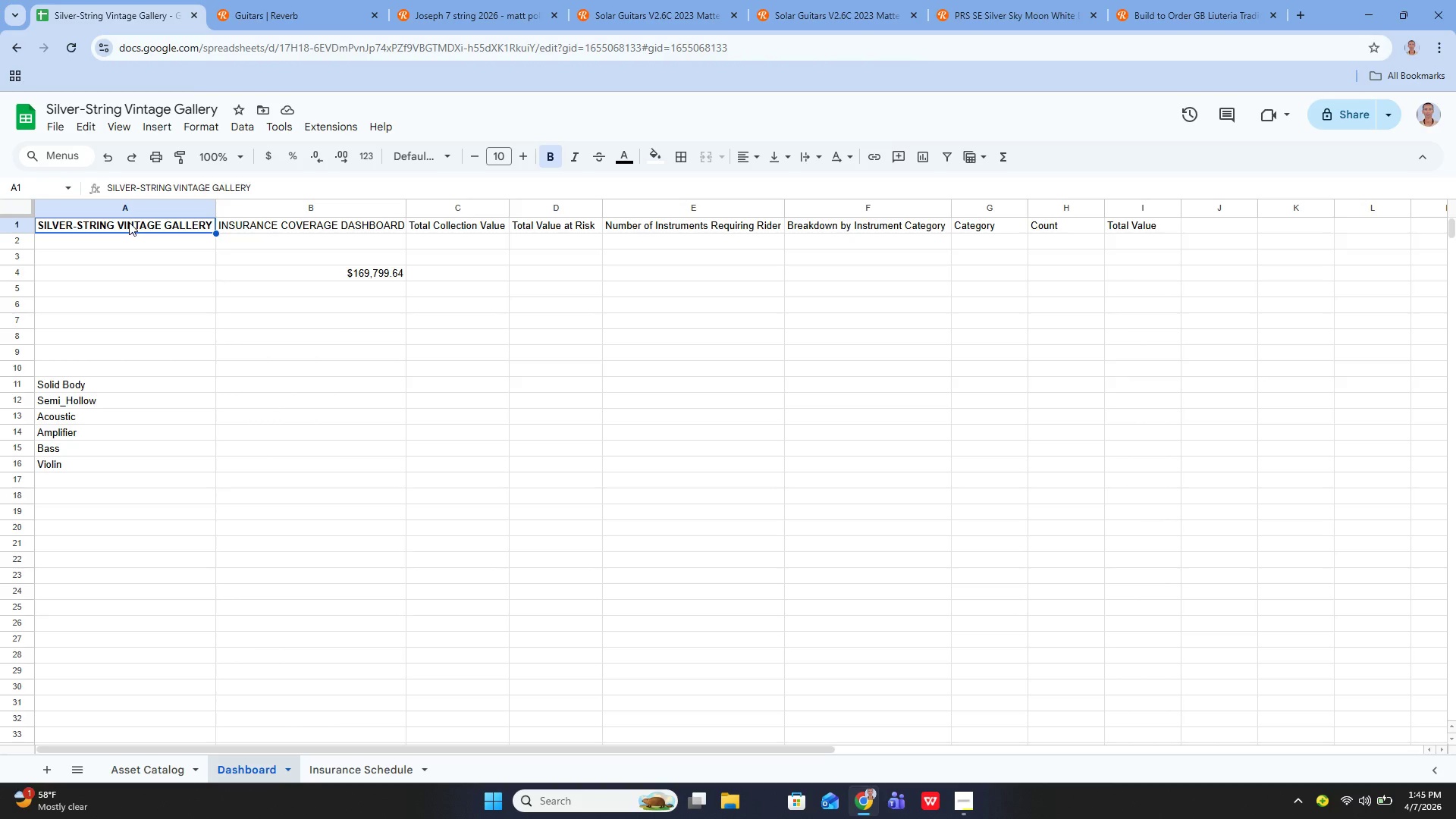 
wait(18.09)
 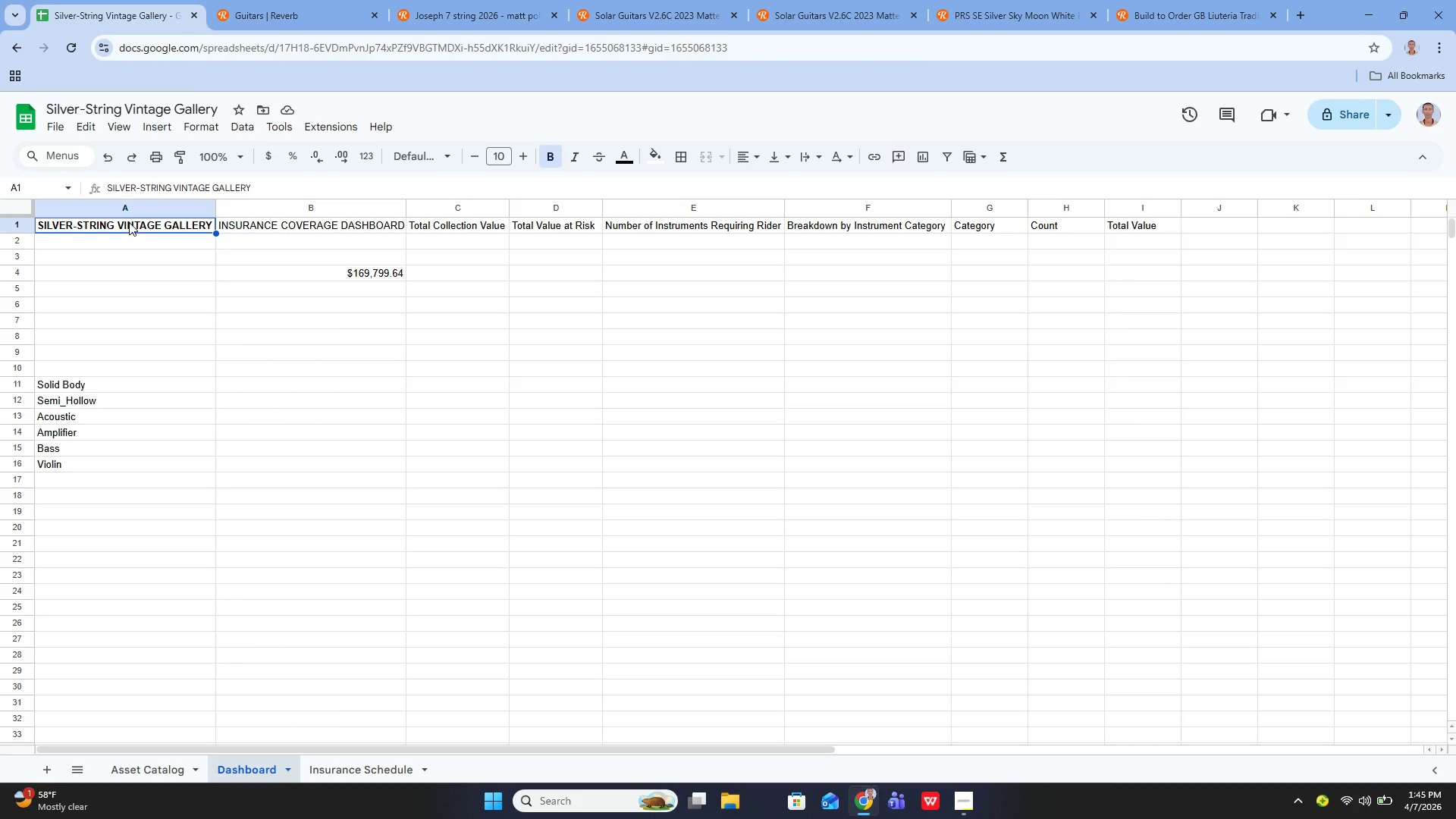 
key(Control+Z)
 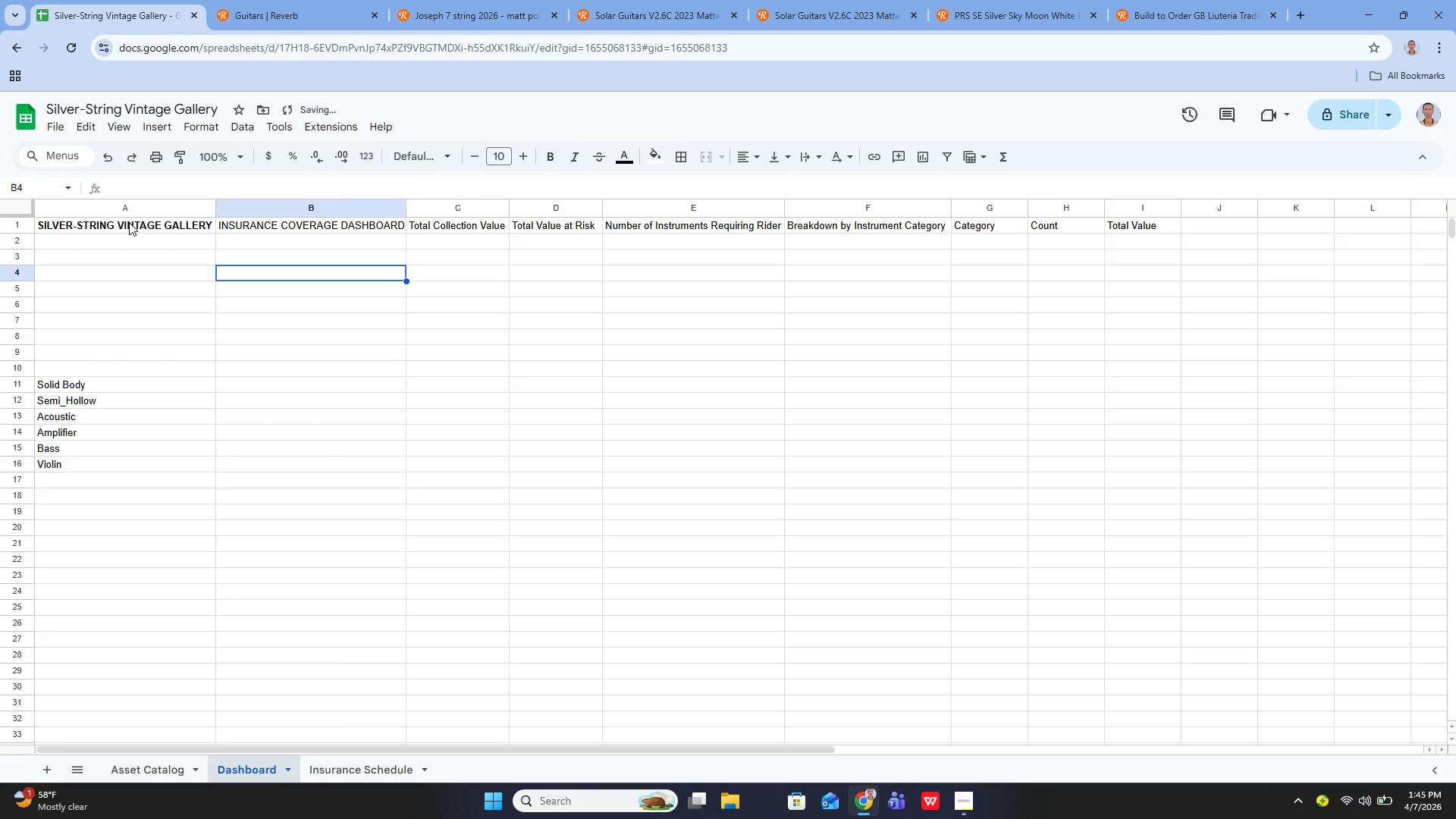 
key(Control+Z)
 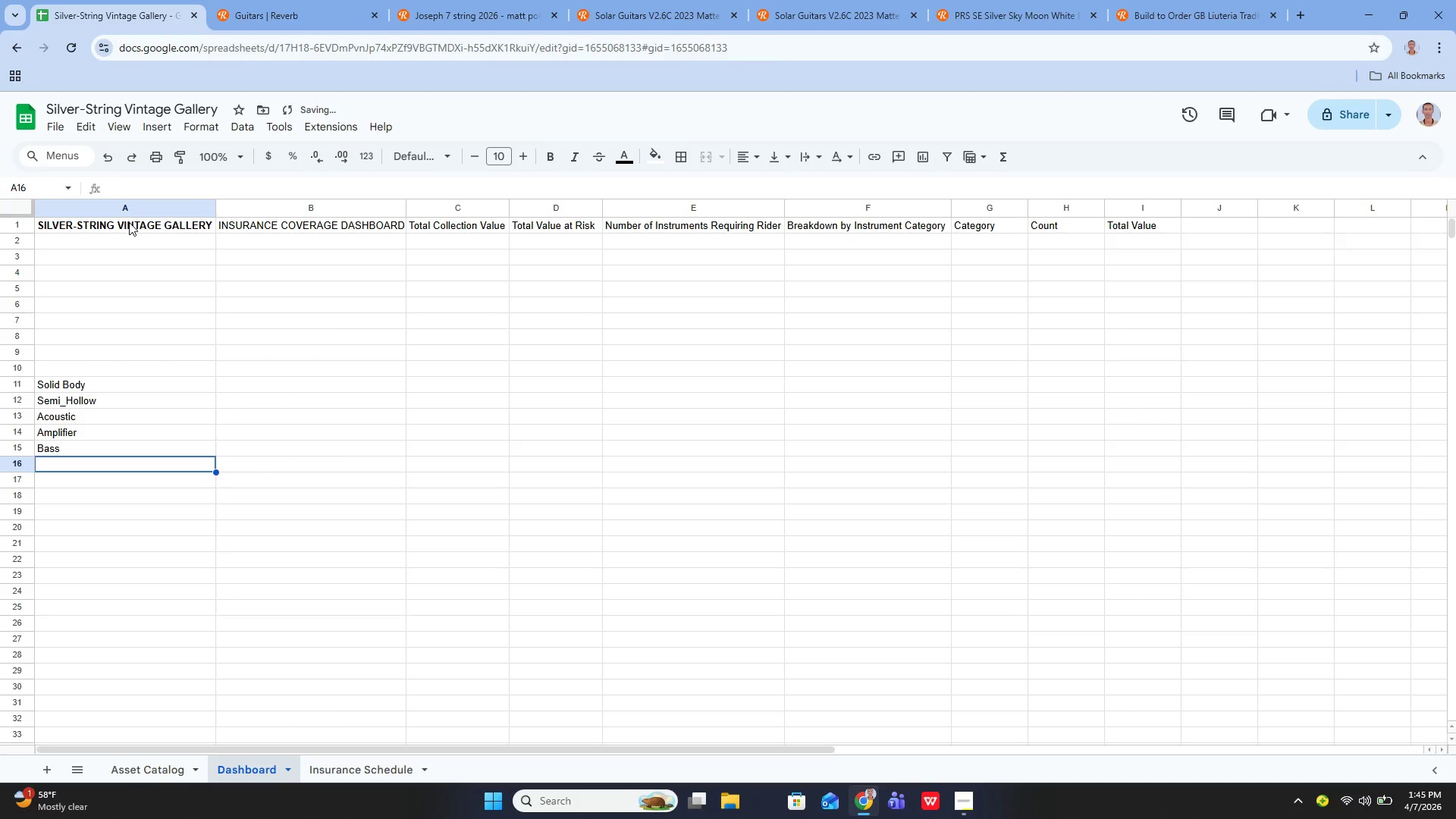 
key(Control+Z)
 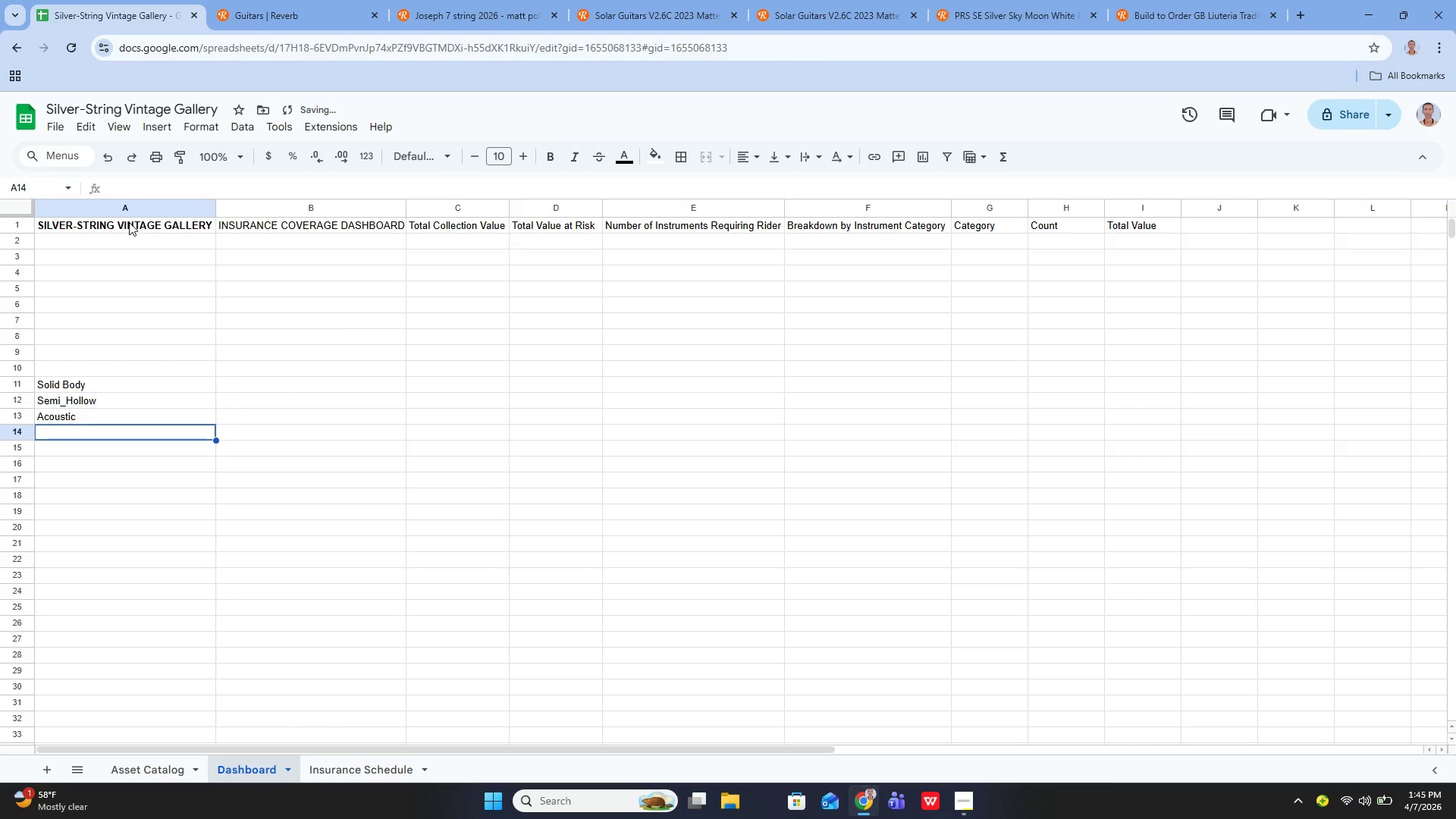 
hold_key(key=Z, duration=0.78)
 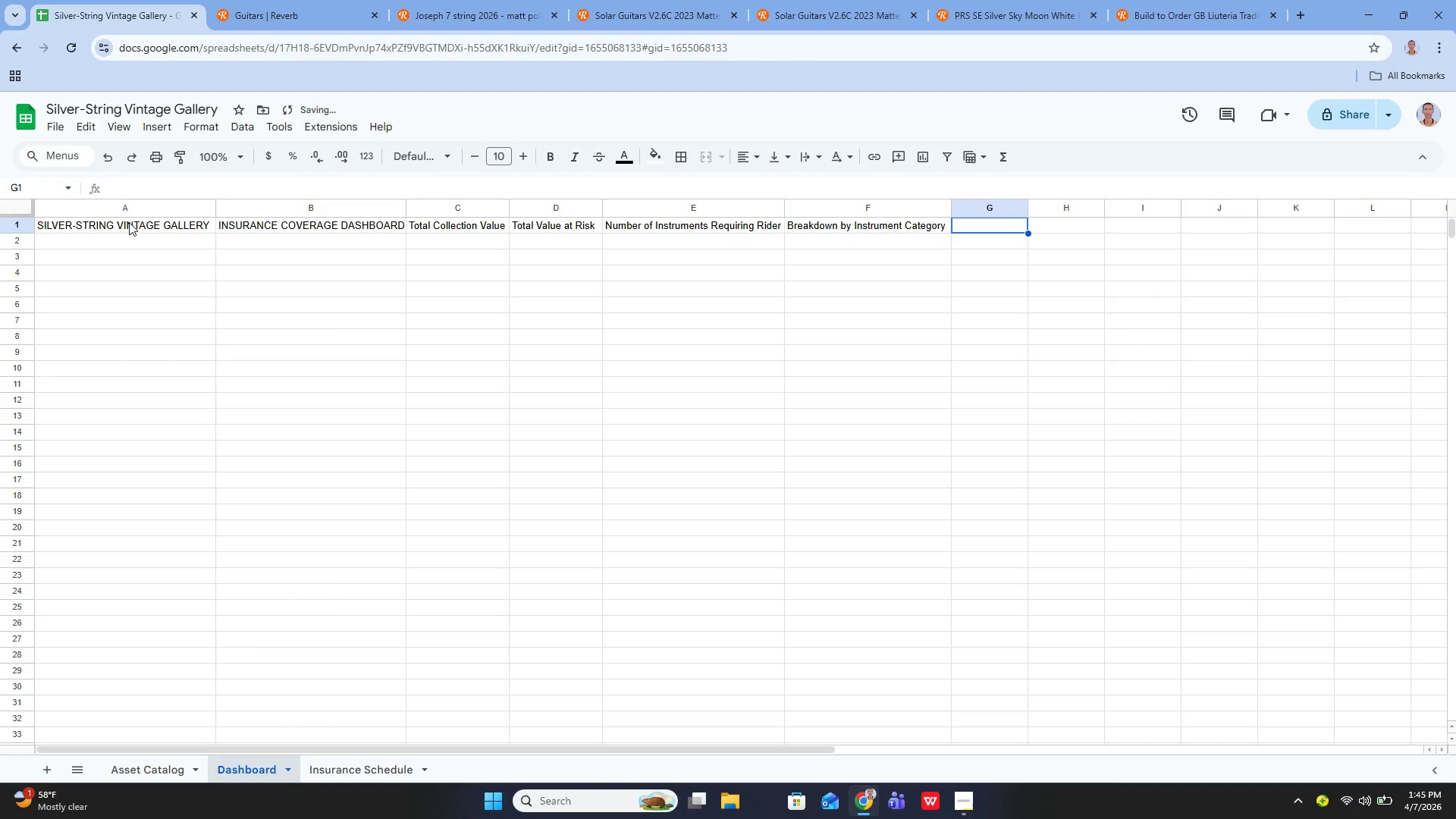 
hold_key(key=ControlLeft, duration=0.8)
 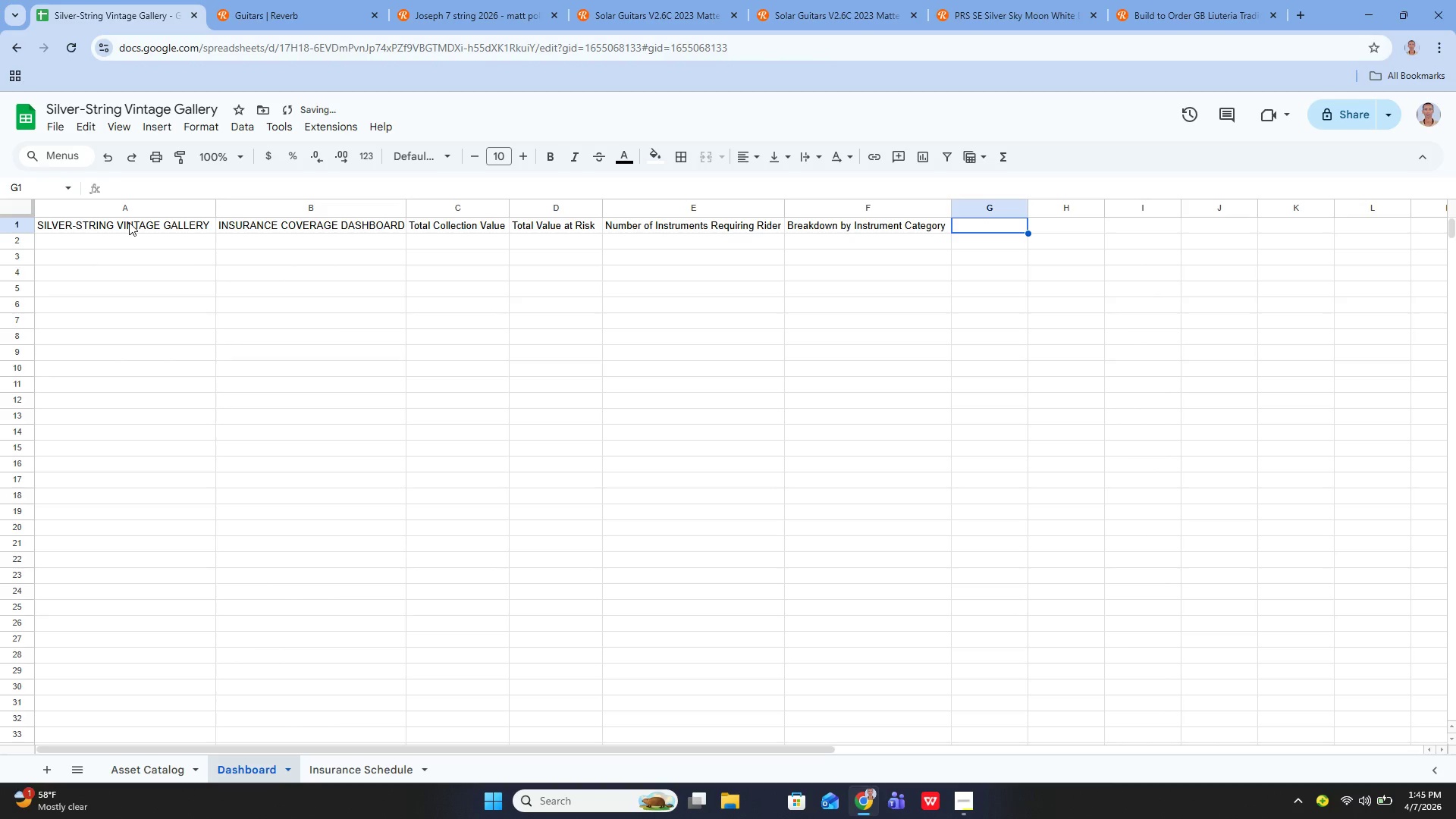 
hold_key(key=ControlLeft, duration=0.39)
 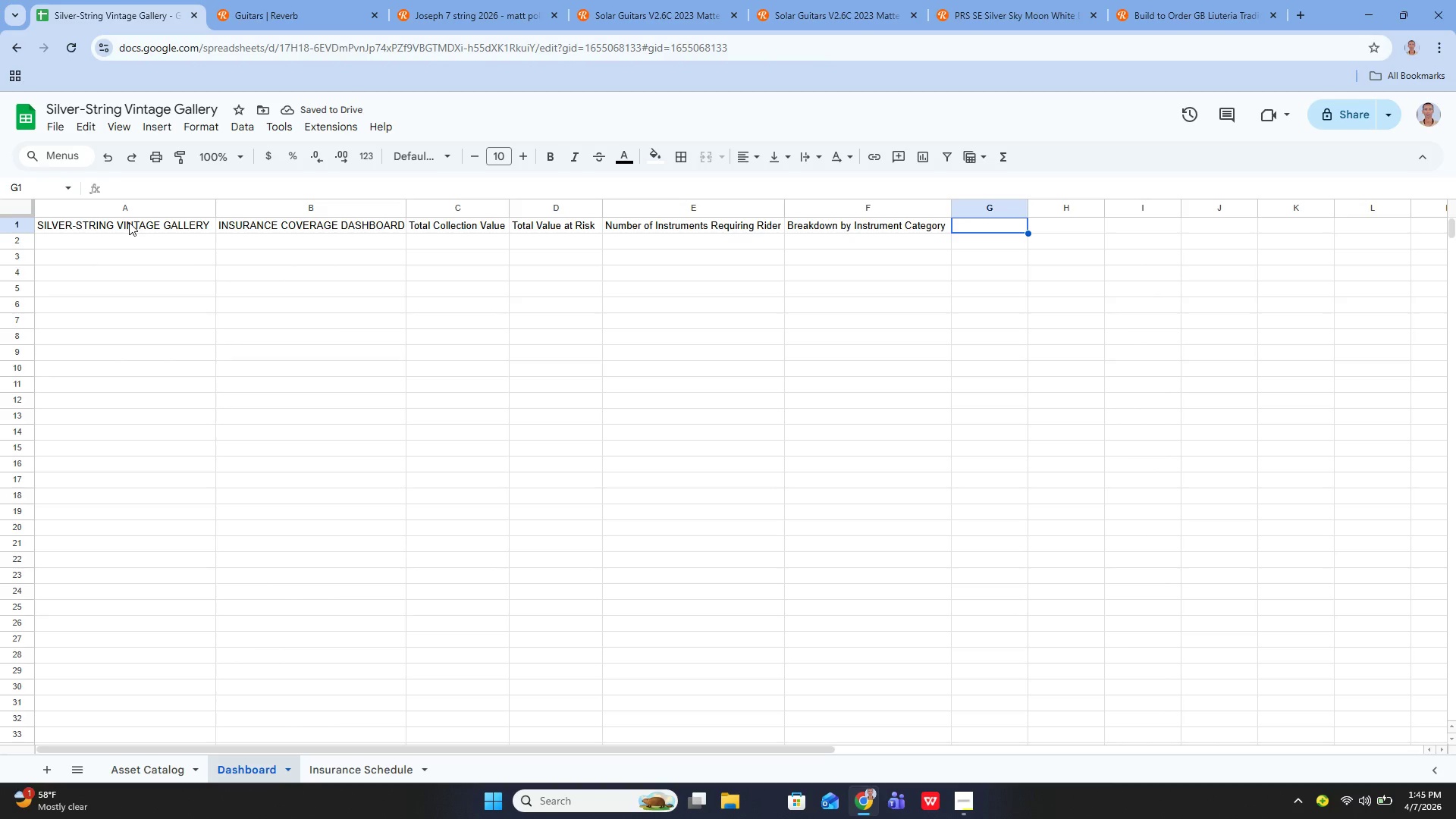 
hold_key(key=ControlLeft, duration=1.19)
 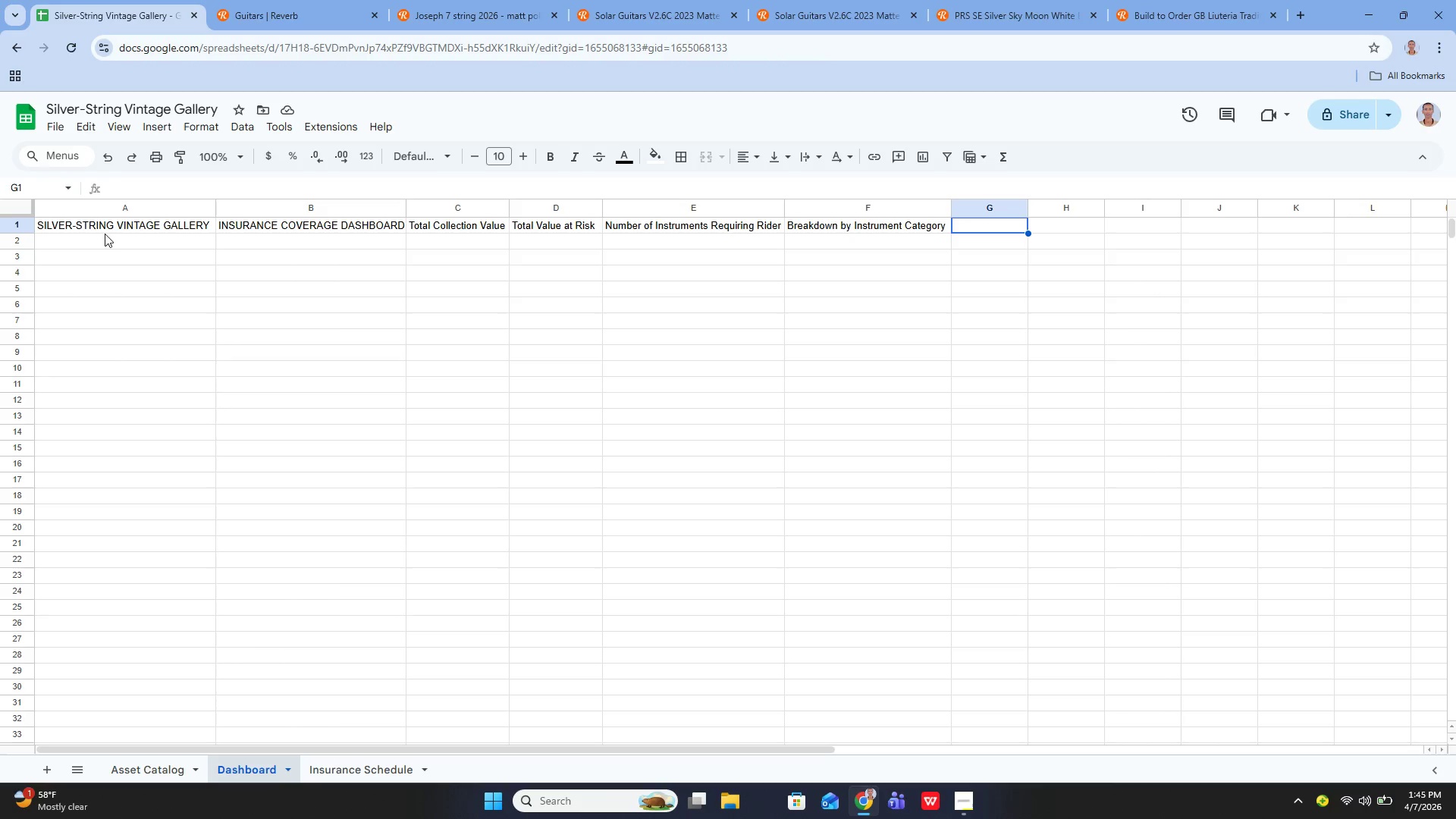 
key(Control+ControlLeft)
 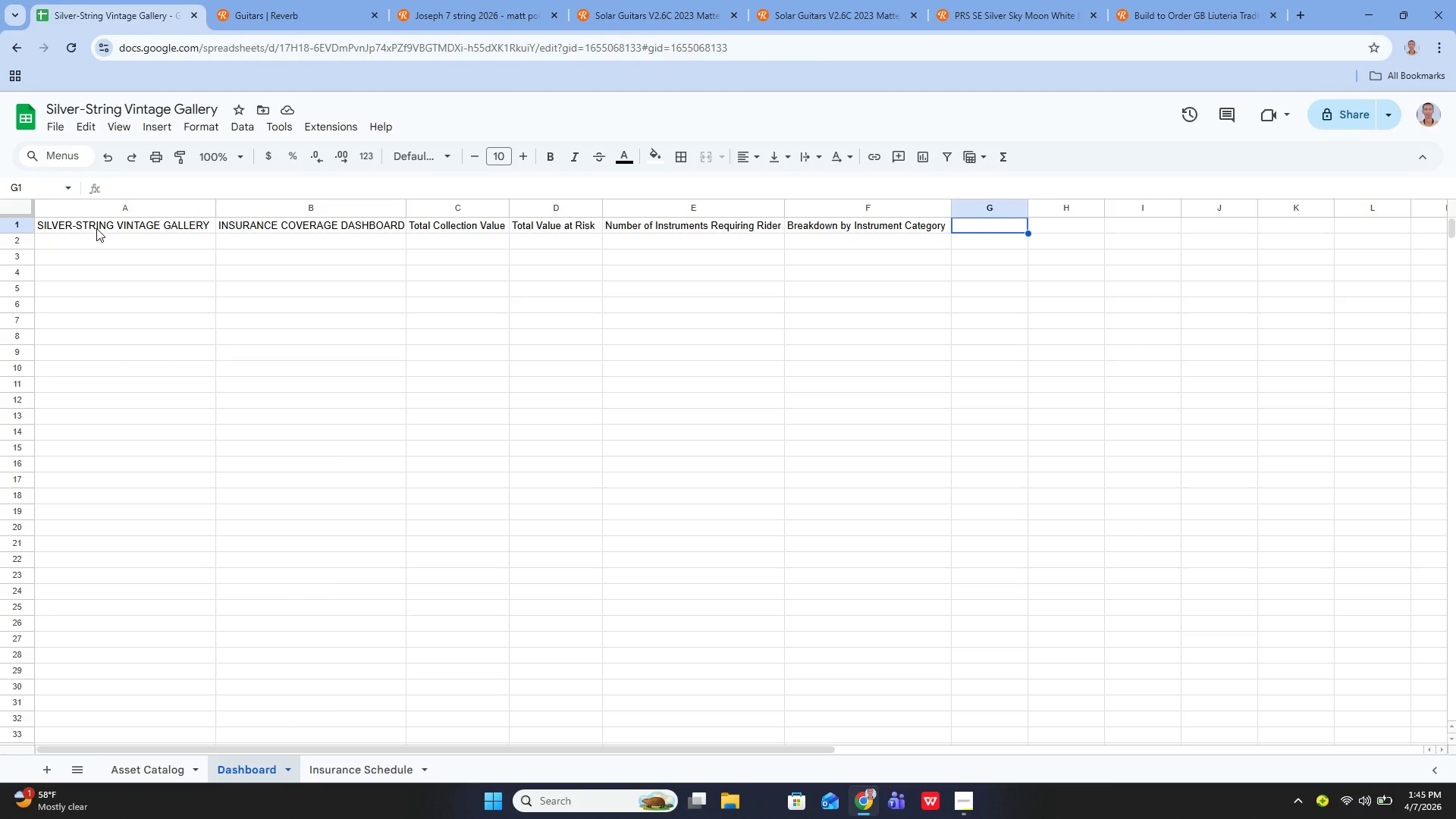 
left_click([96, 228])
 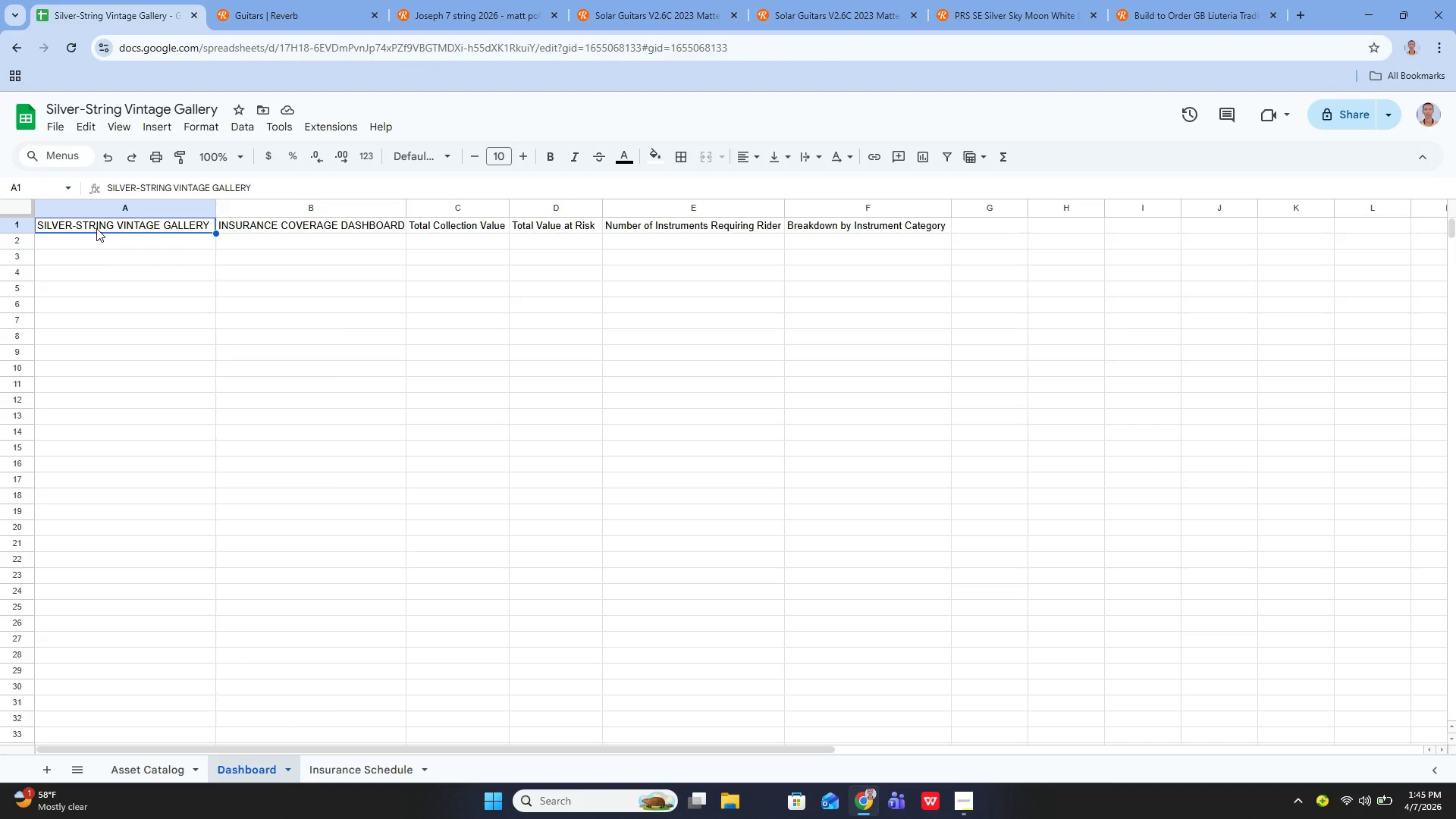 
key(Control+ControlLeft)
 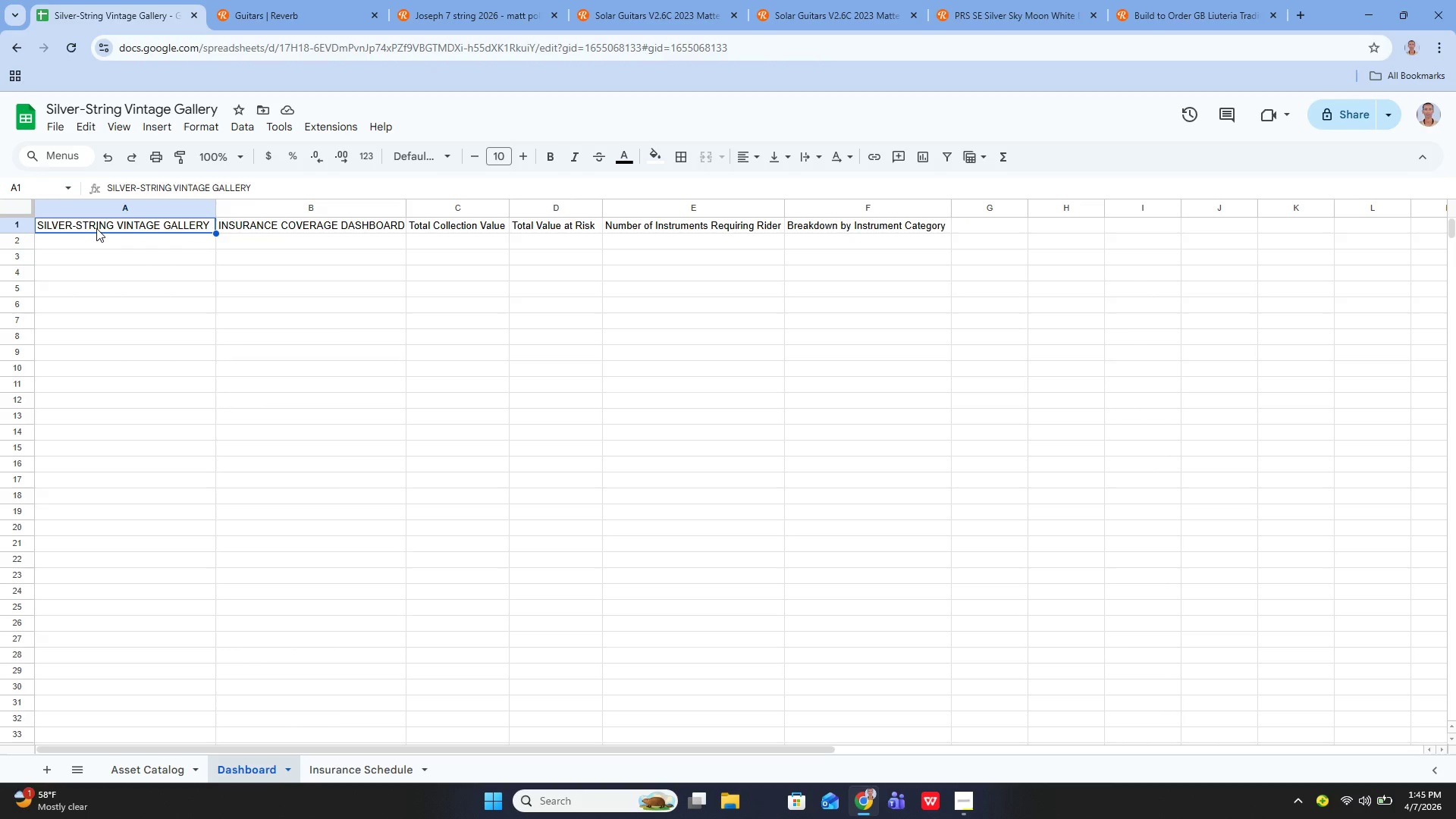 
key(Backspace)
 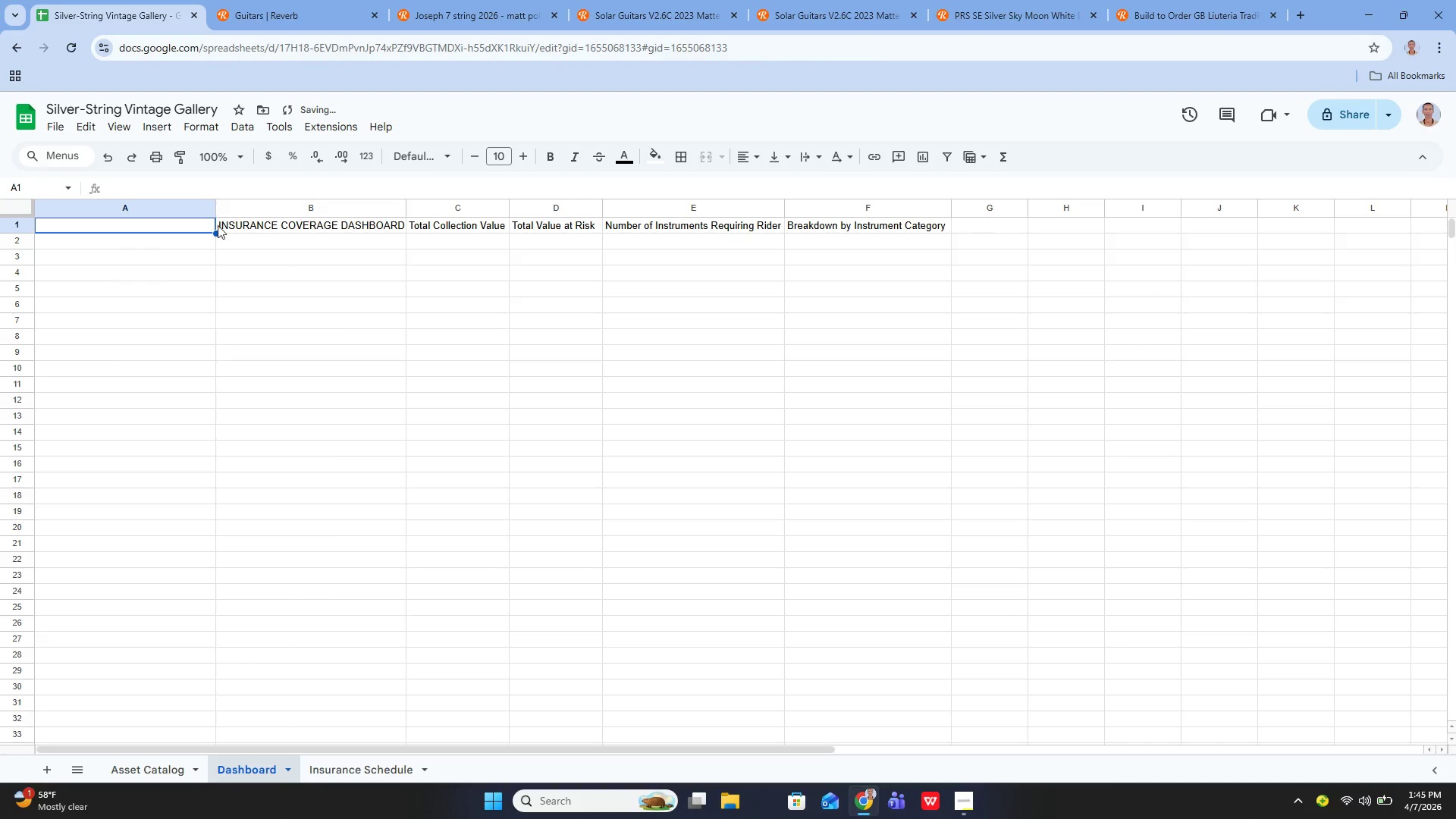 
left_click([246, 223])
 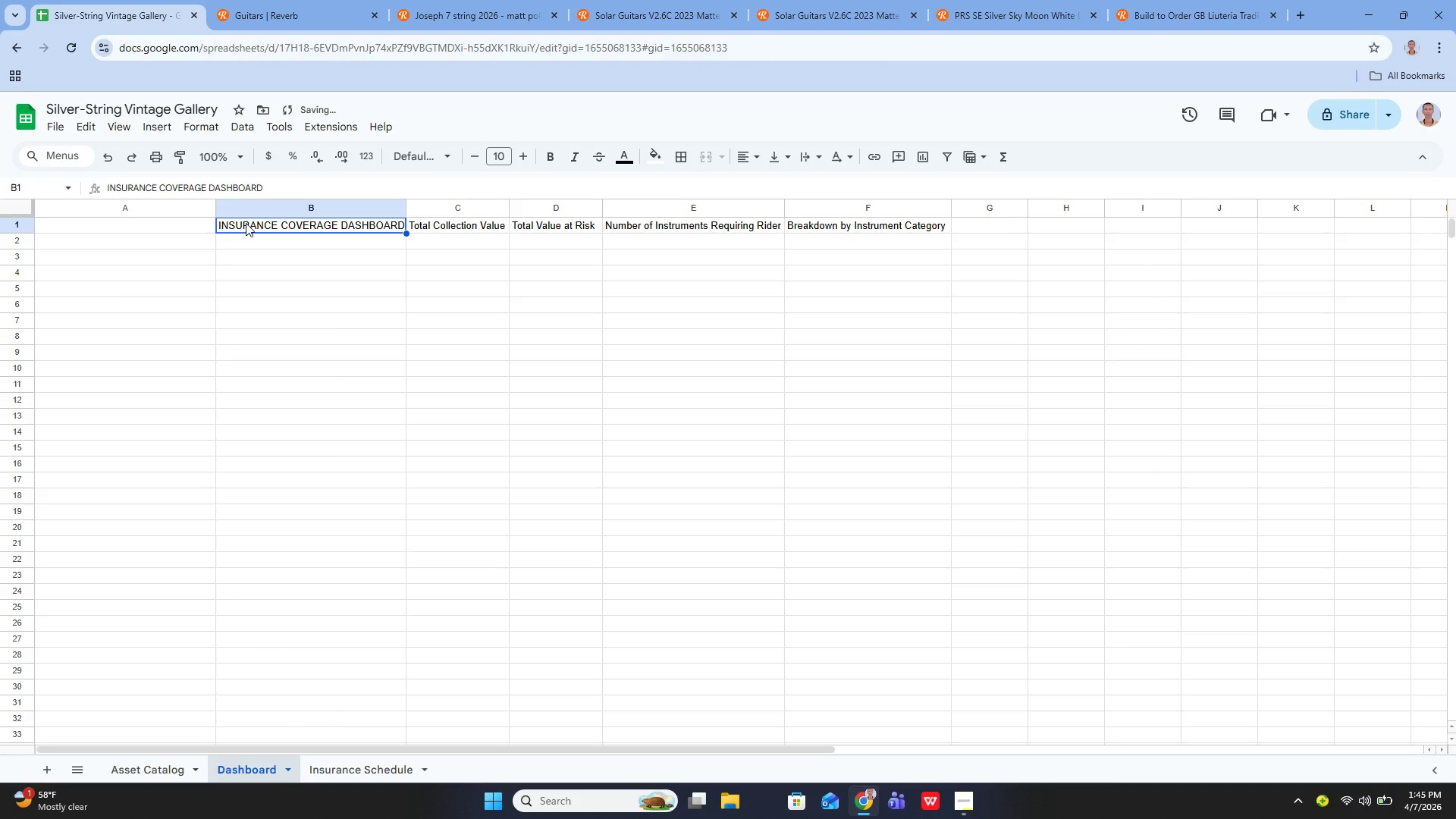 
key(Control+C)
 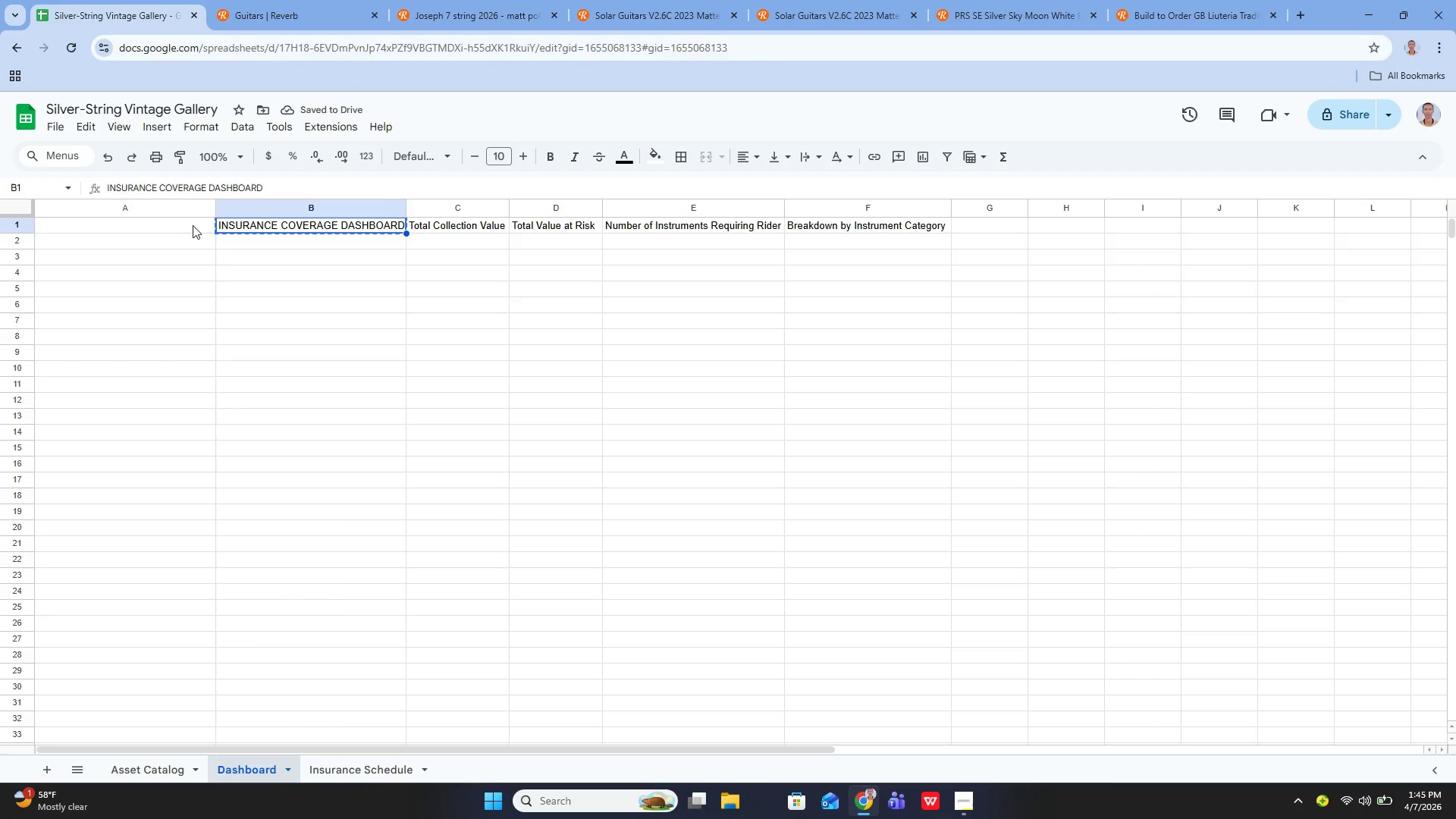 
left_click([192, 225])
 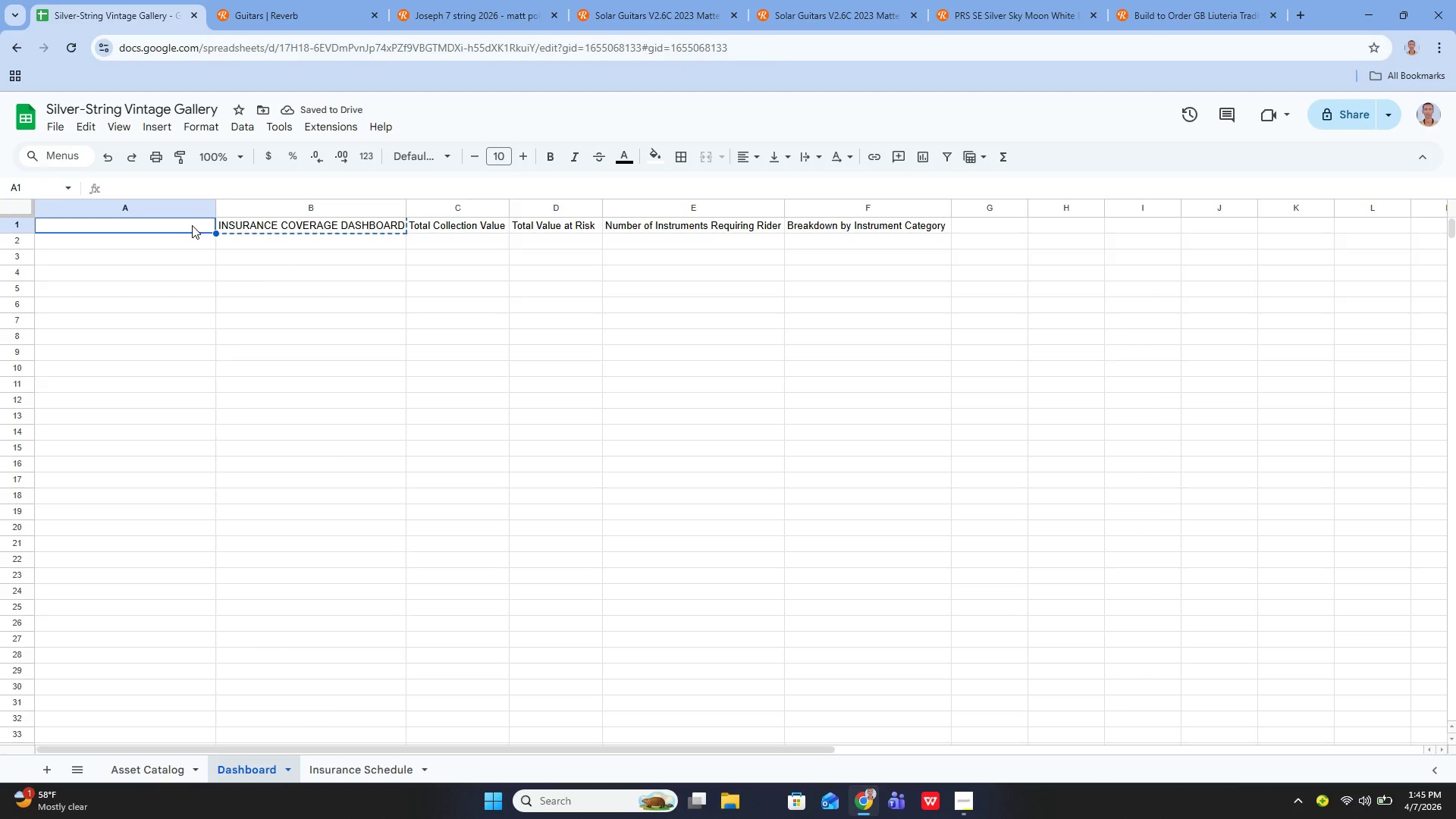 
key(Enter)
 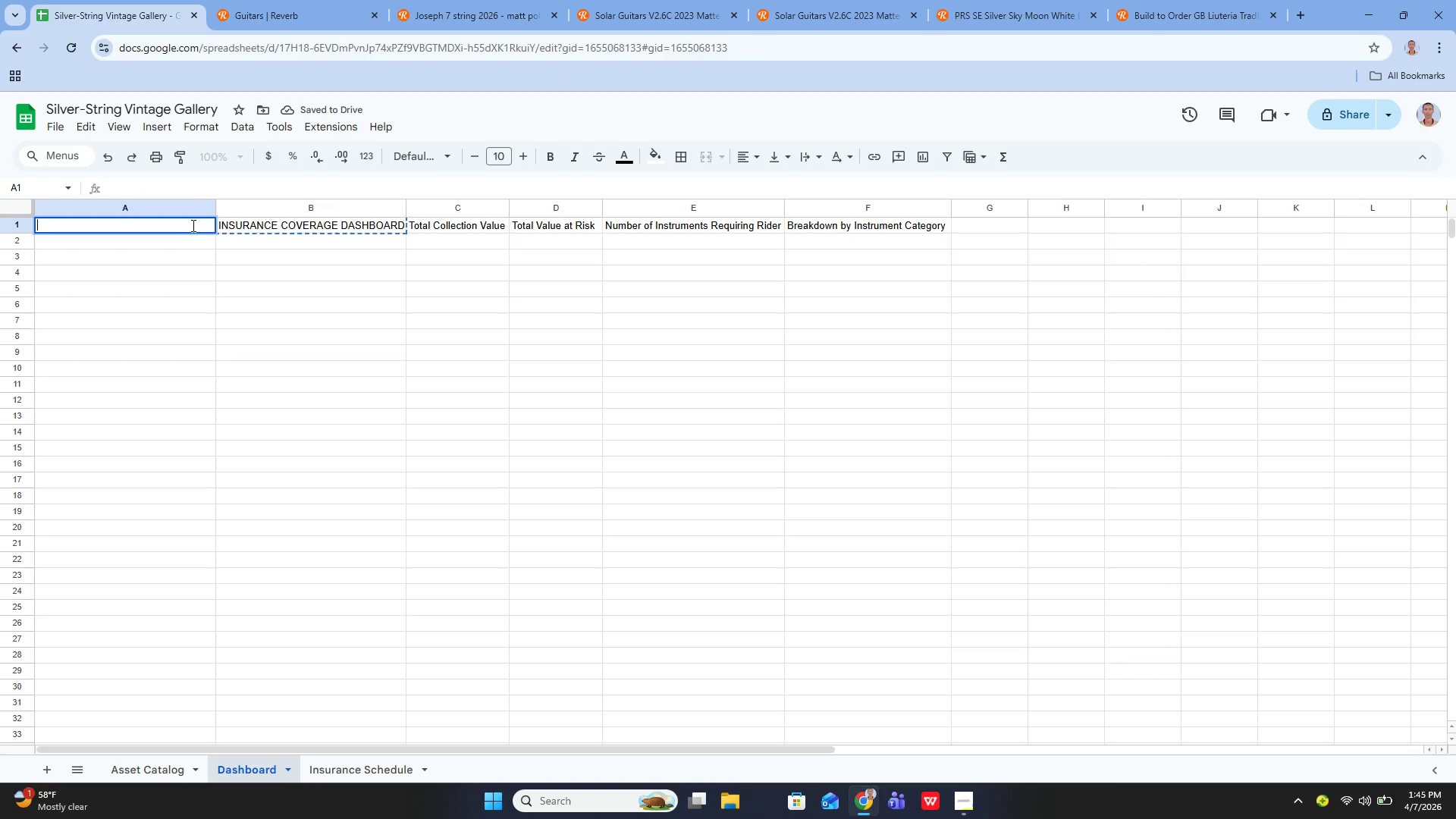 
key(Control+ControlLeft)
 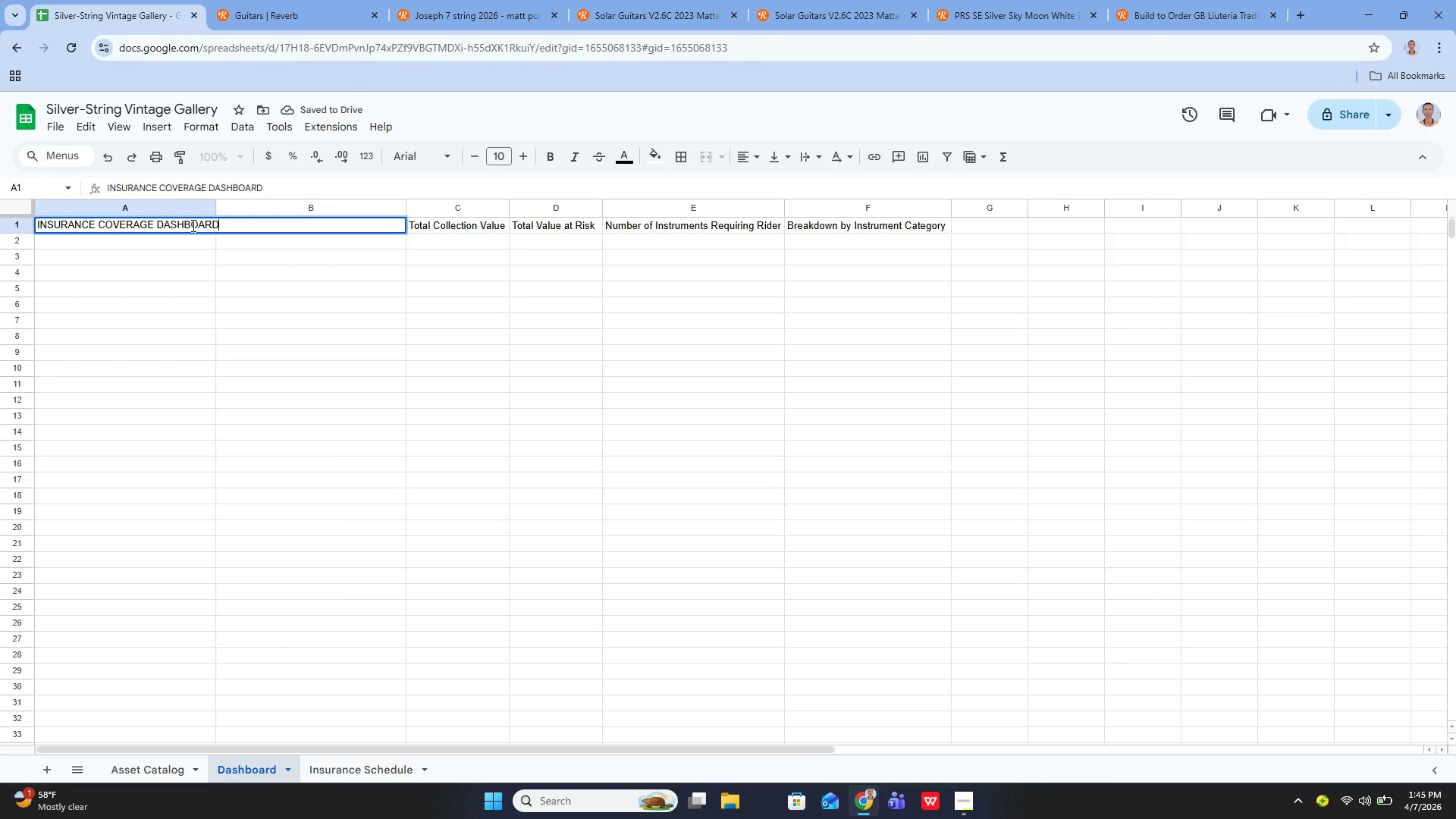 
key(Control+V)
 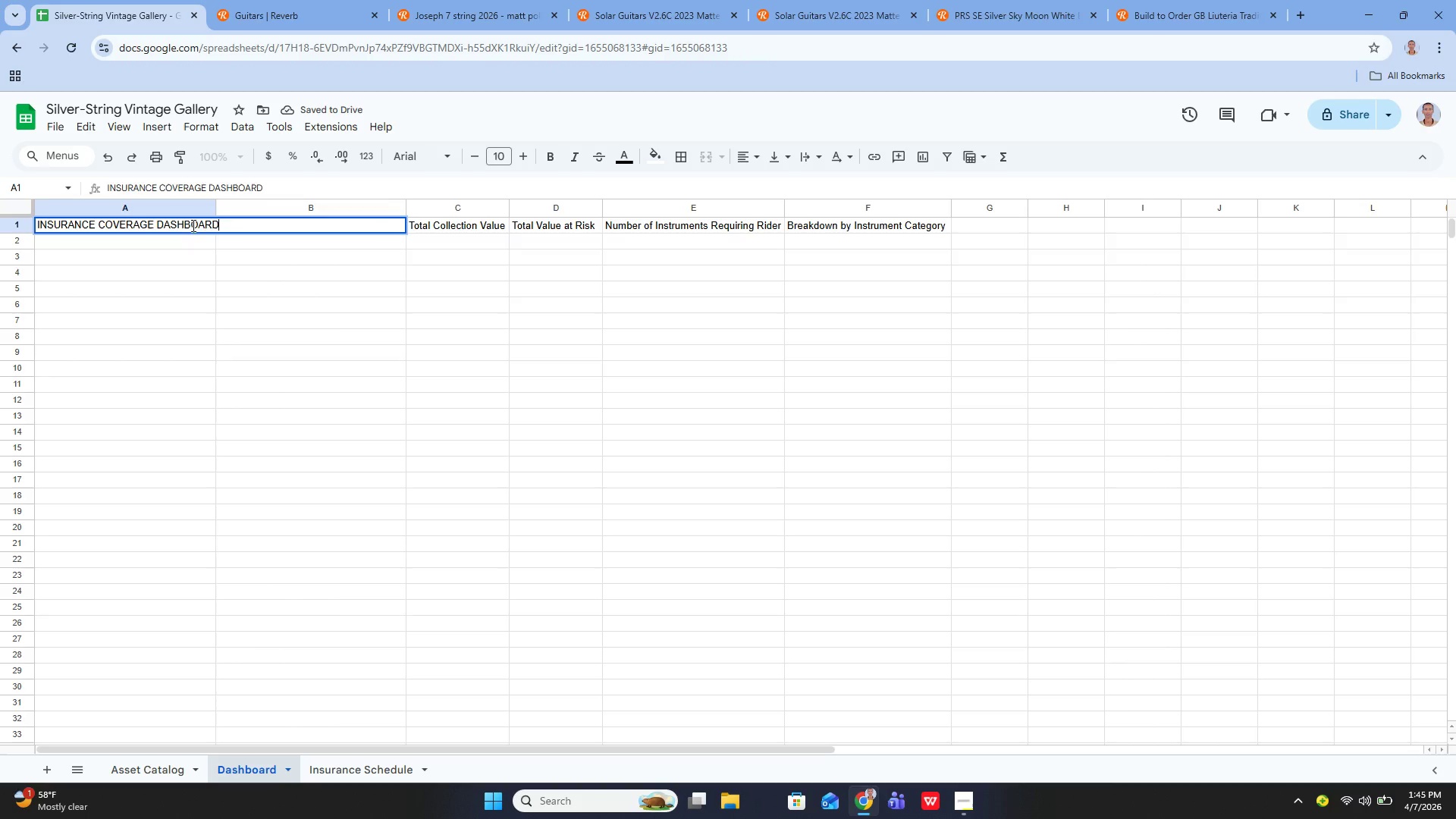 
key(Enter)
 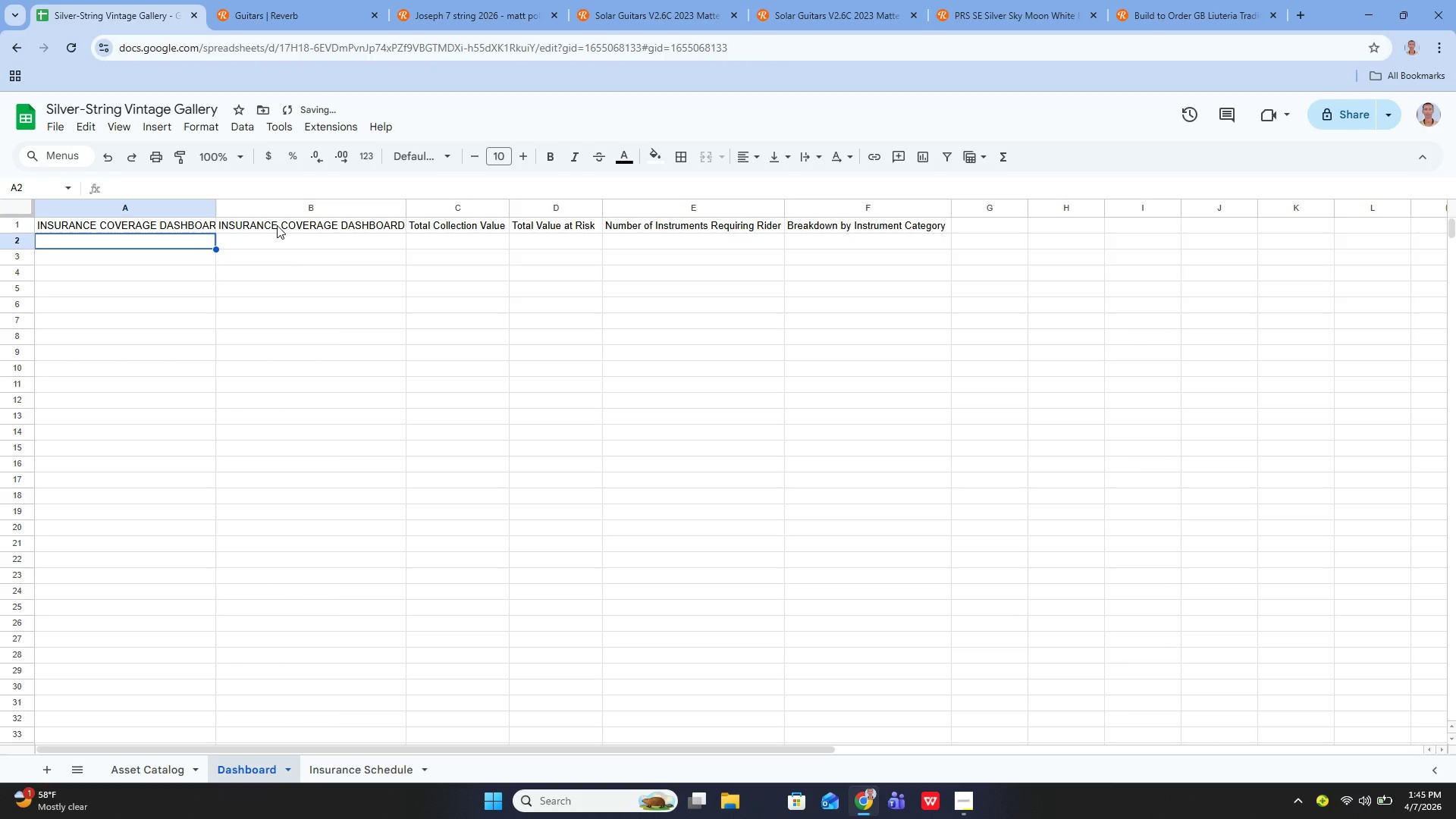 
left_click([277, 225])
 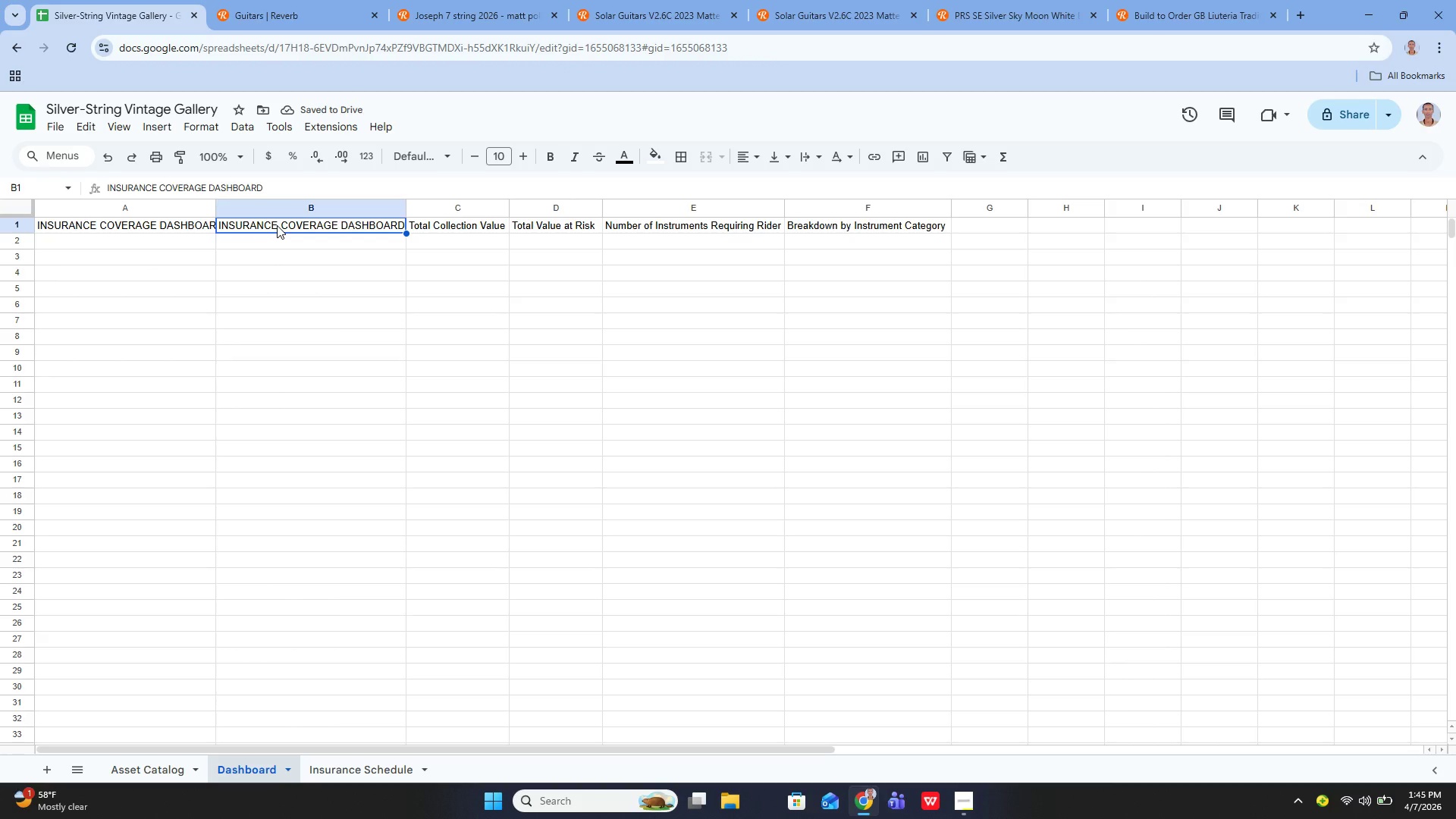 
key(Backspace)
 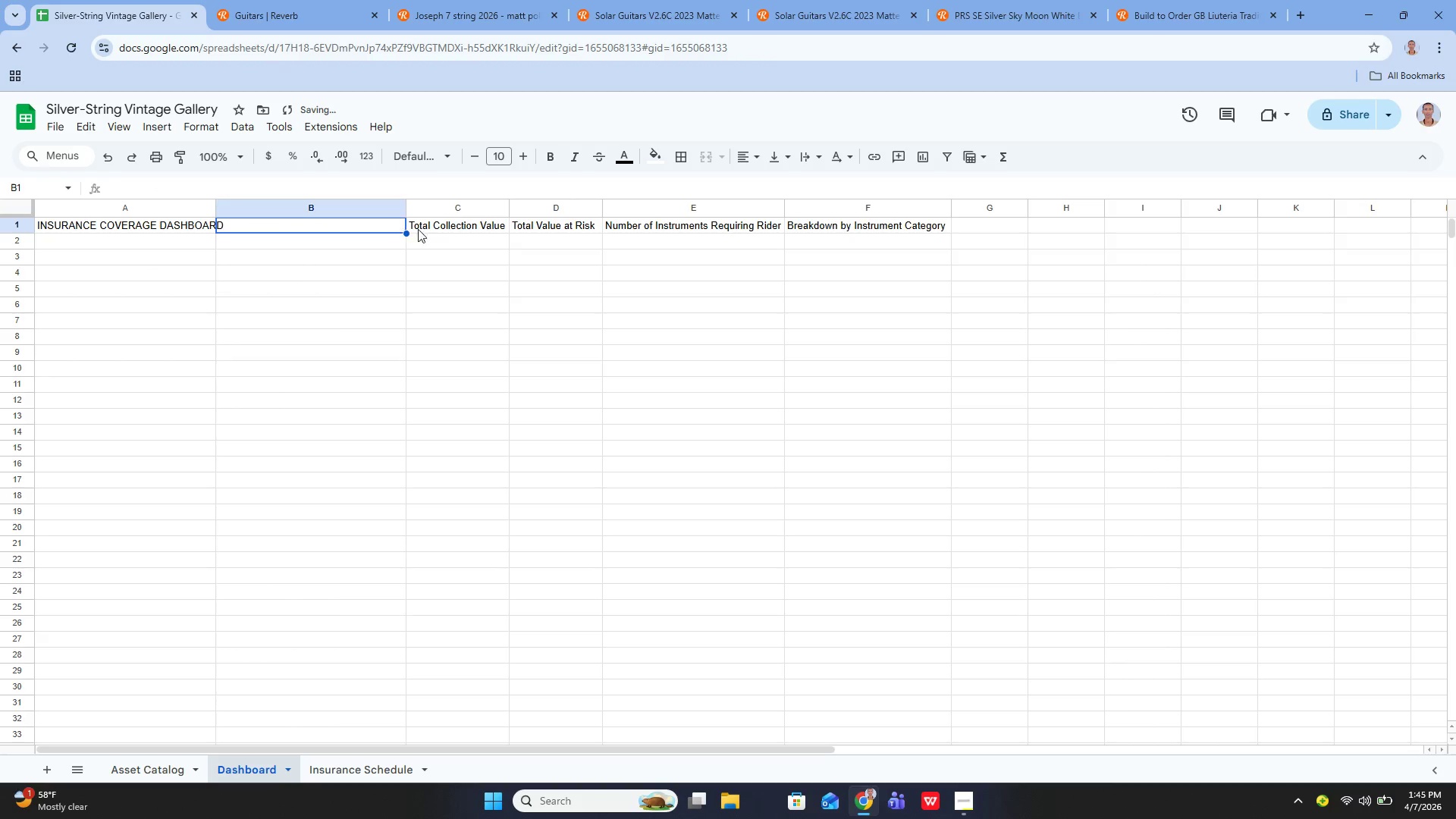 
left_click([441, 223])
 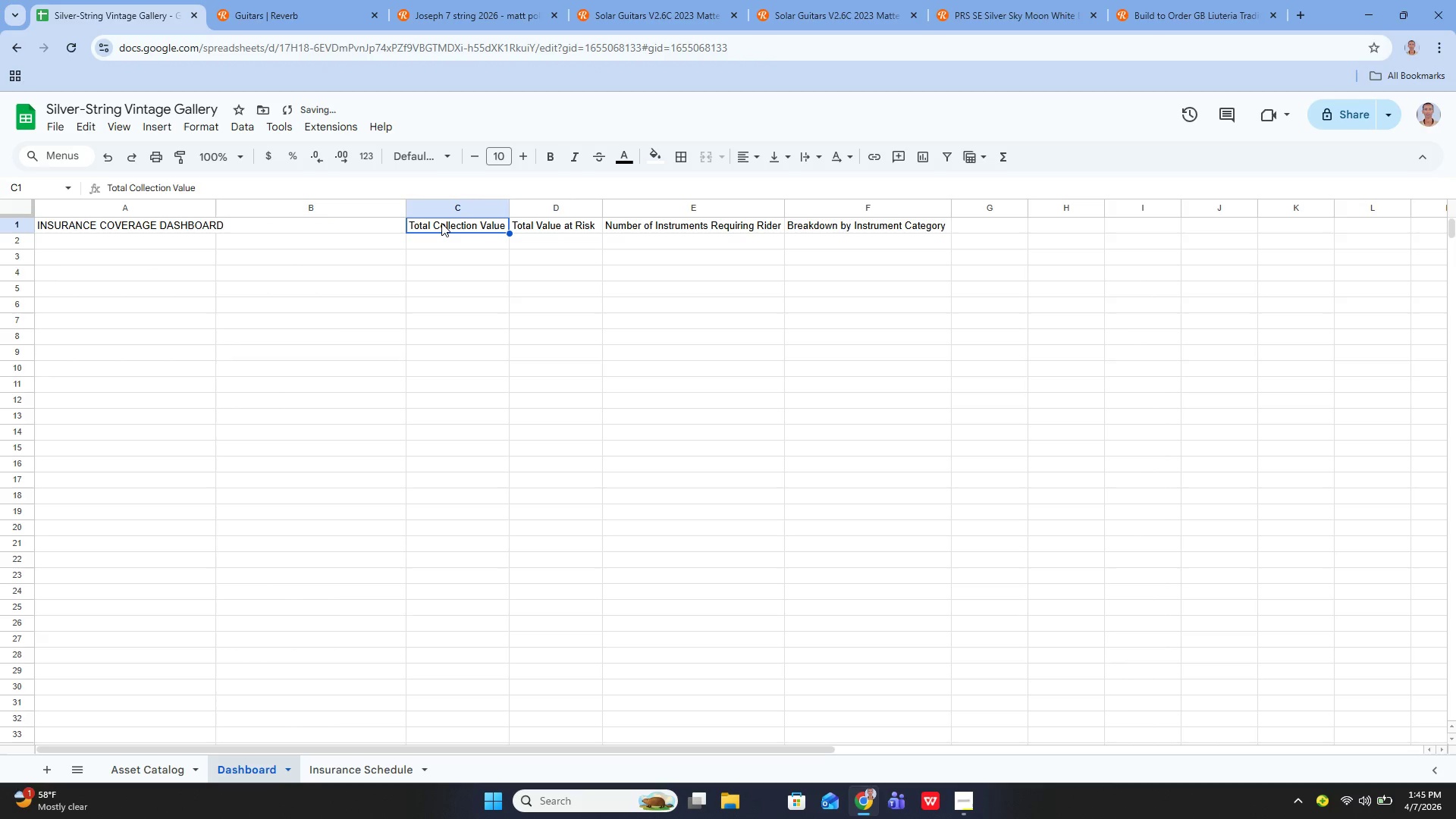 
hold_key(key=ControlLeft, duration=0.81)
 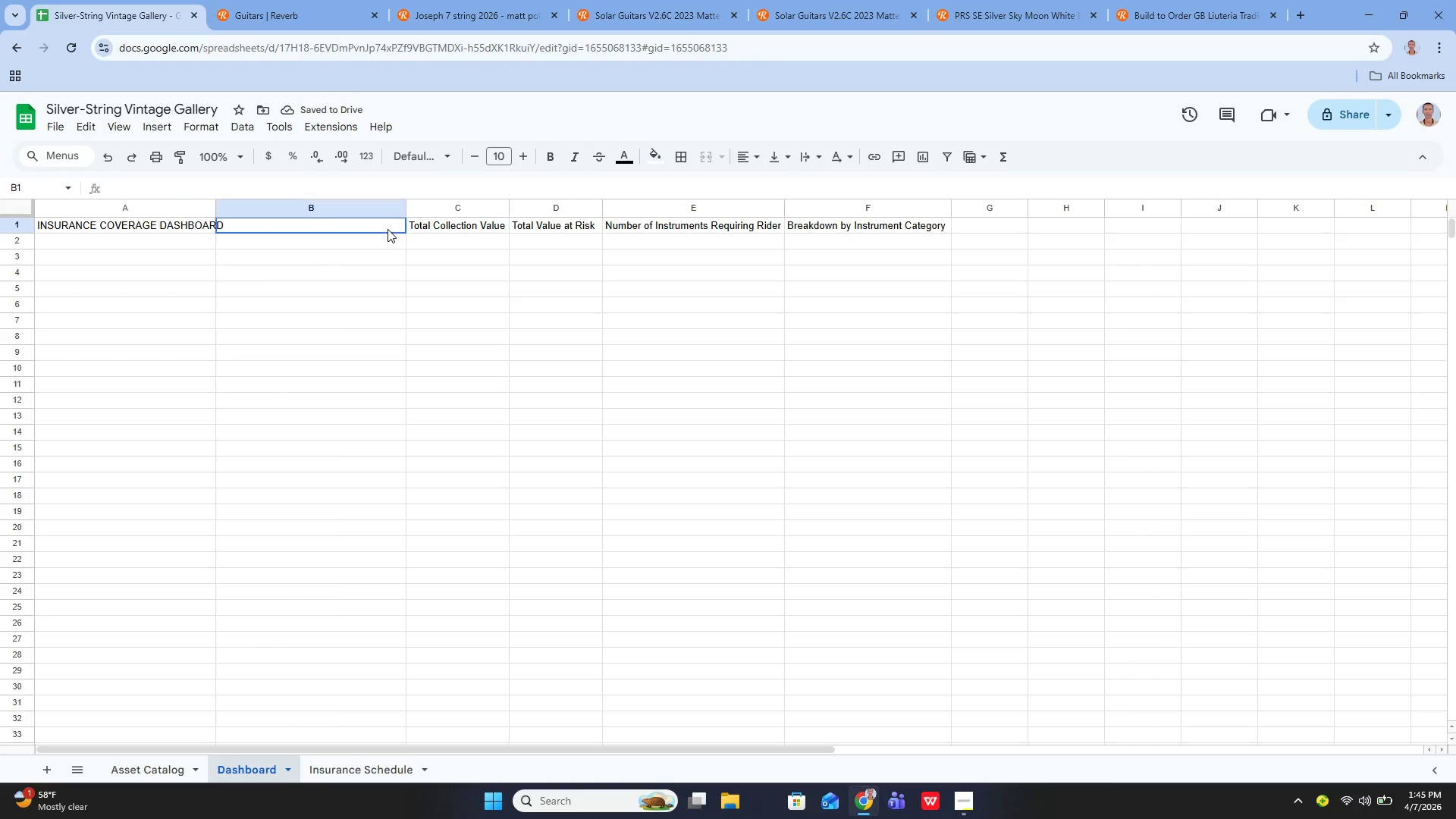 
left_click([388, 229])
 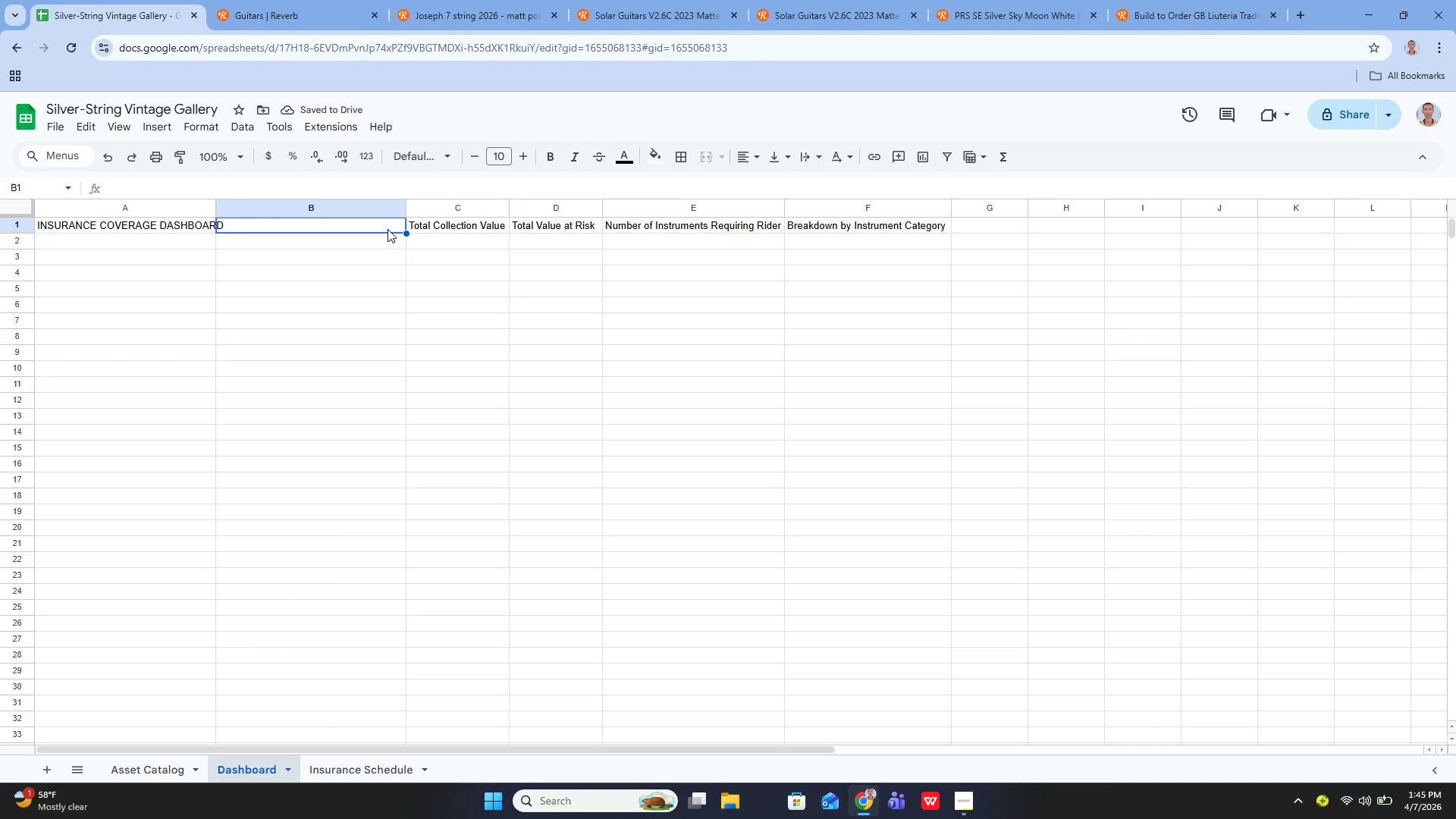 
left_click([388, 229])
 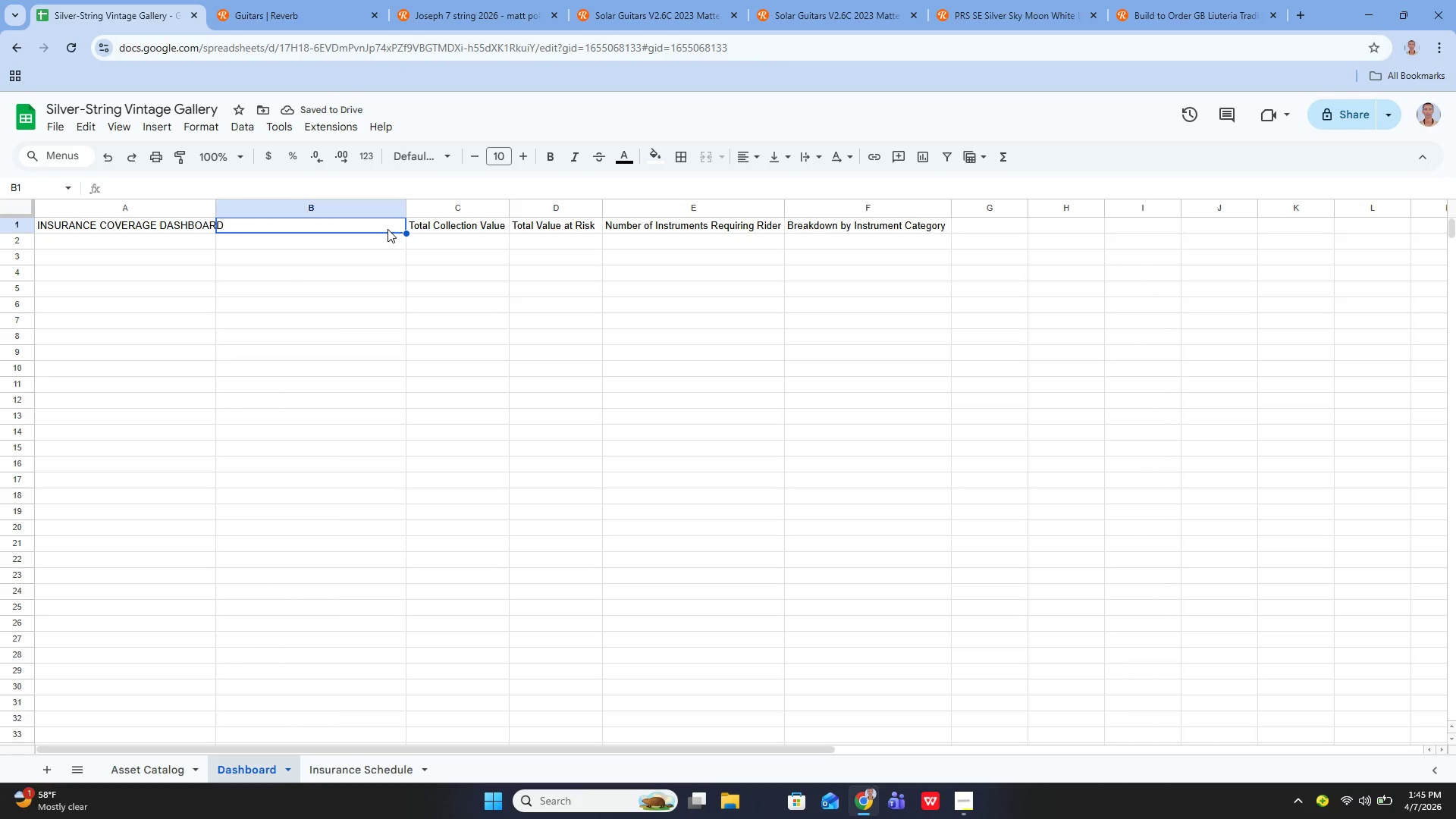 
right_click([388, 229])
 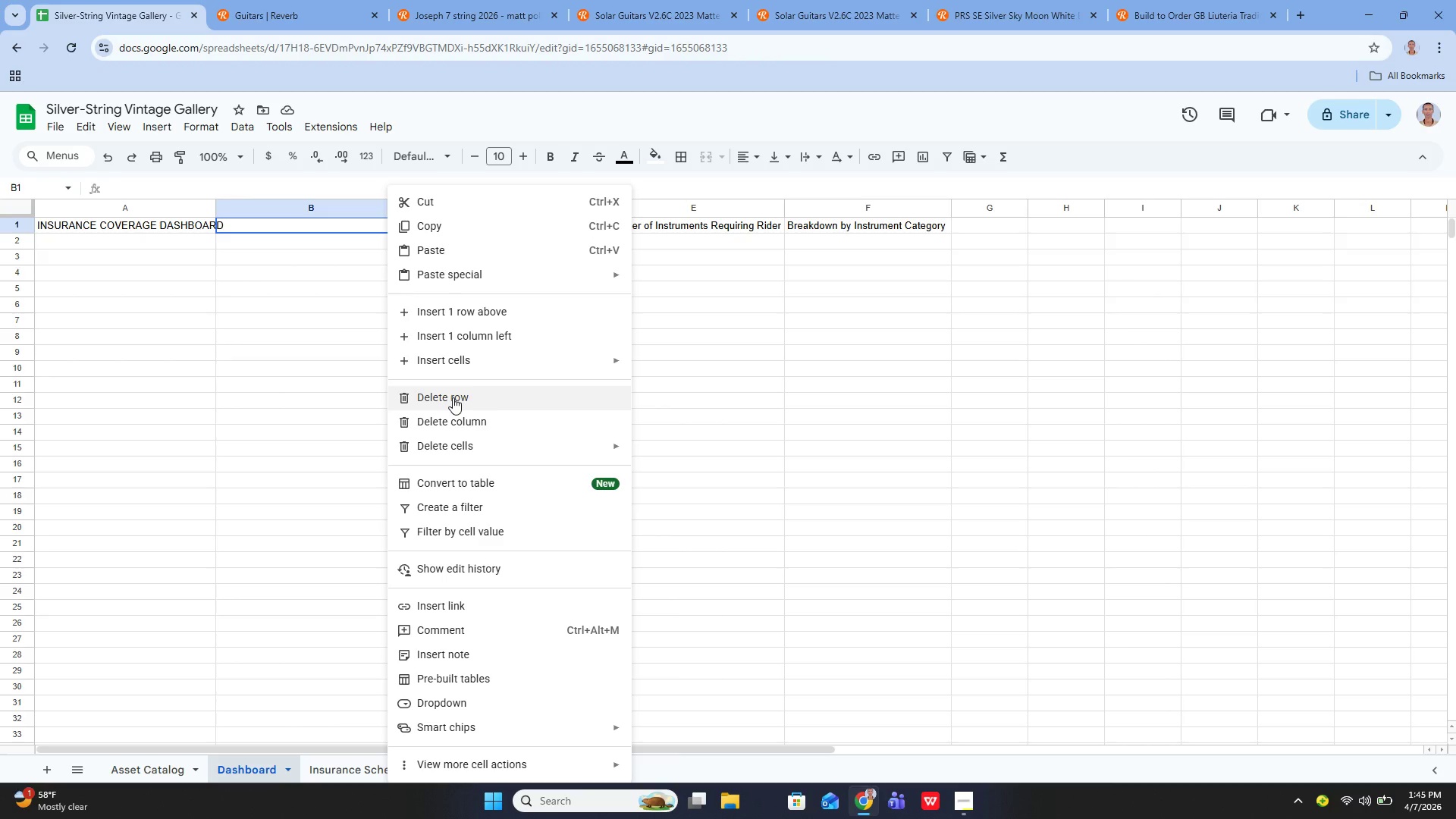 
left_click([453, 397])
 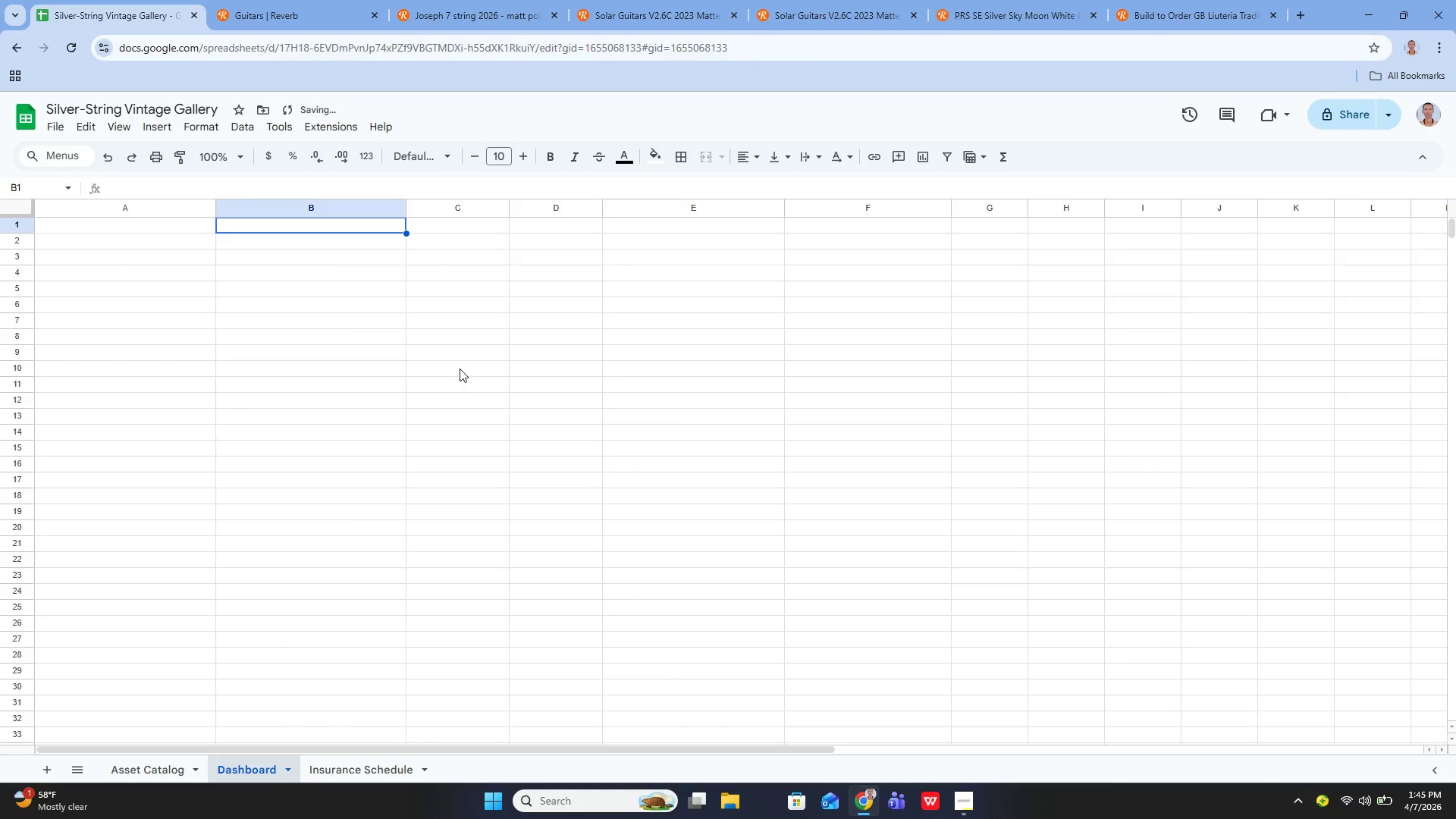 
key(Control+Z)
 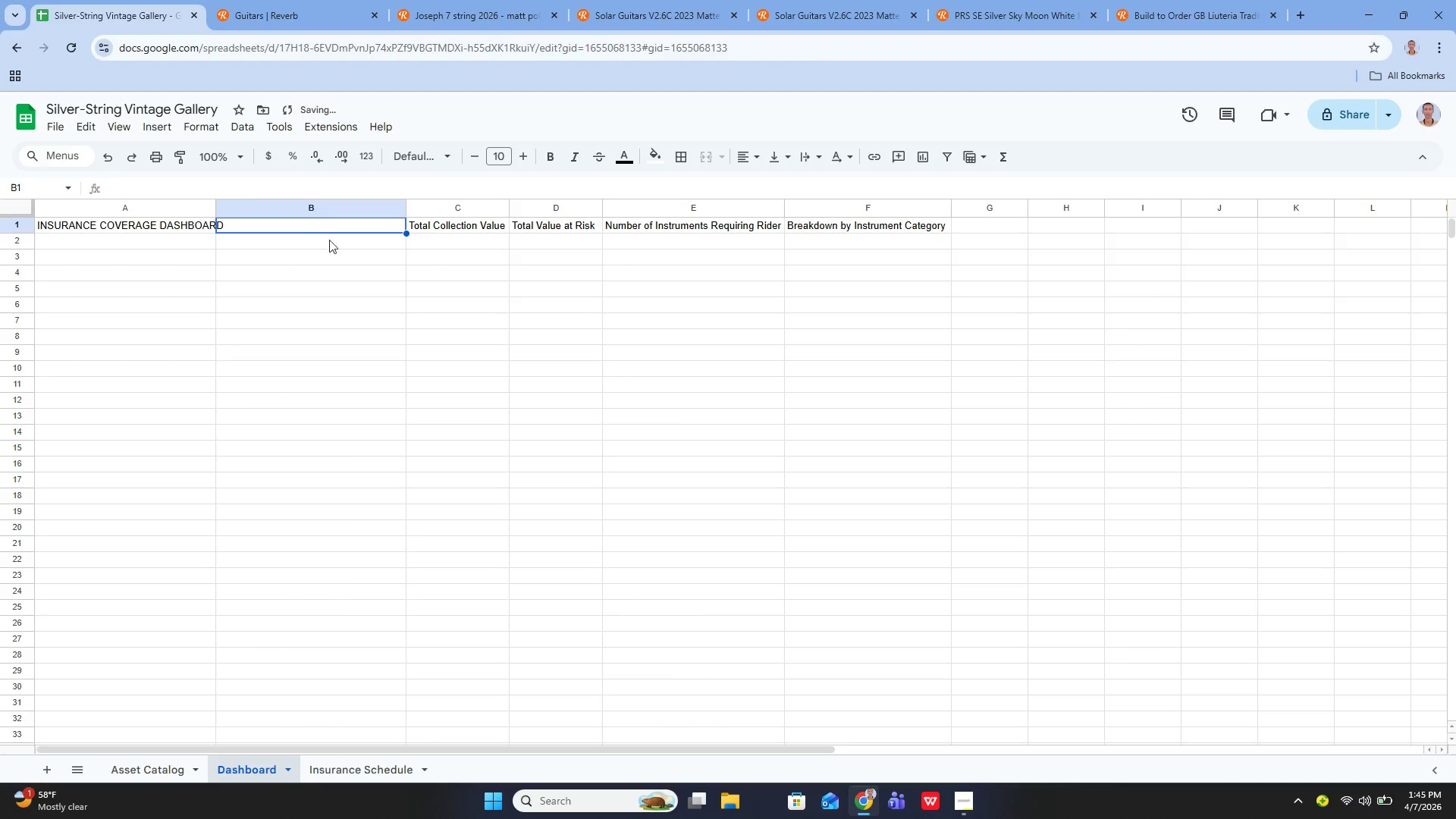 
left_click([314, 224])
 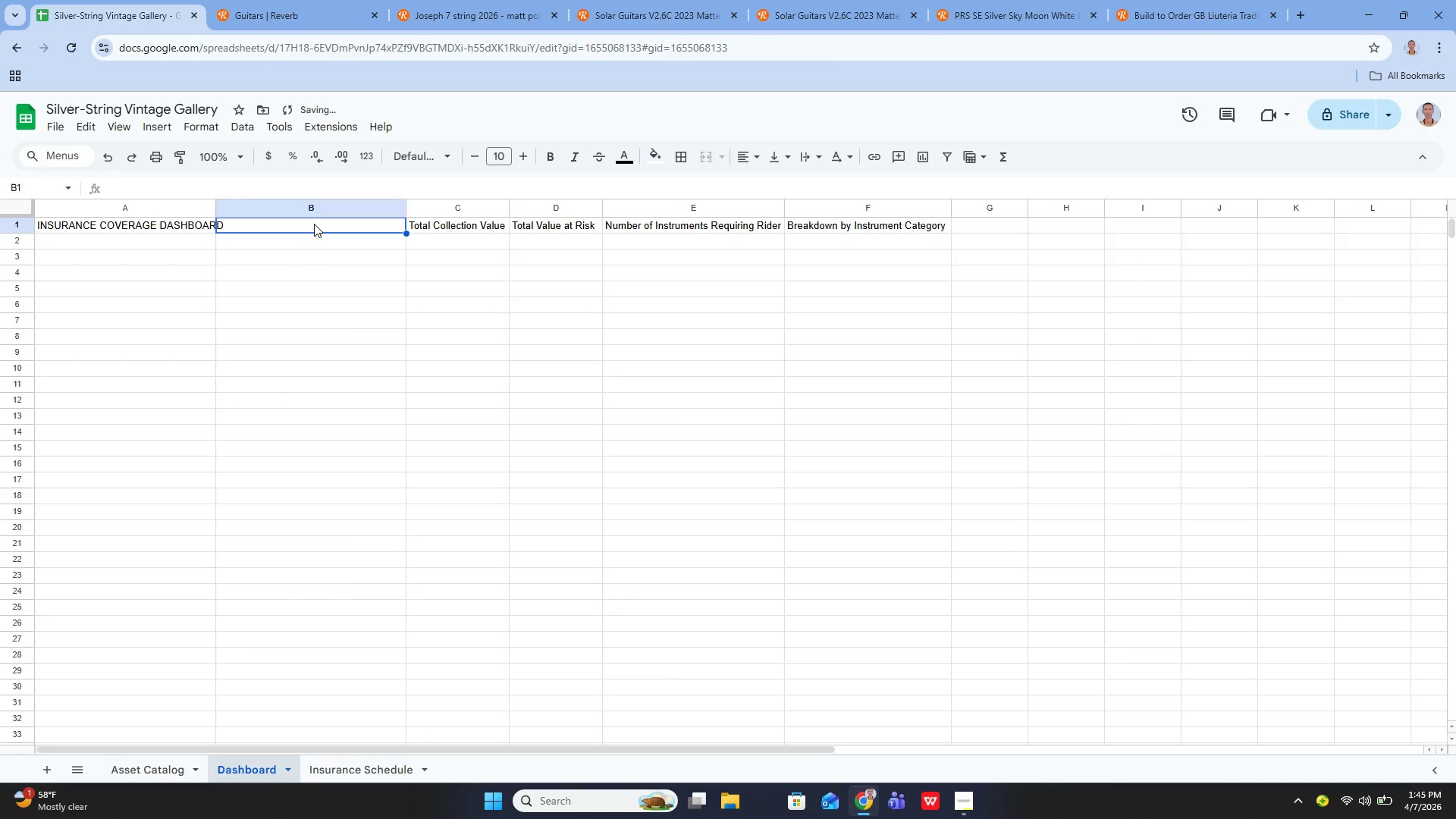 
right_click([314, 224])
 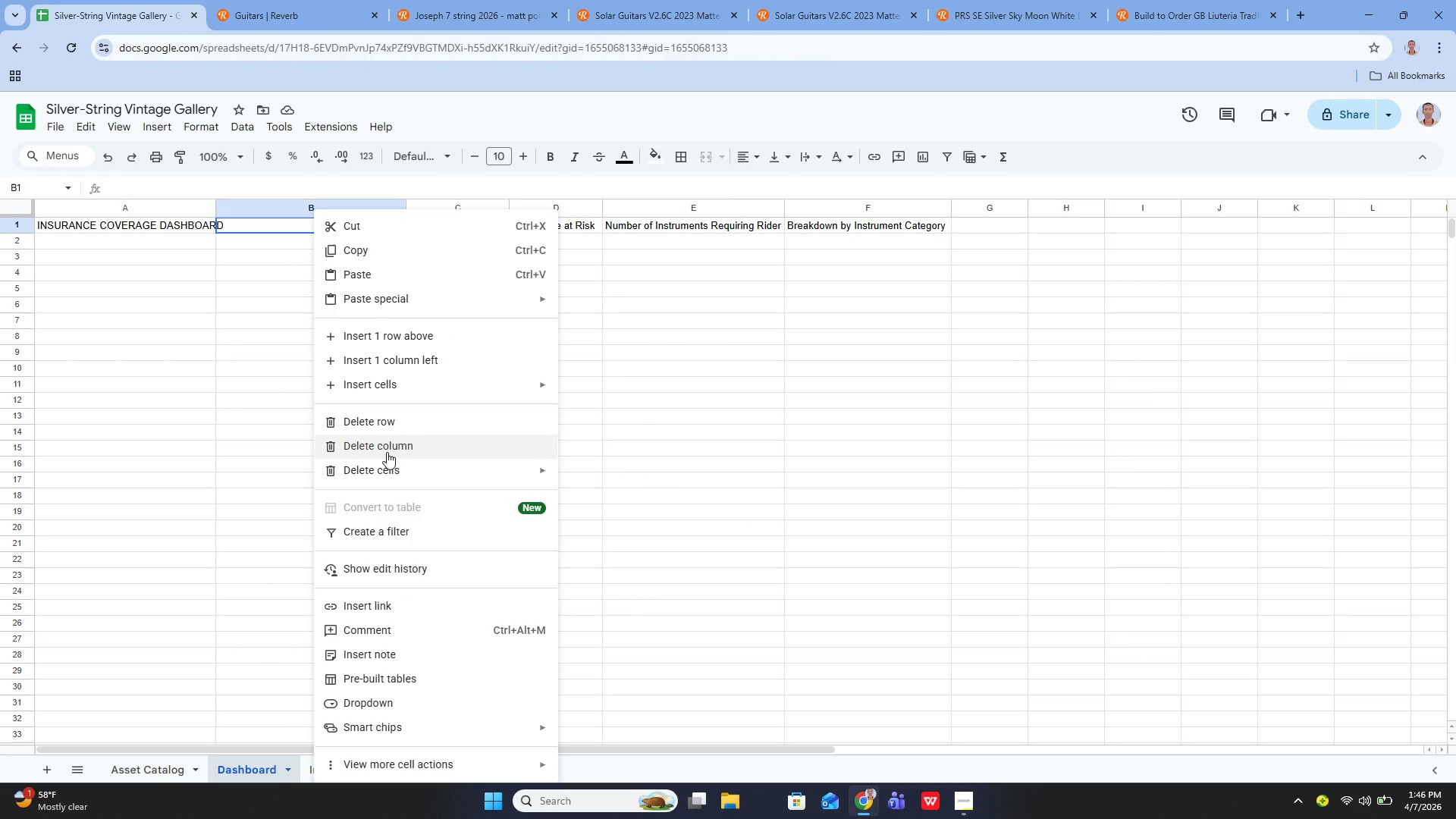 
wait(5.7)
 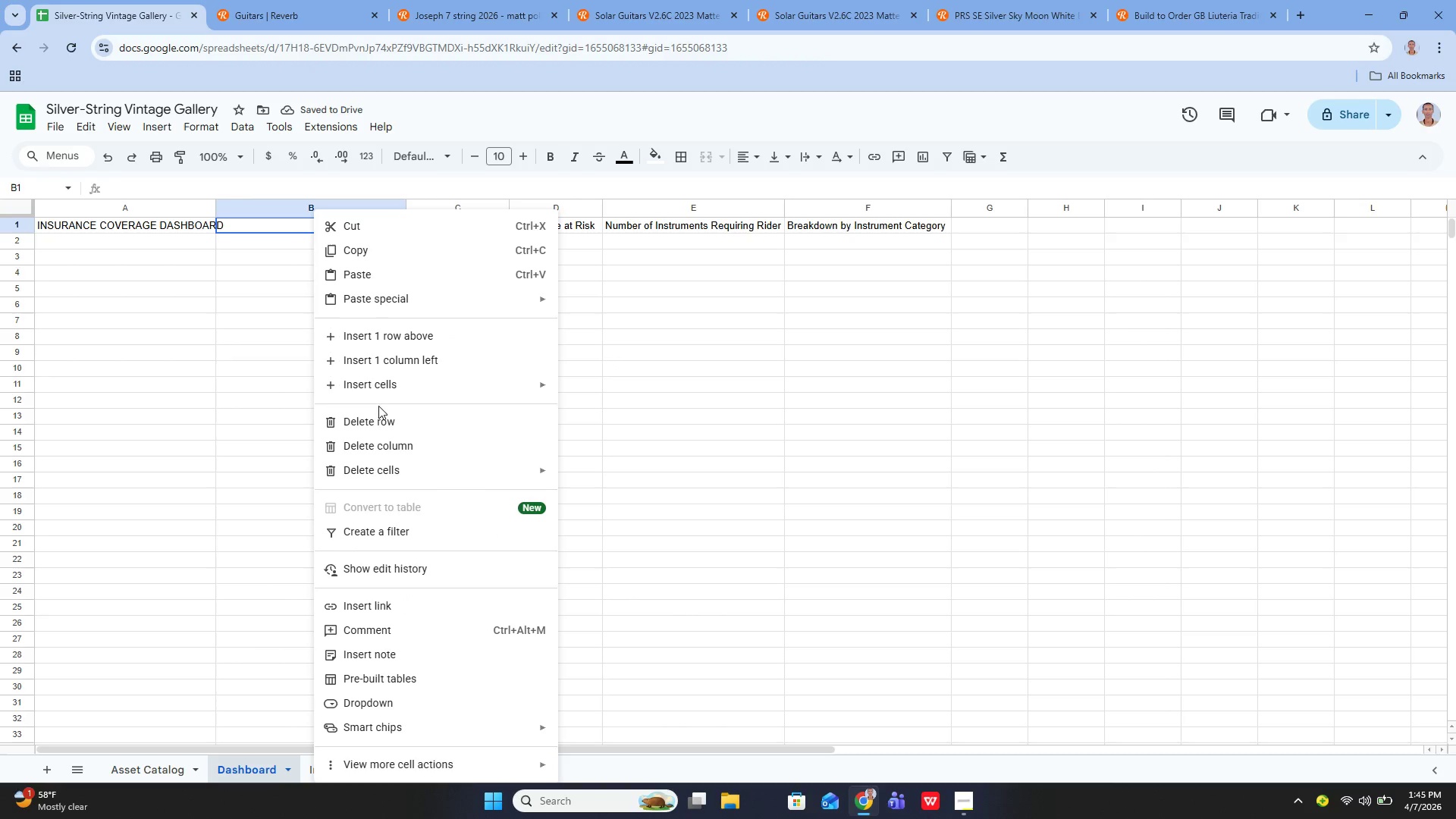 
left_click([378, 467])
 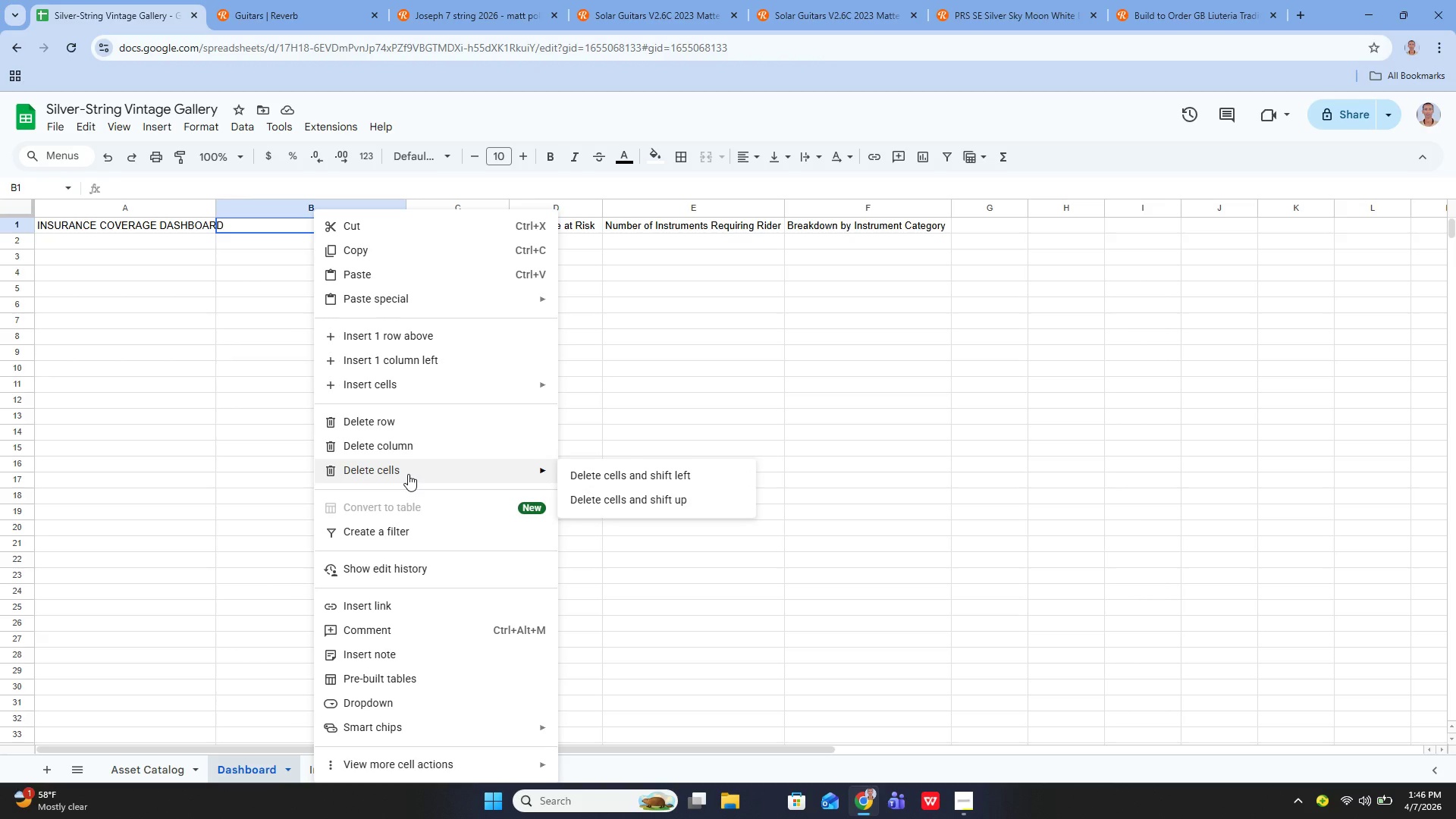 
left_click([408, 474])
 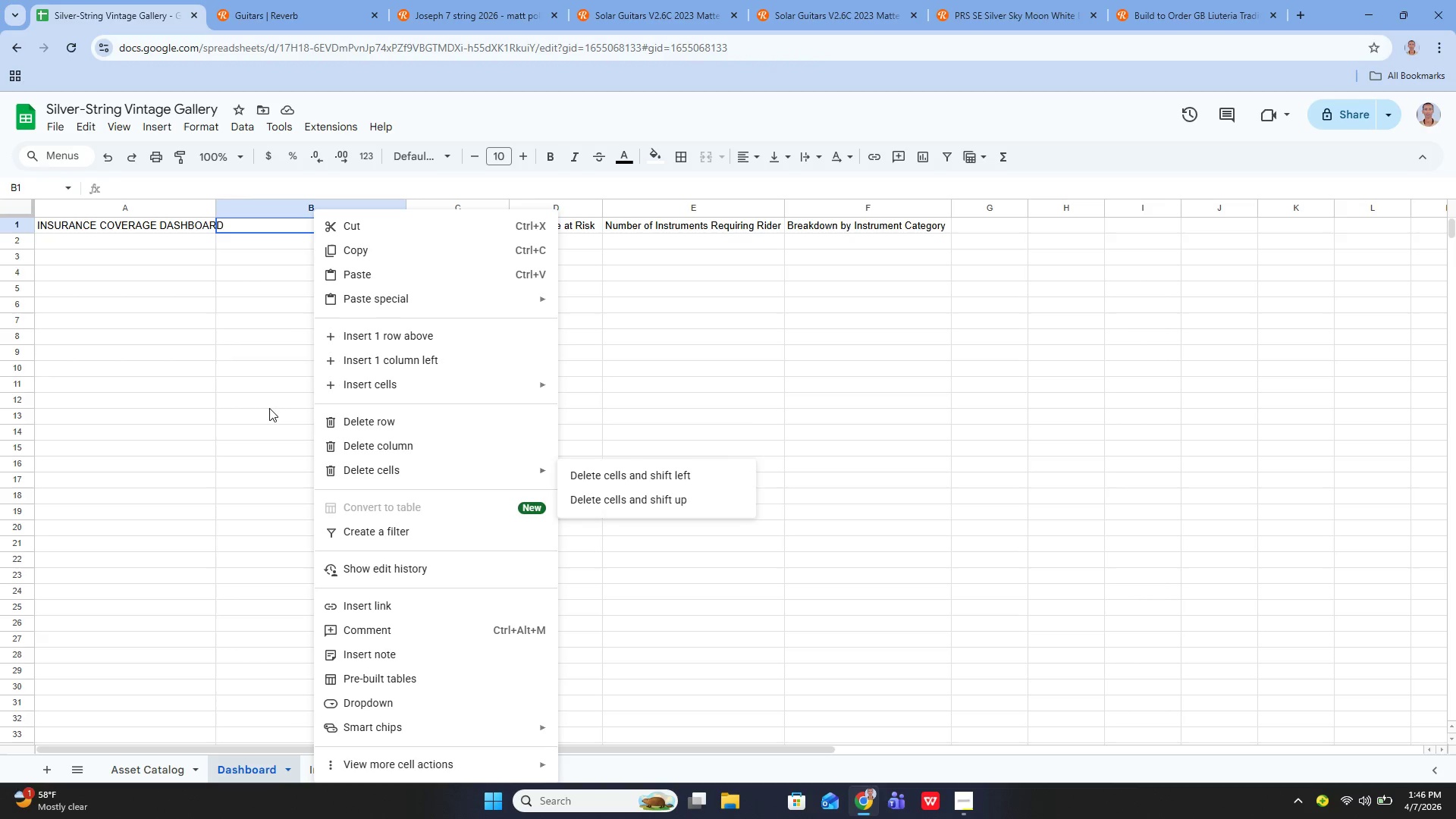 
left_click([265, 407])
 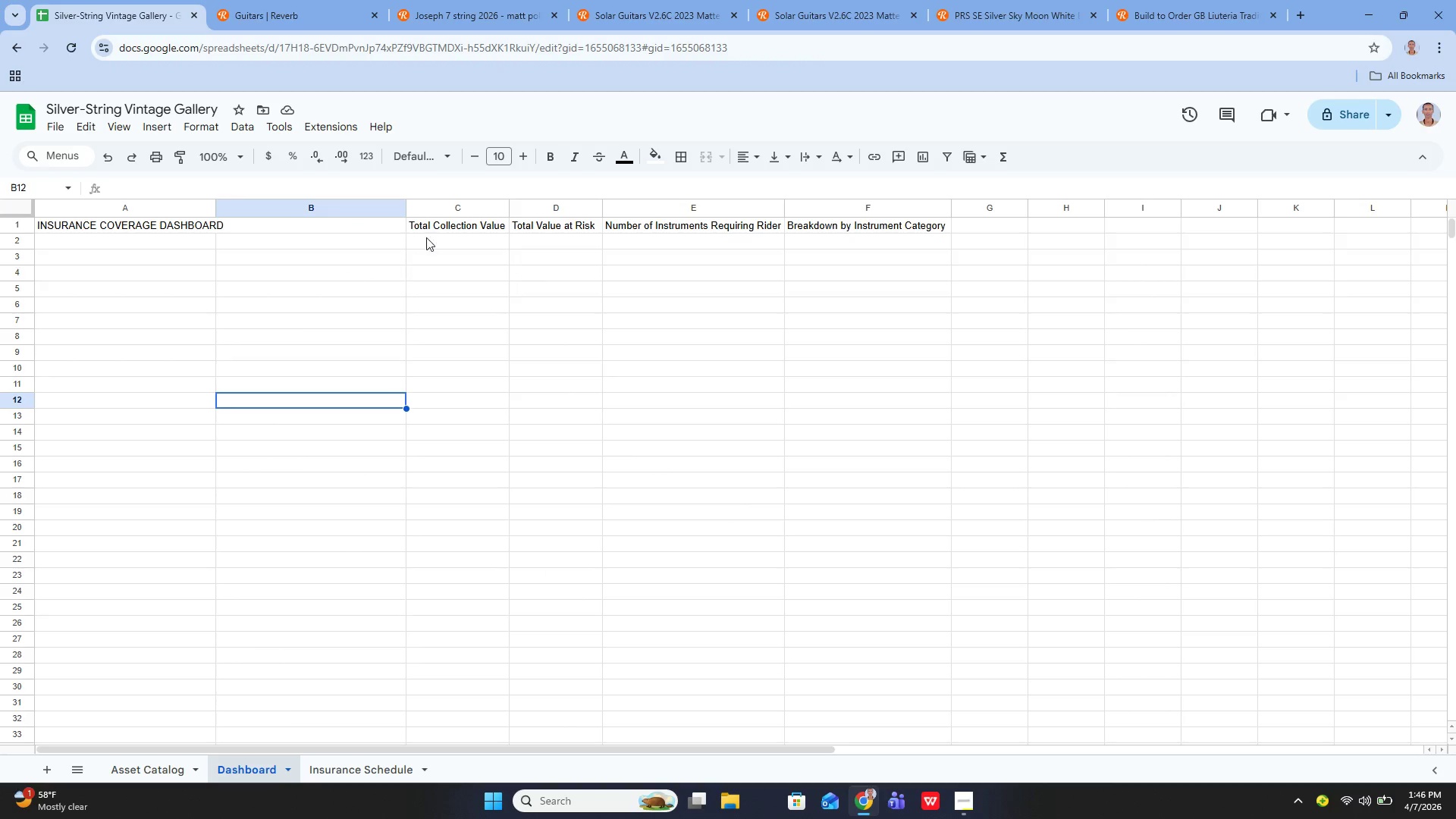 
left_click([433, 228])
 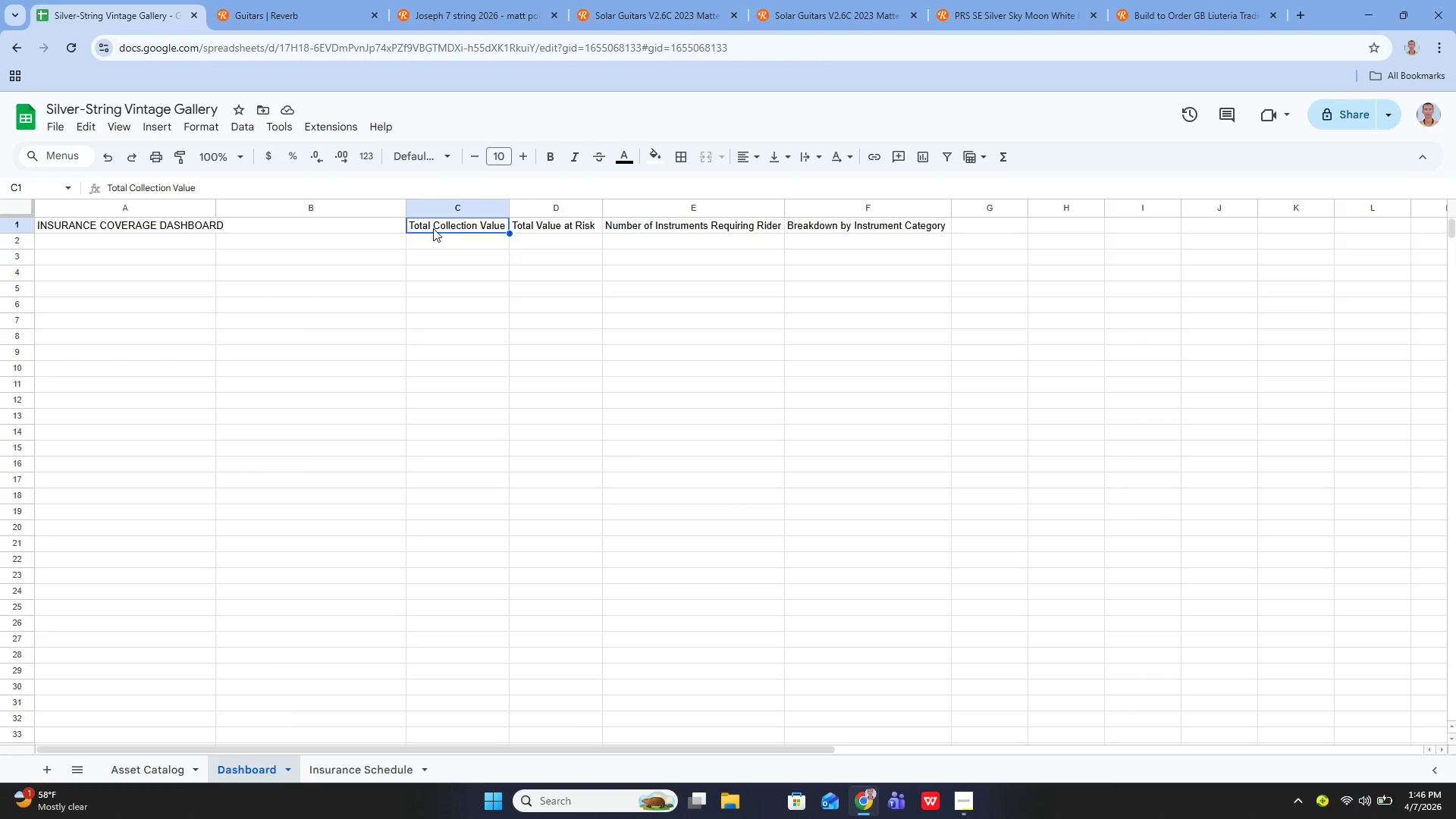 
hold_key(key=ControlLeft, duration=0.56)
 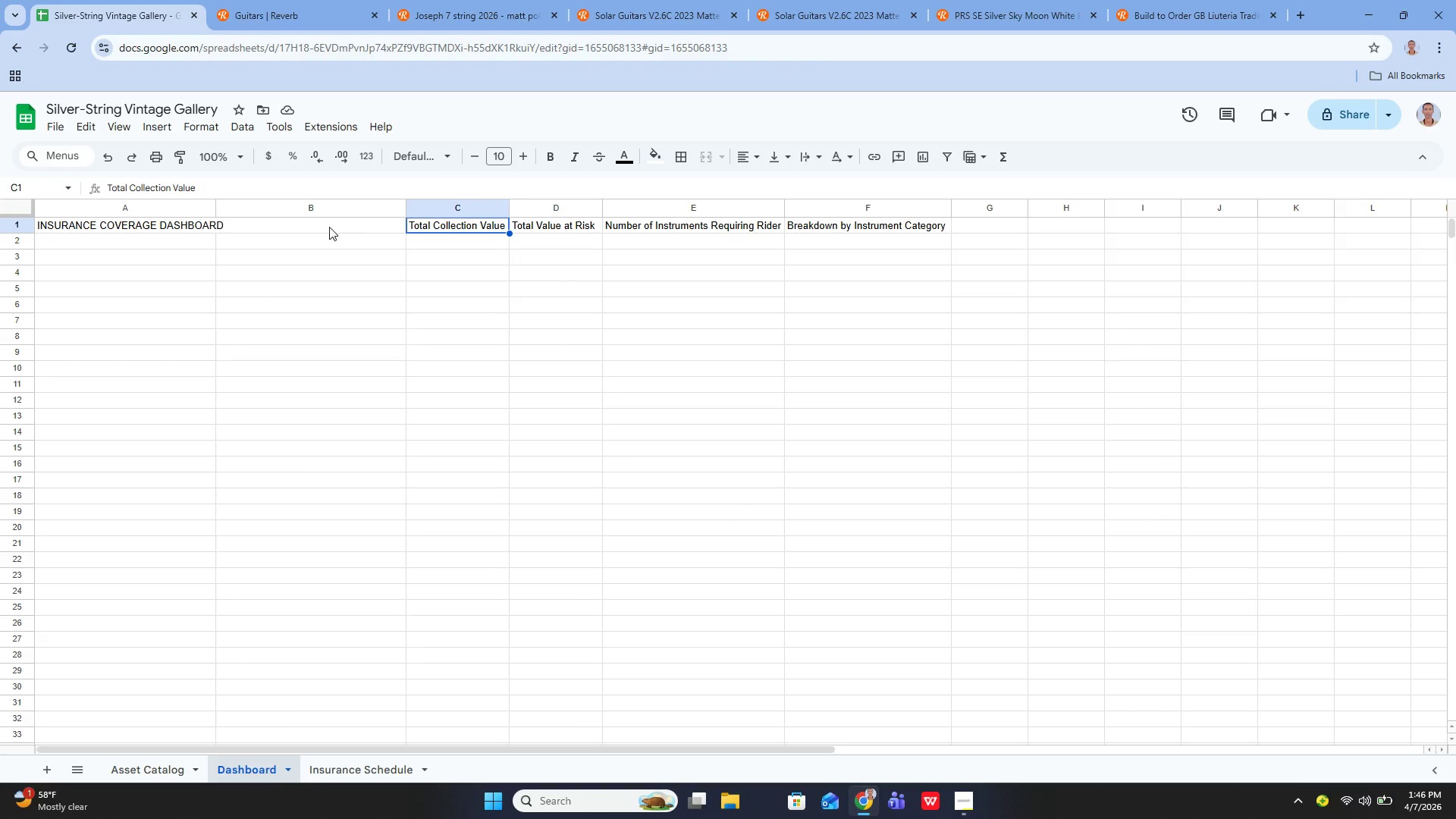 
left_click([328, 227])
 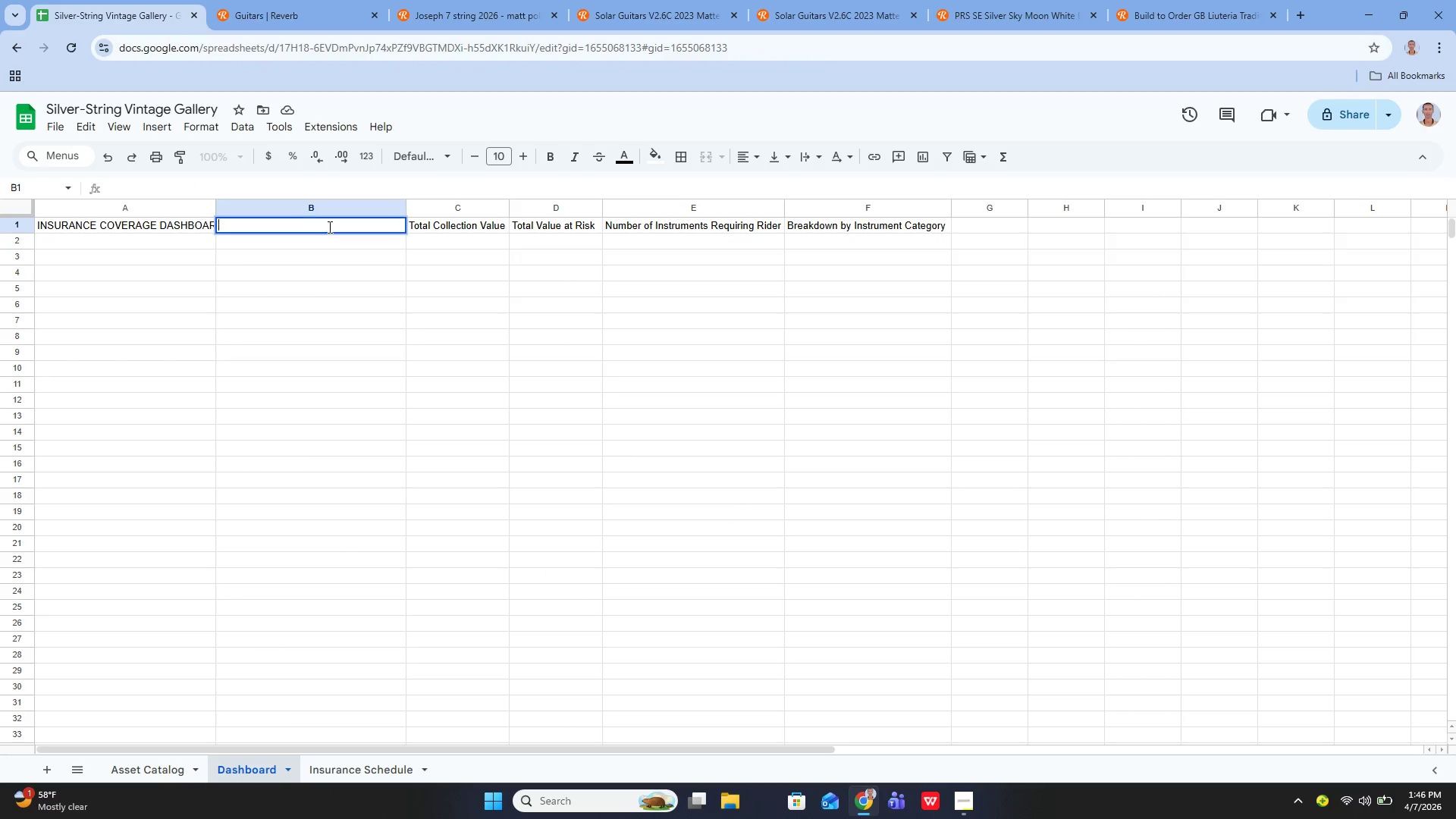 
key(Enter)
 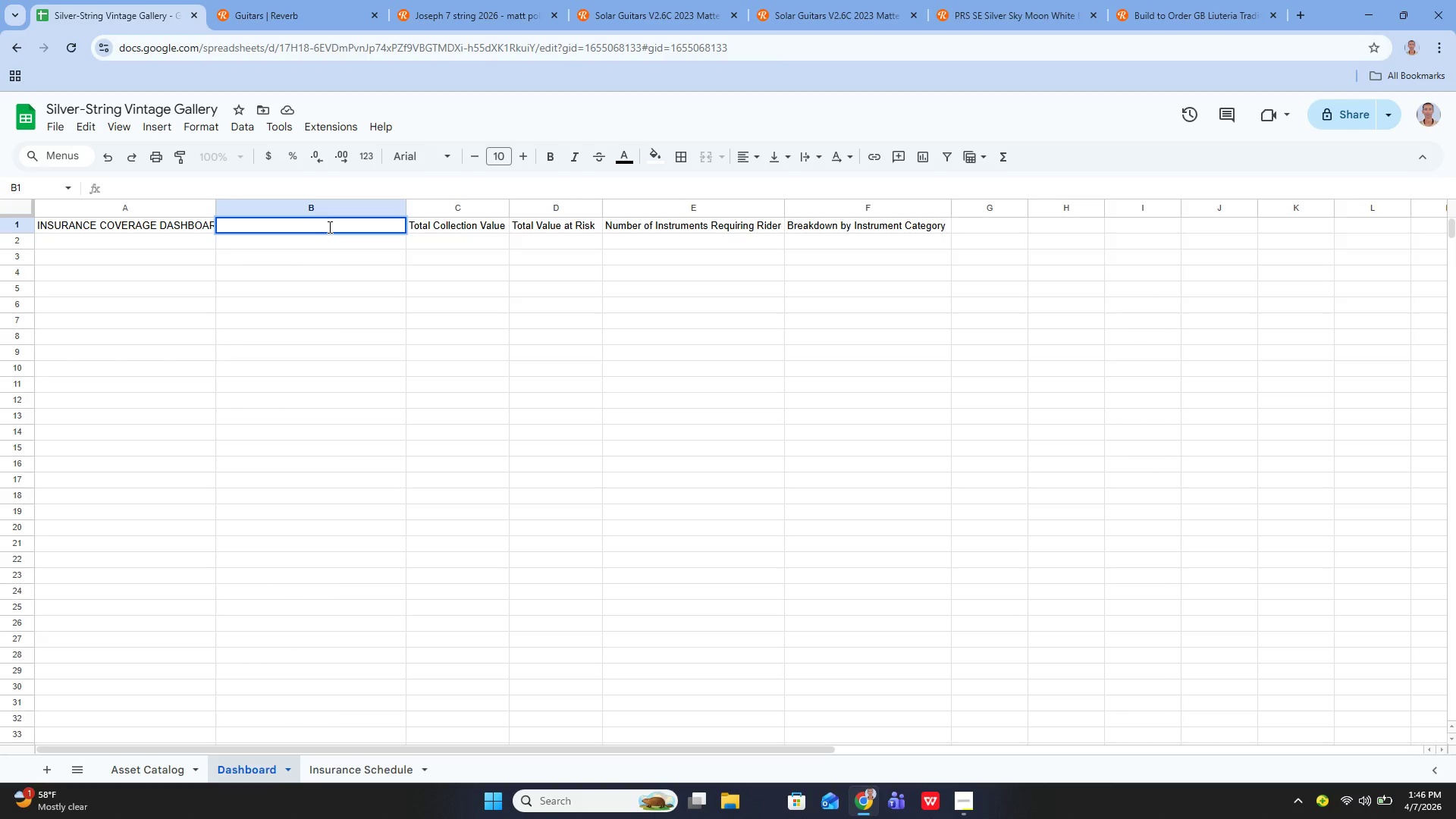 
hold_key(key=ShiftLeft, duration=0.97)
 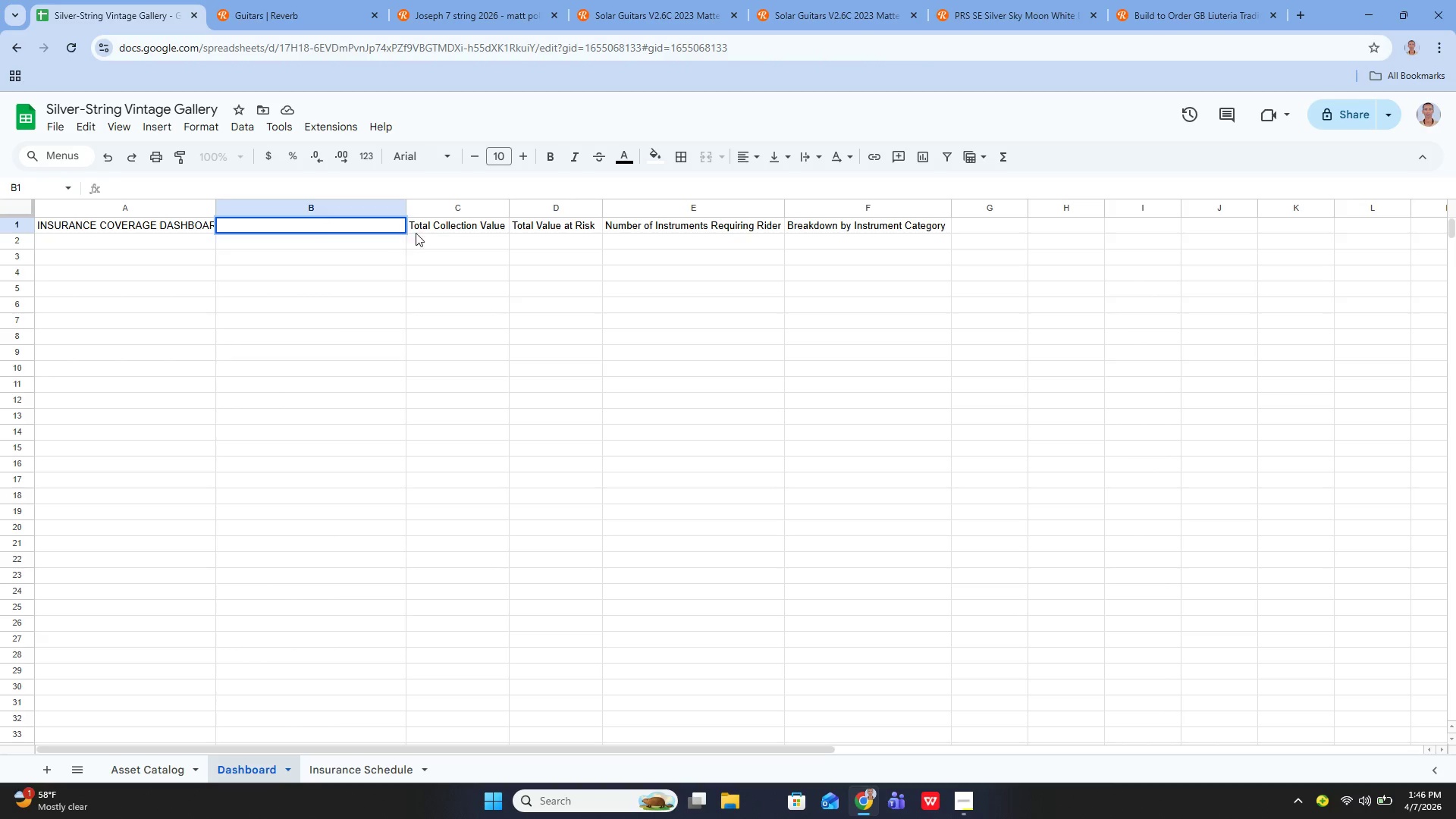 
left_click([425, 227])
 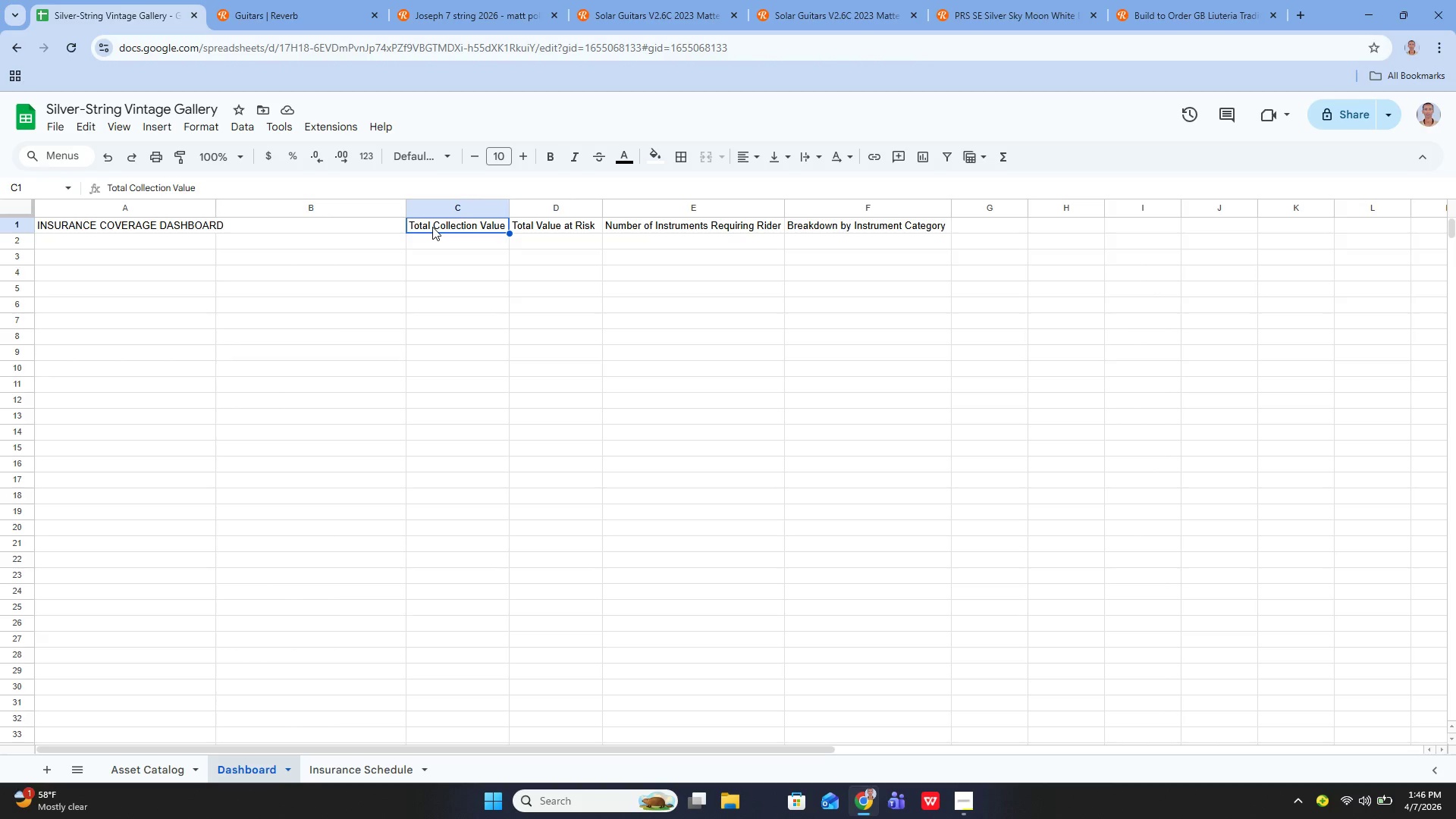 
left_click_drag(start_coordinate=[432, 227], to_coordinate=[796, 235])
 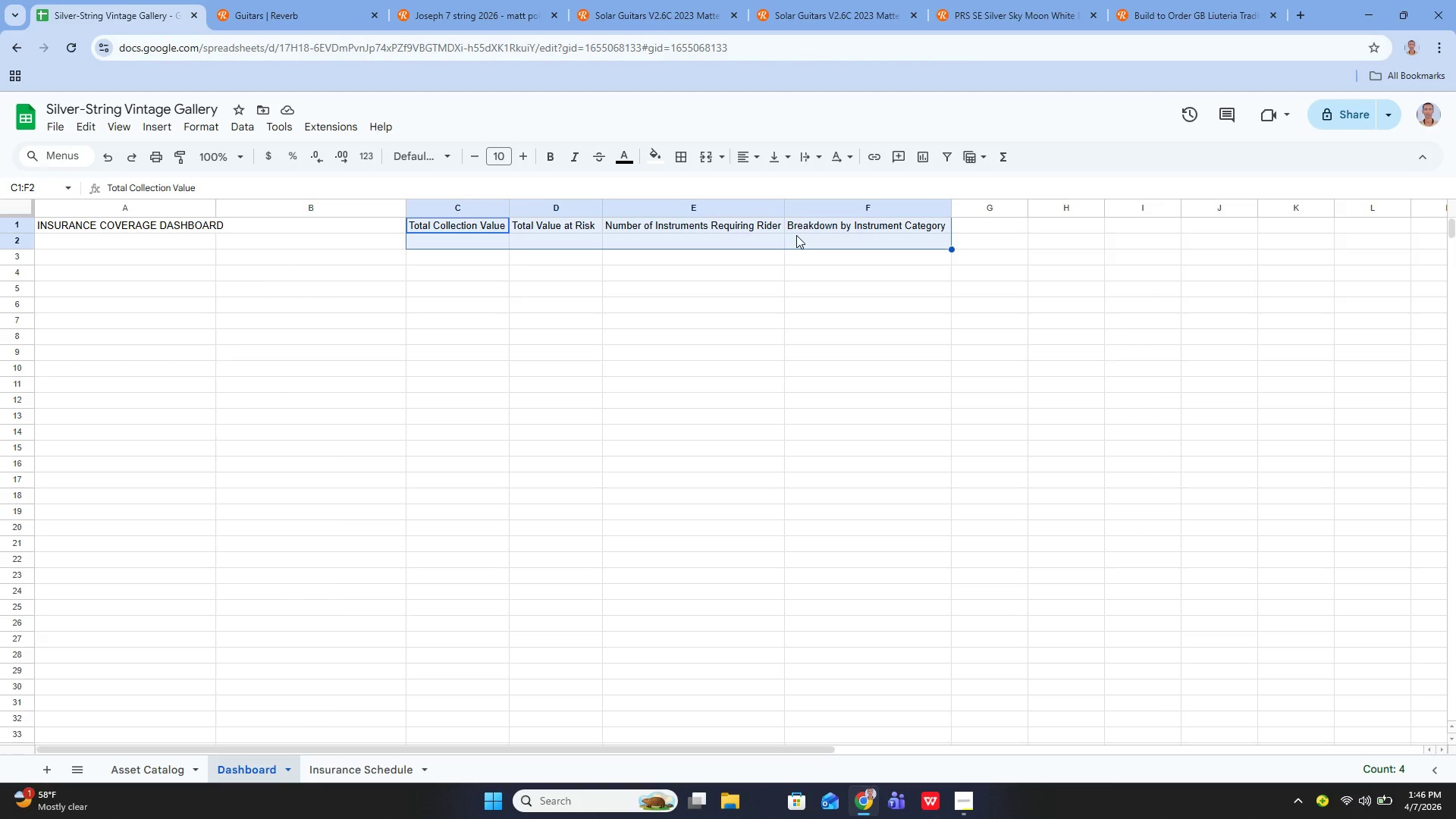 
key(Backspace)
 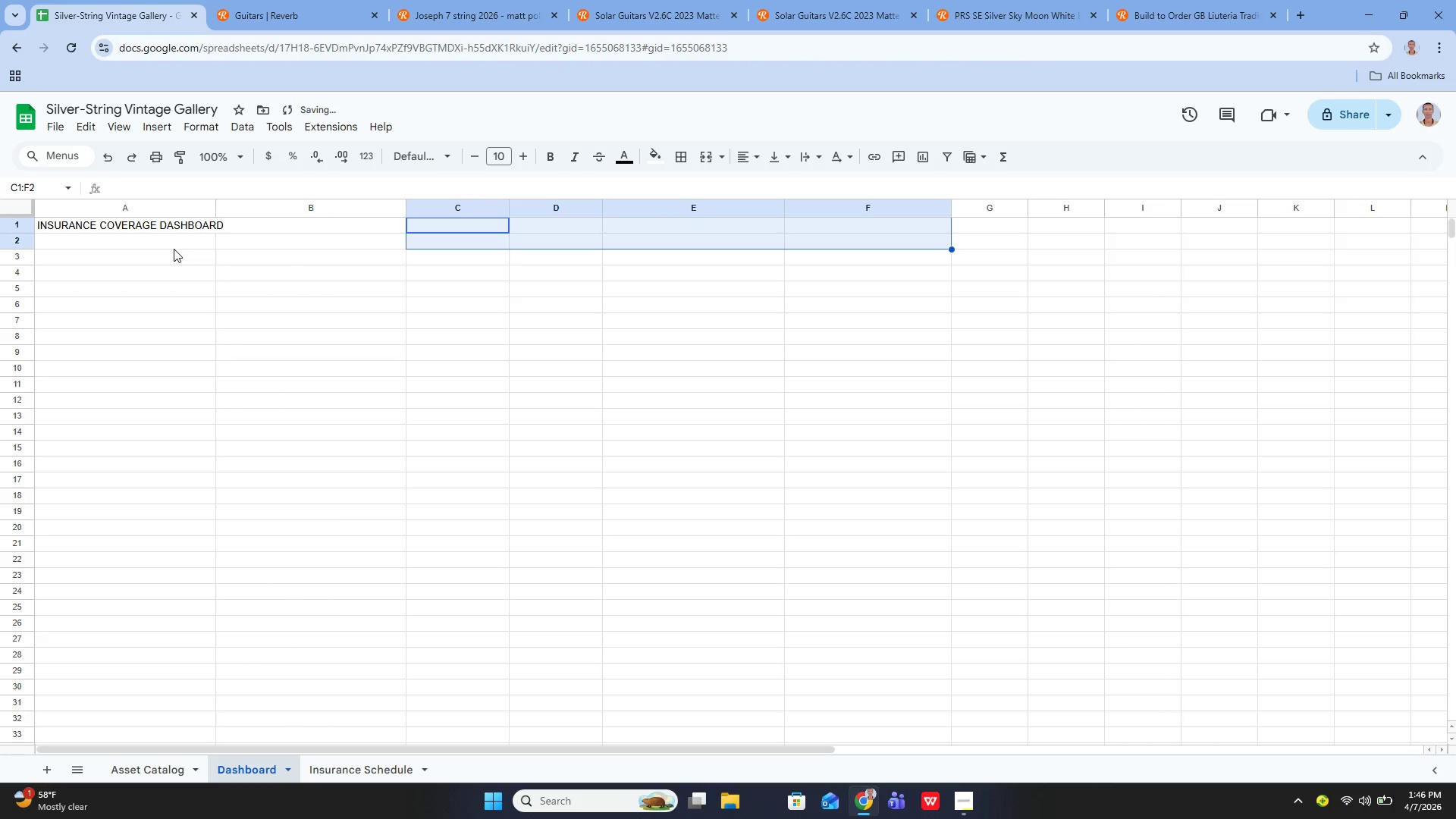 
left_click([169, 249])
 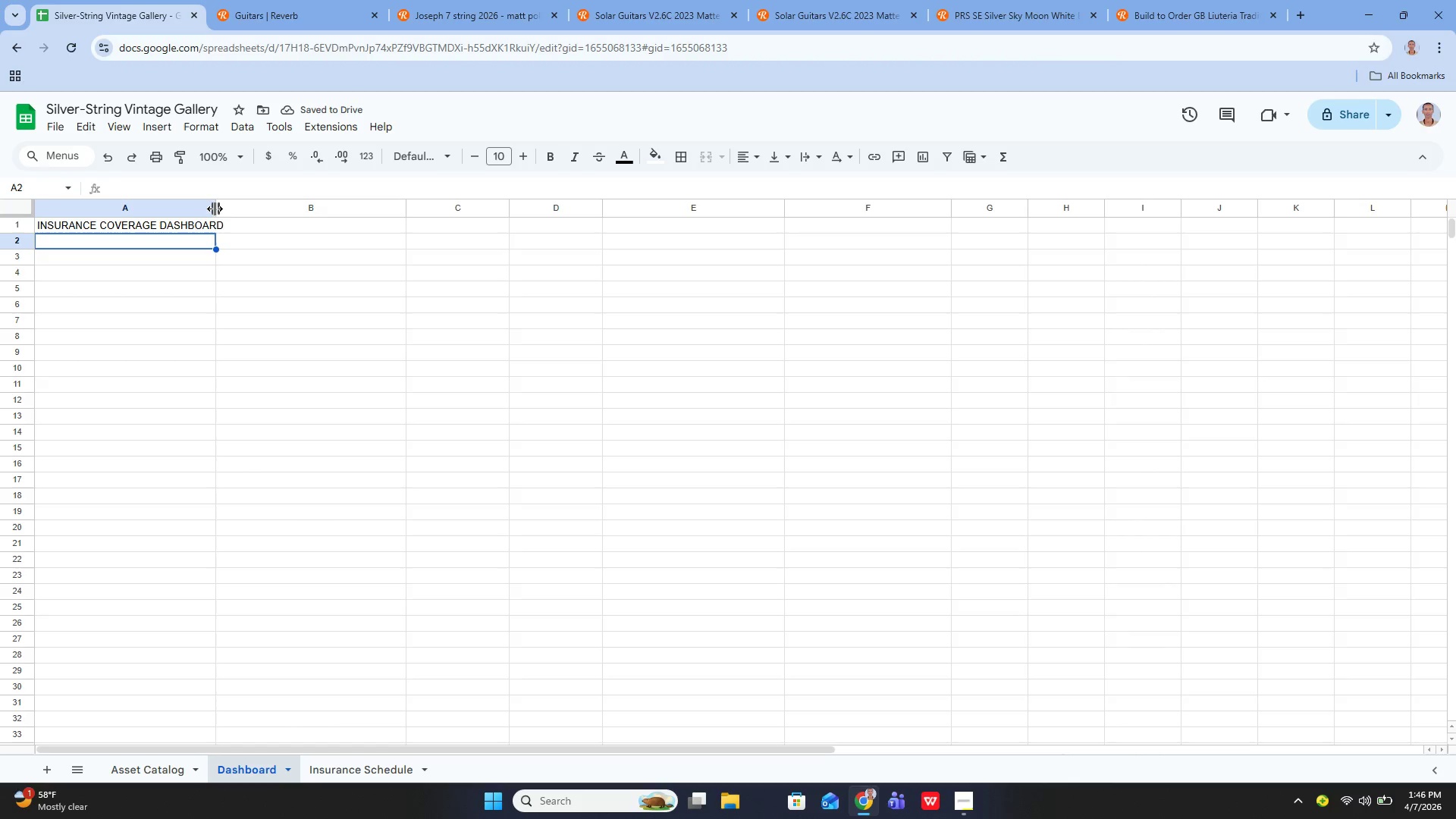 
left_click_drag(start_coordinate=[215, 209], to_coordinate=[226, 209])
 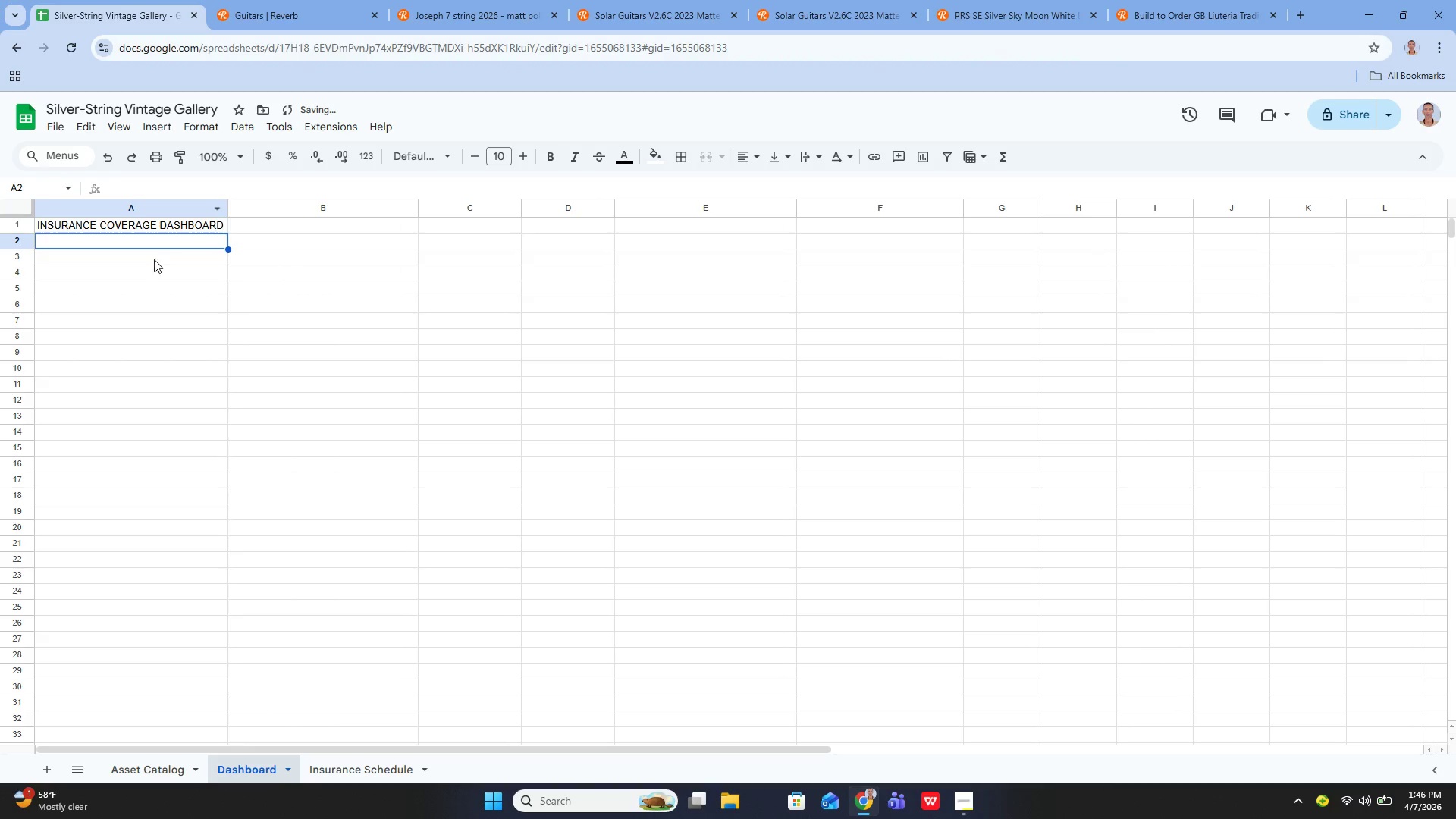 
left_click([146, 262])
 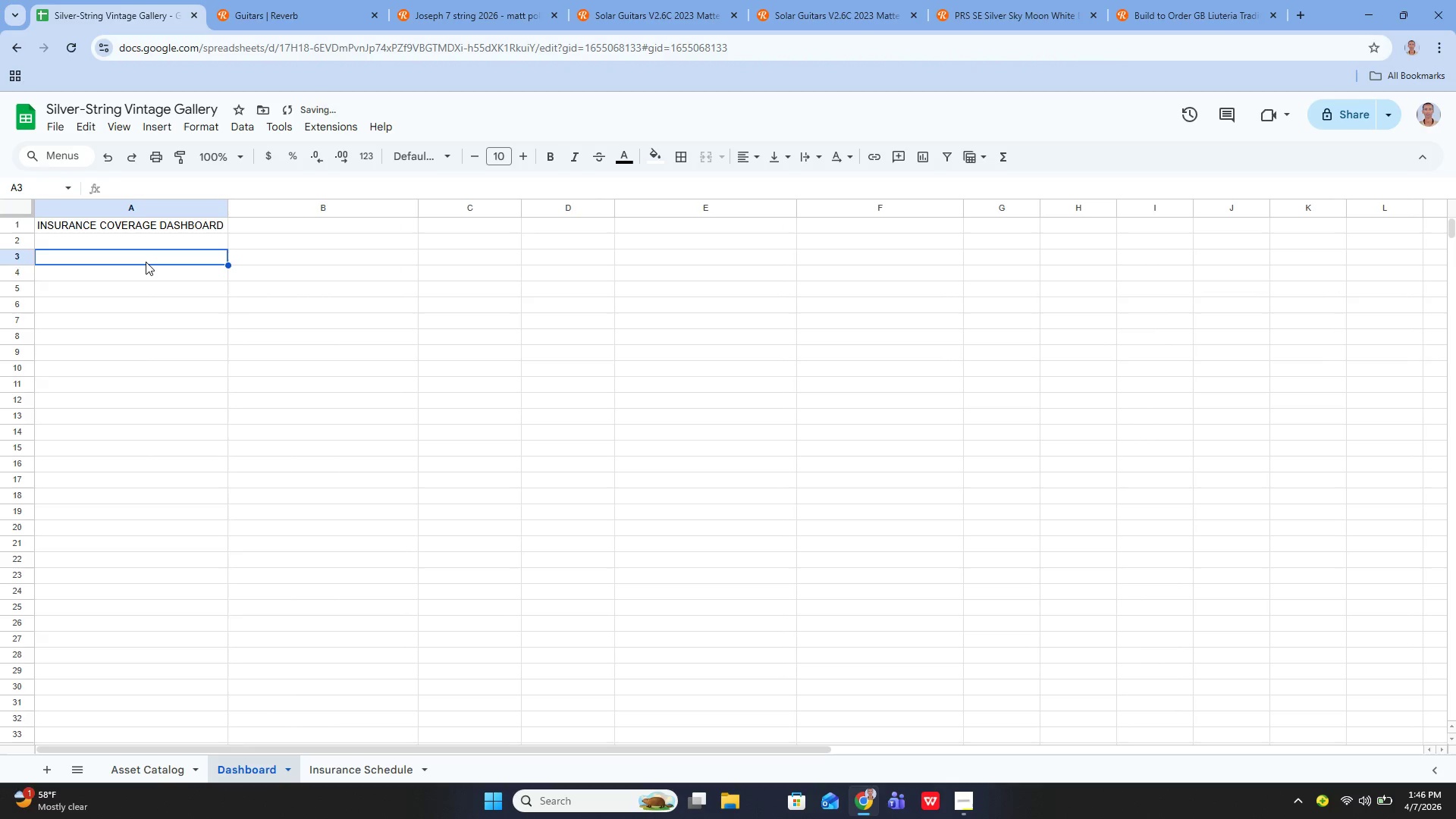 
key(Enter)
 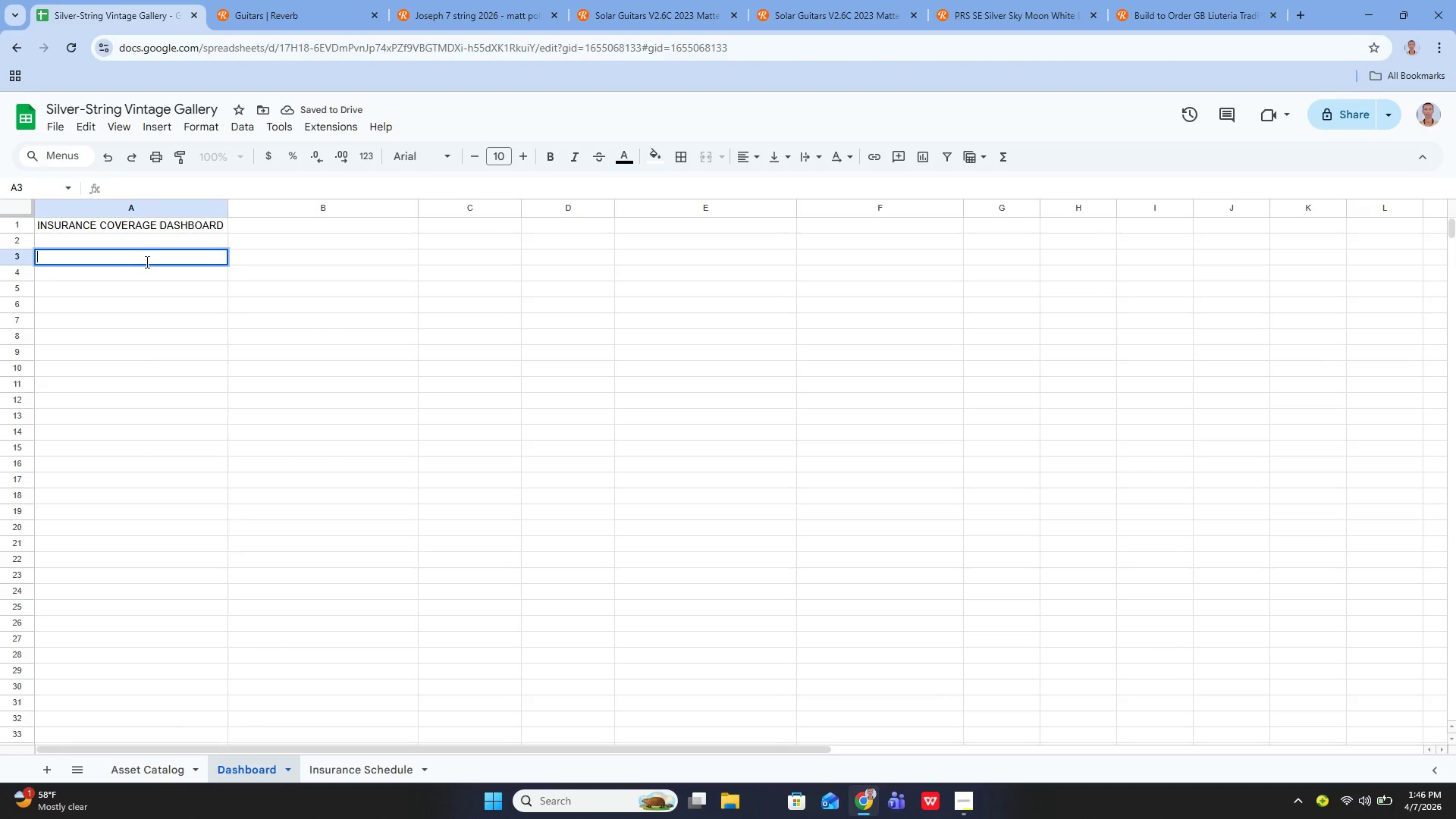 
type(Total Collection Value)
 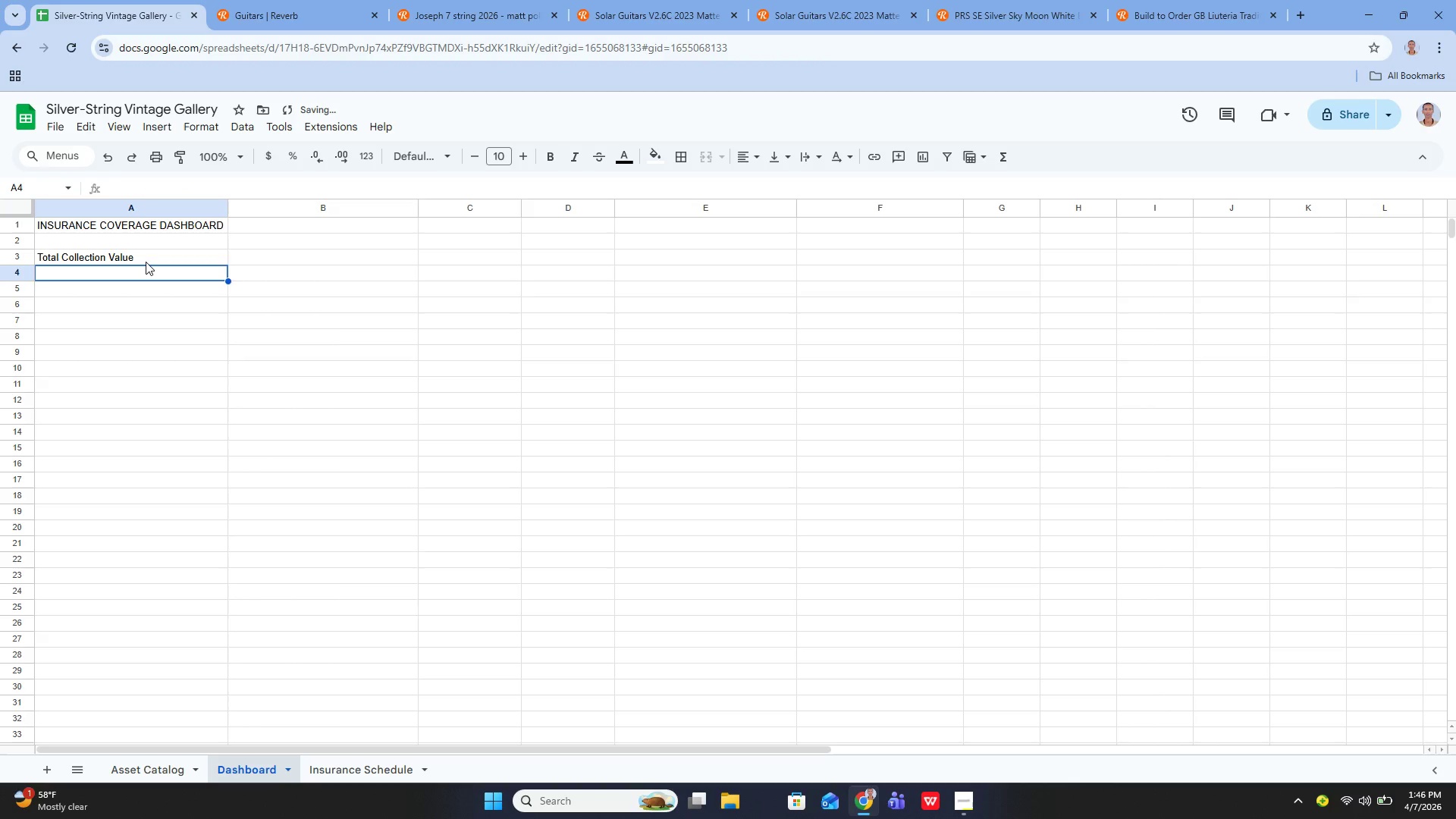 
 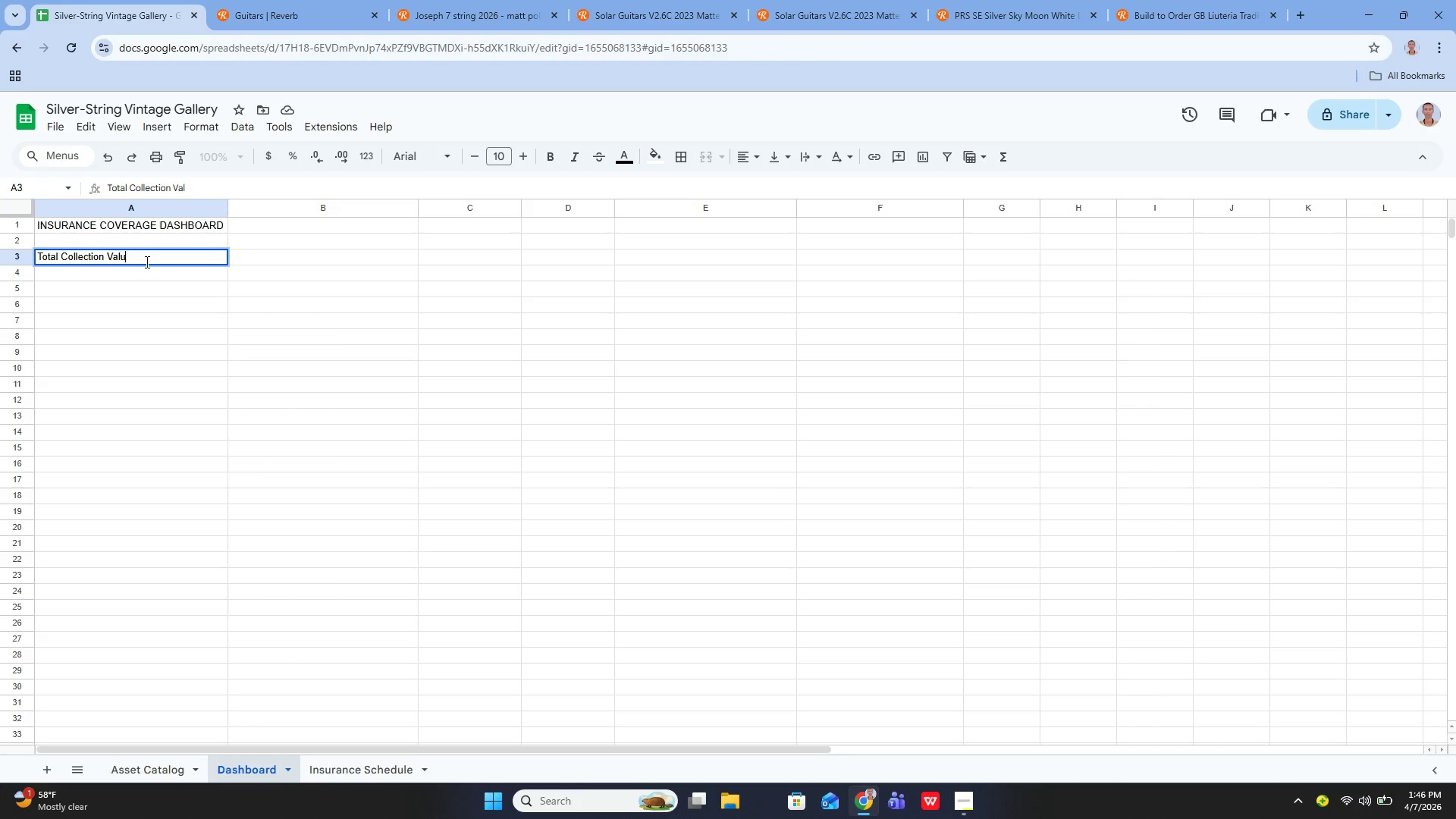 
key(Enter)
 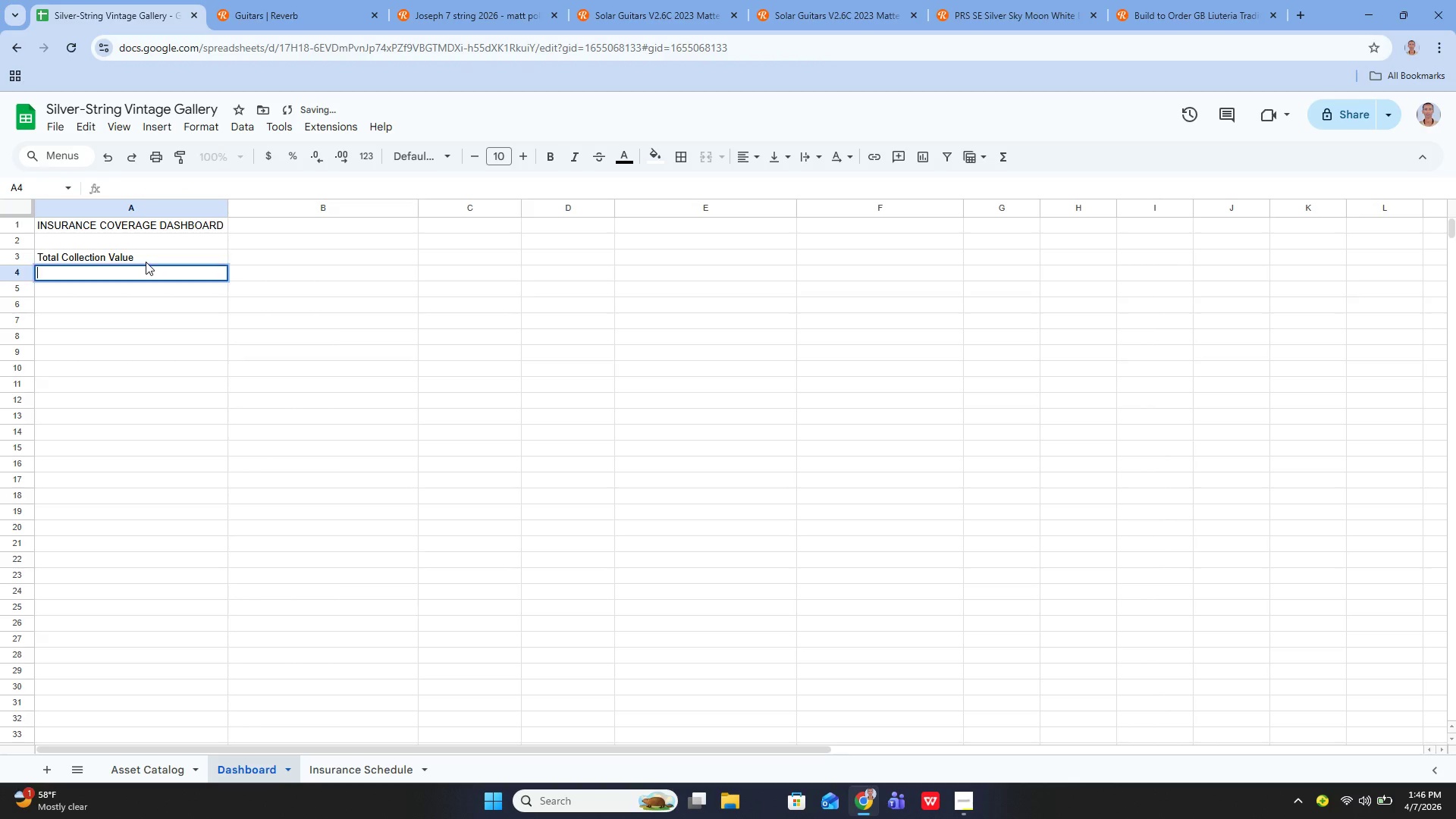 
key(Enter)
 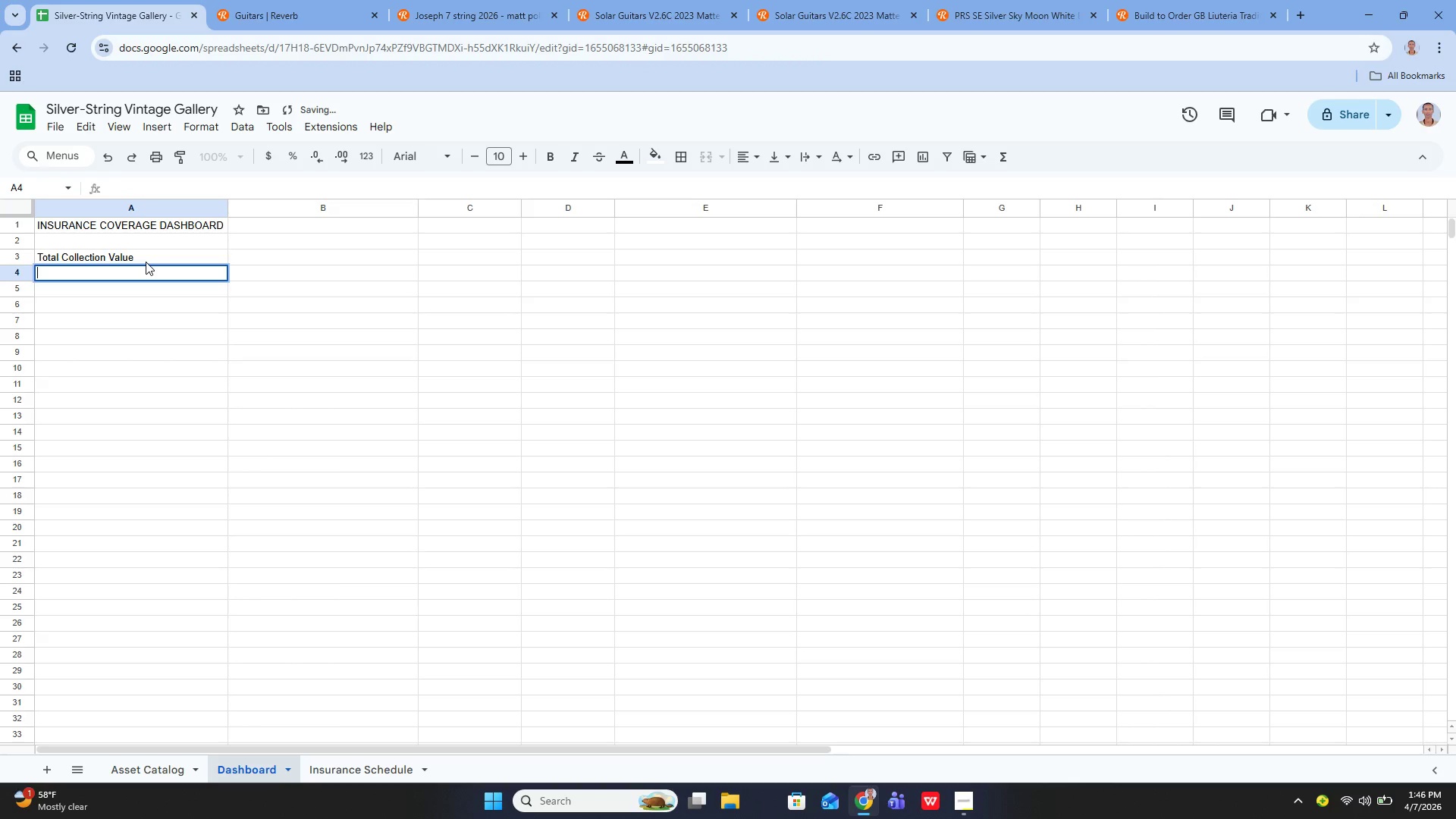 
key(Enter)
 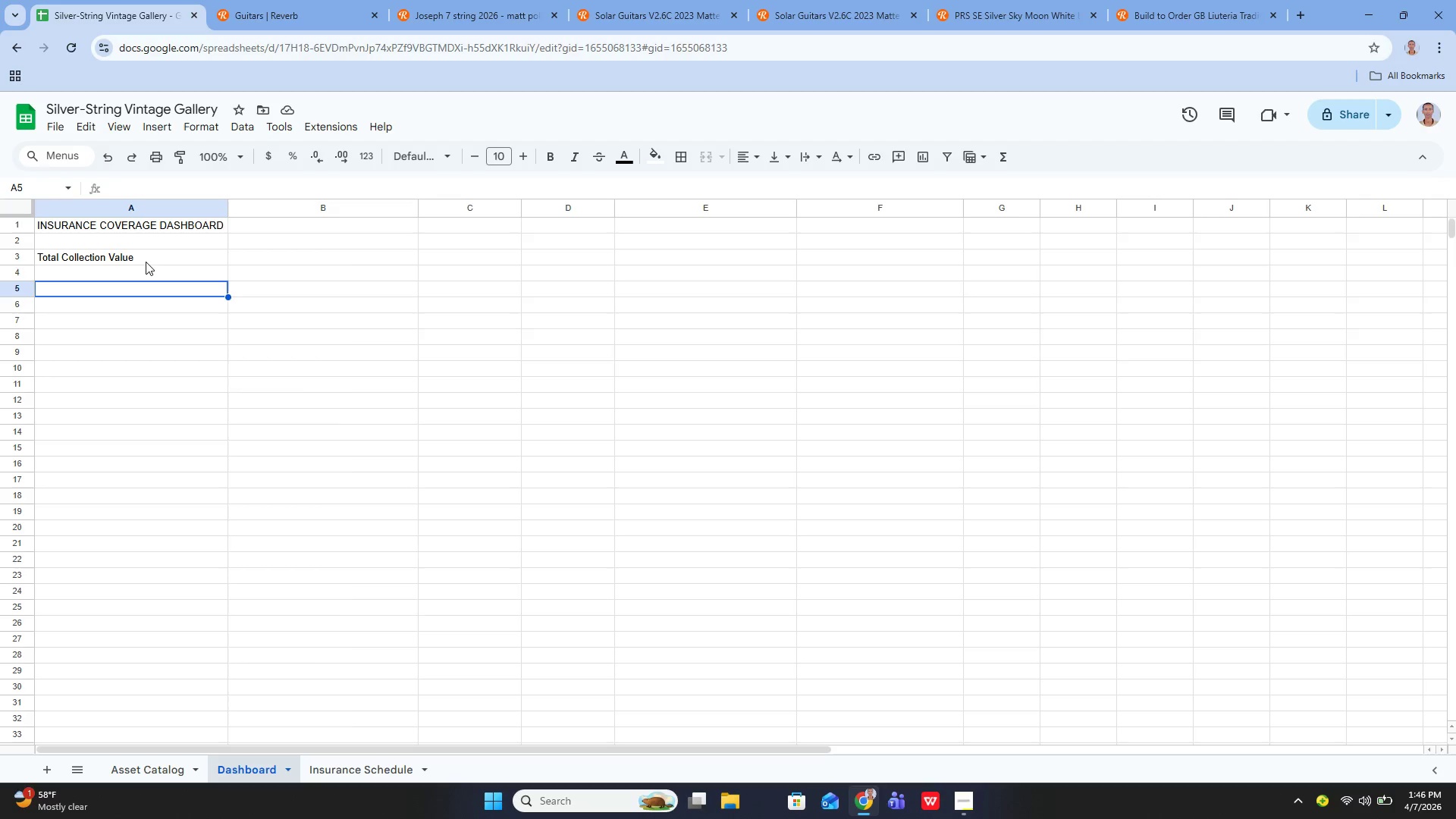 
wait(5.59)
 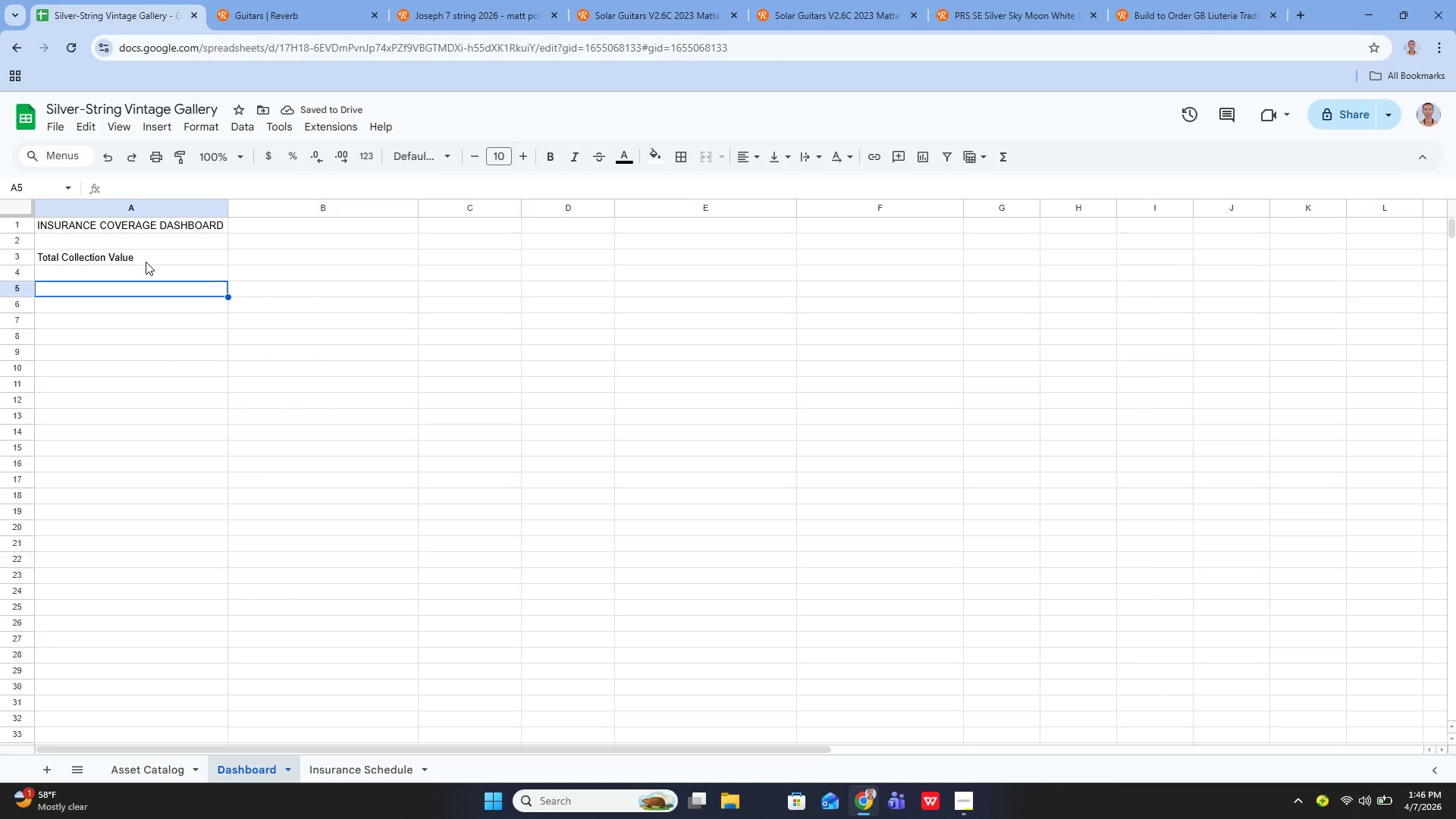 
key(ArrowUp)
 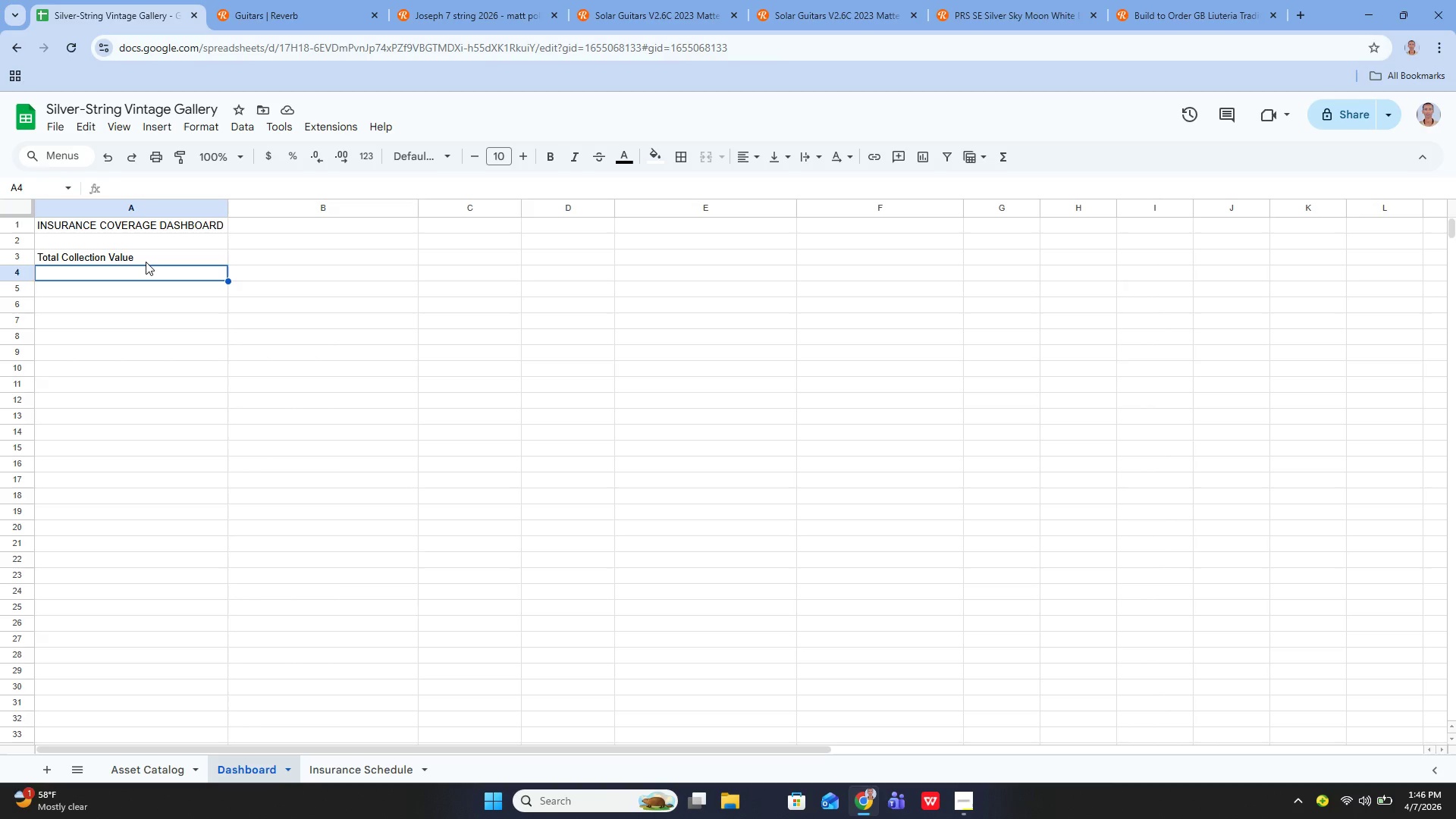 
key(Enter)
 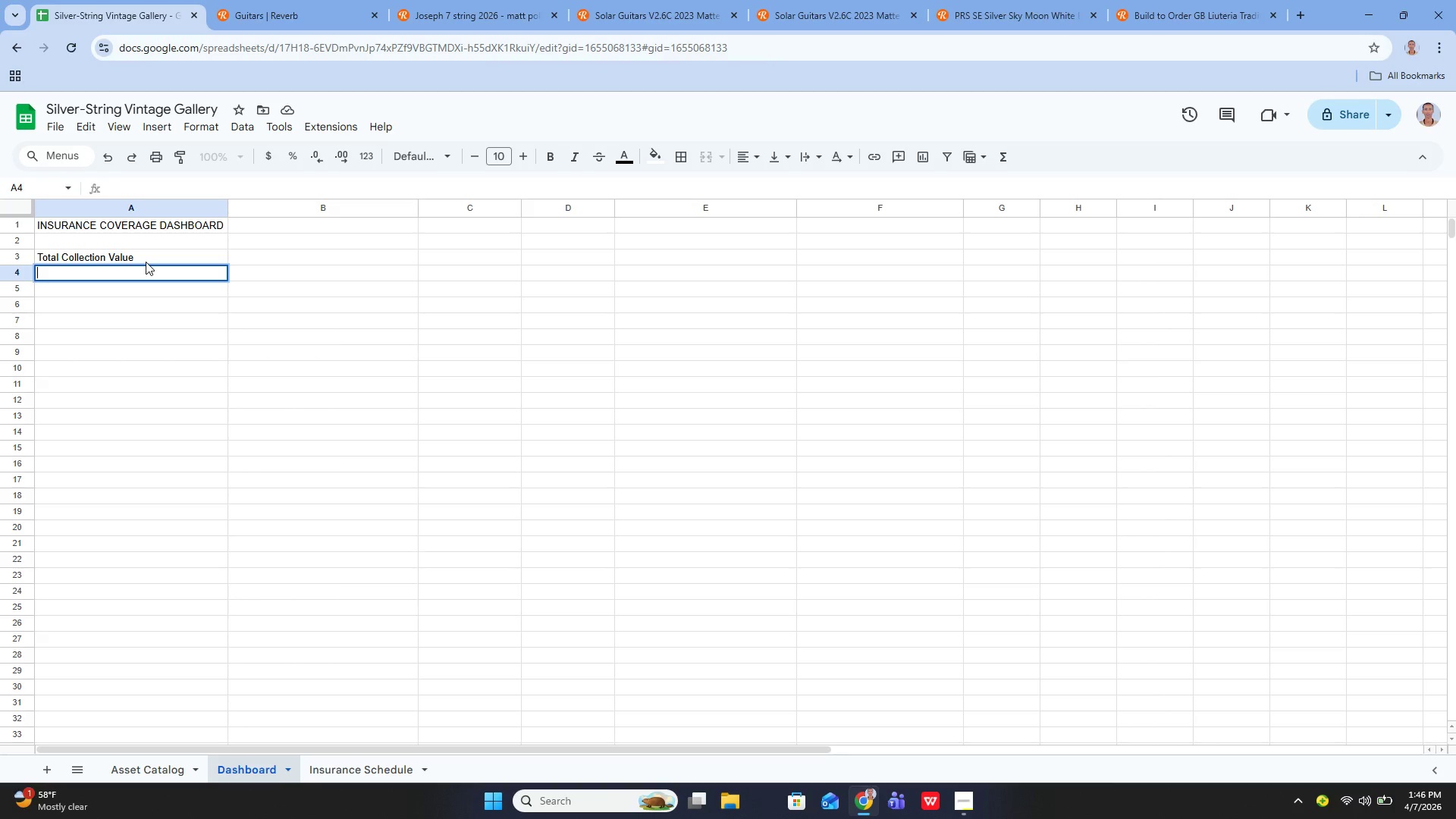 
type(Total value at Risk)
 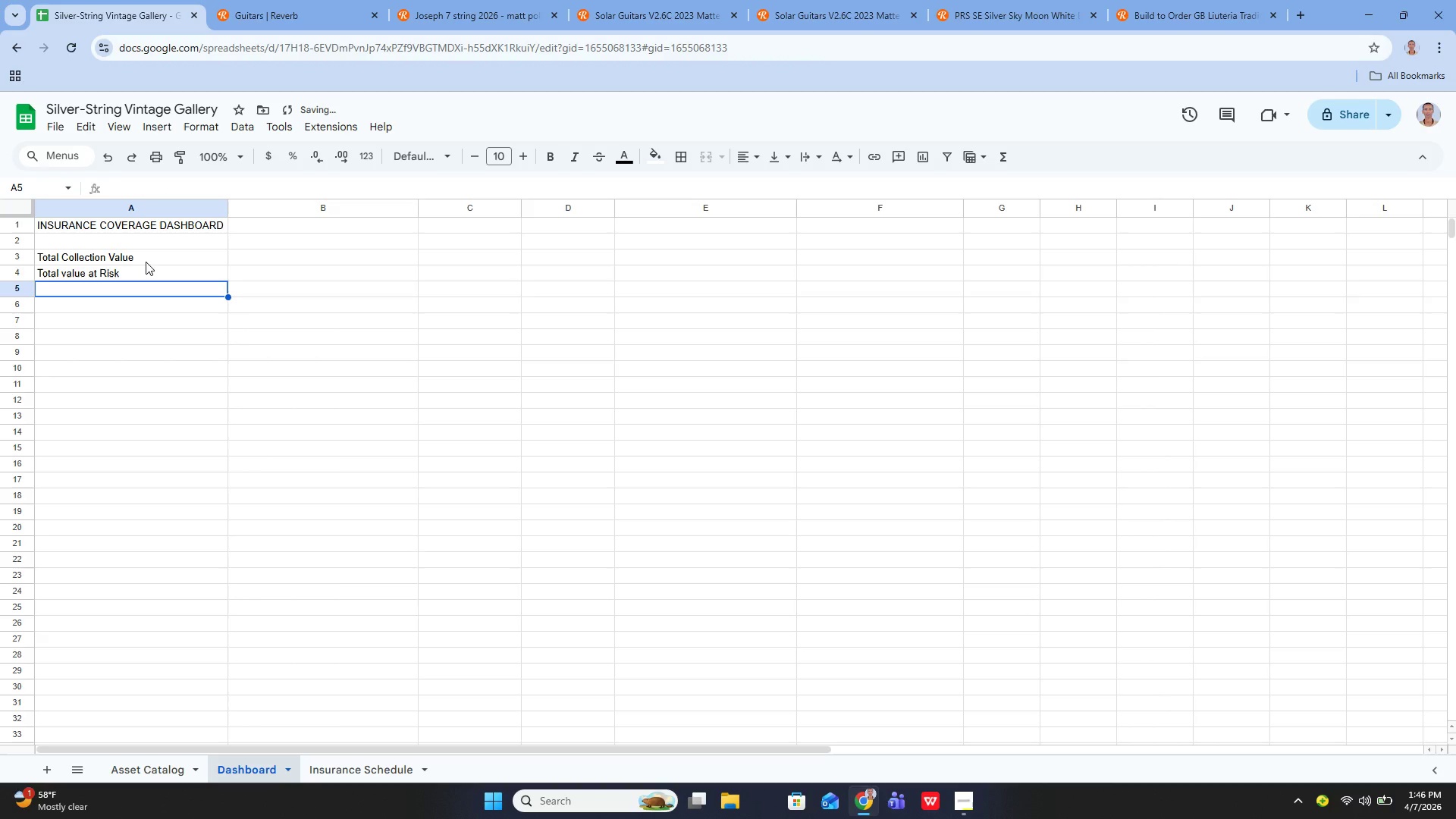 
 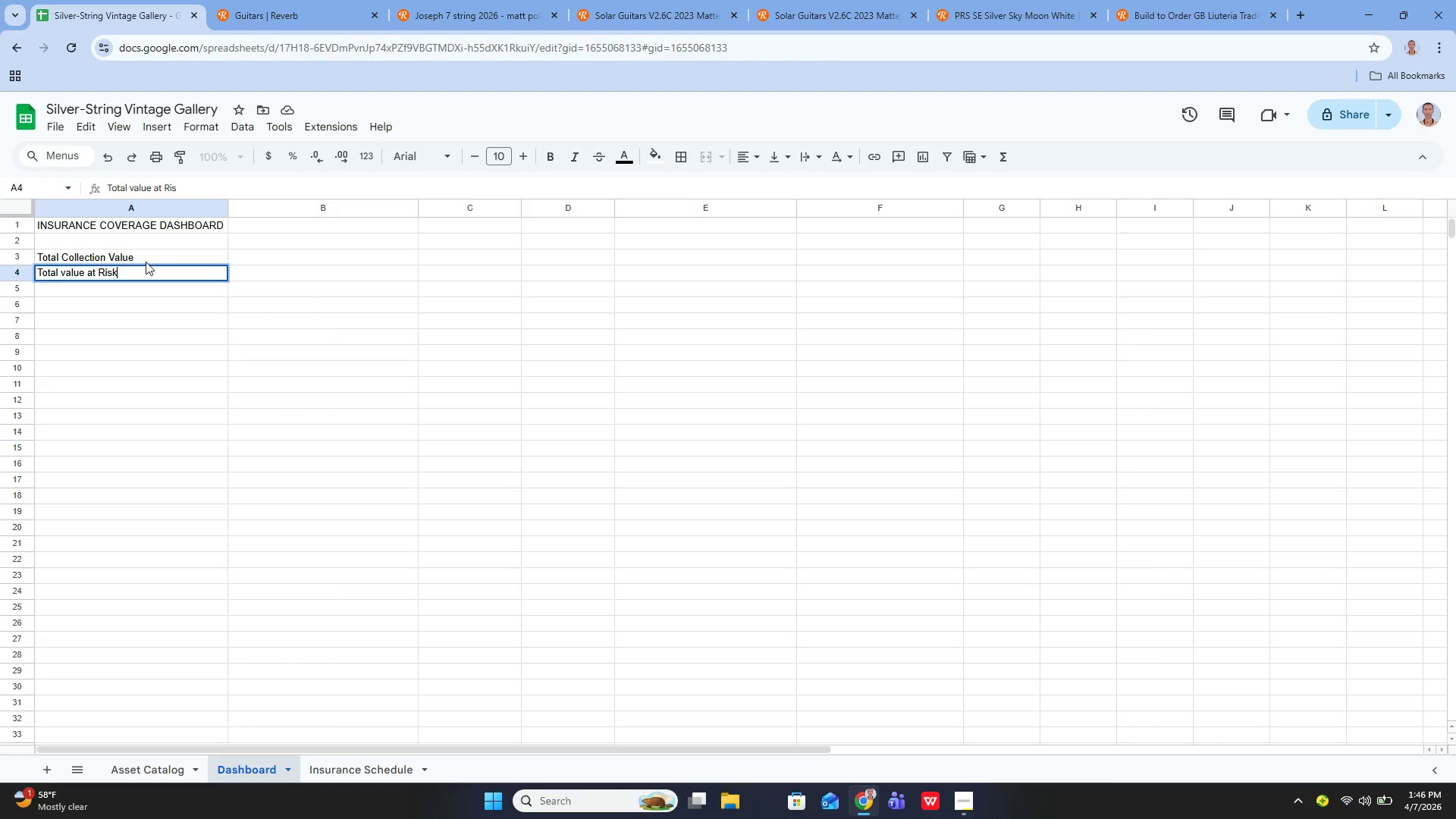 
key(Enter)
 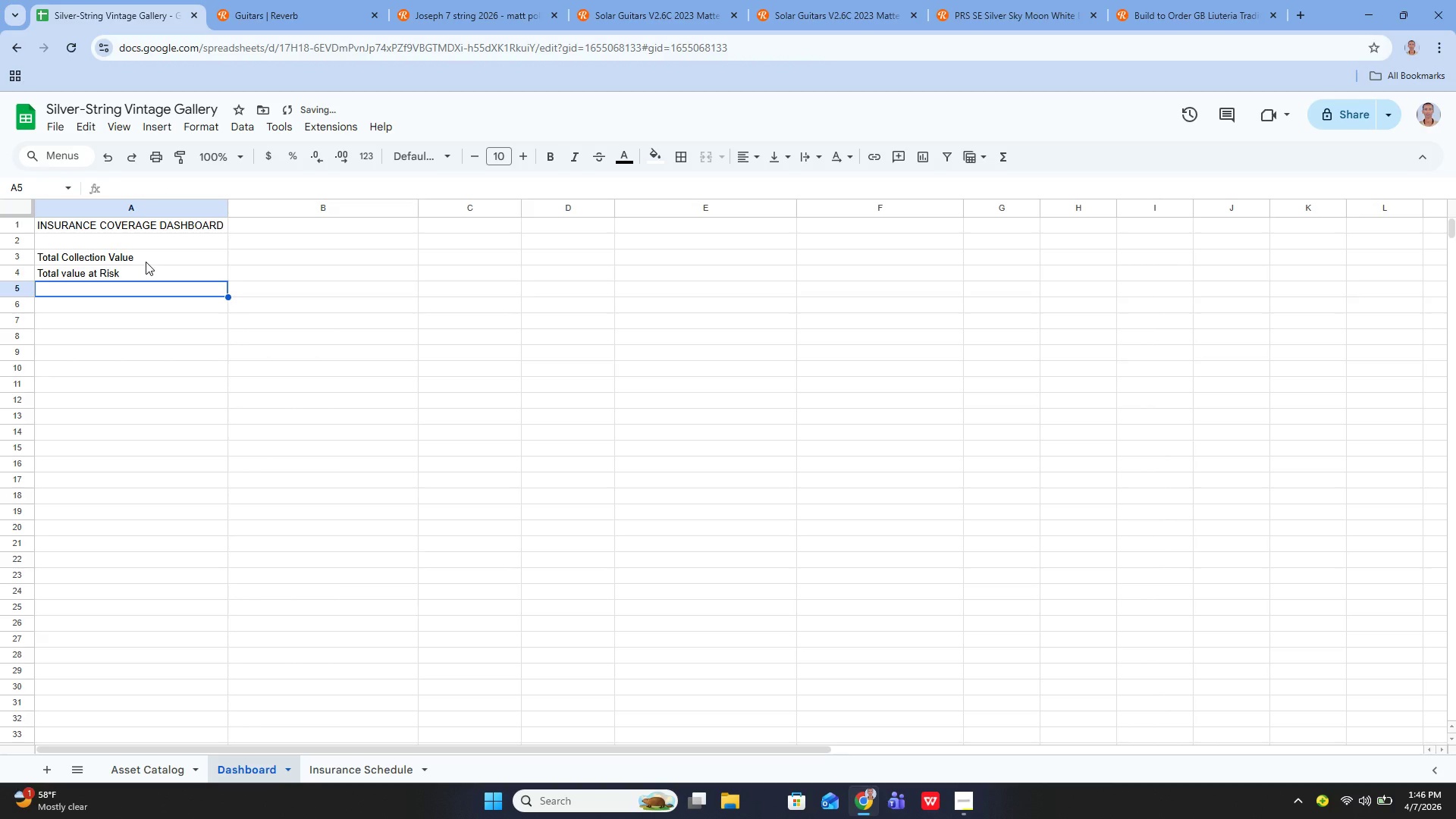 
key(Enter)
 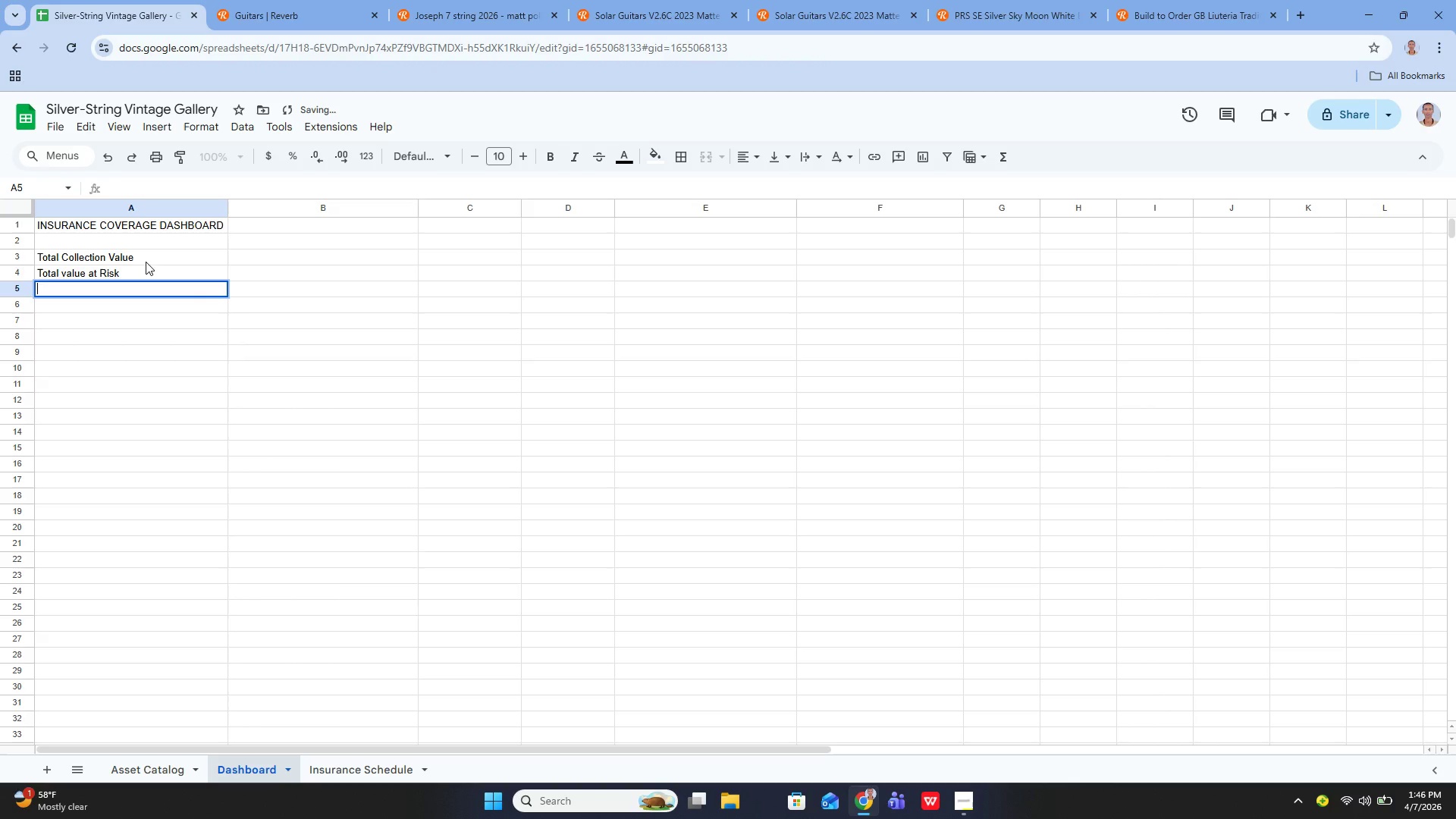 
type(NuMBERS OF ITEMS Requiring Rider)
 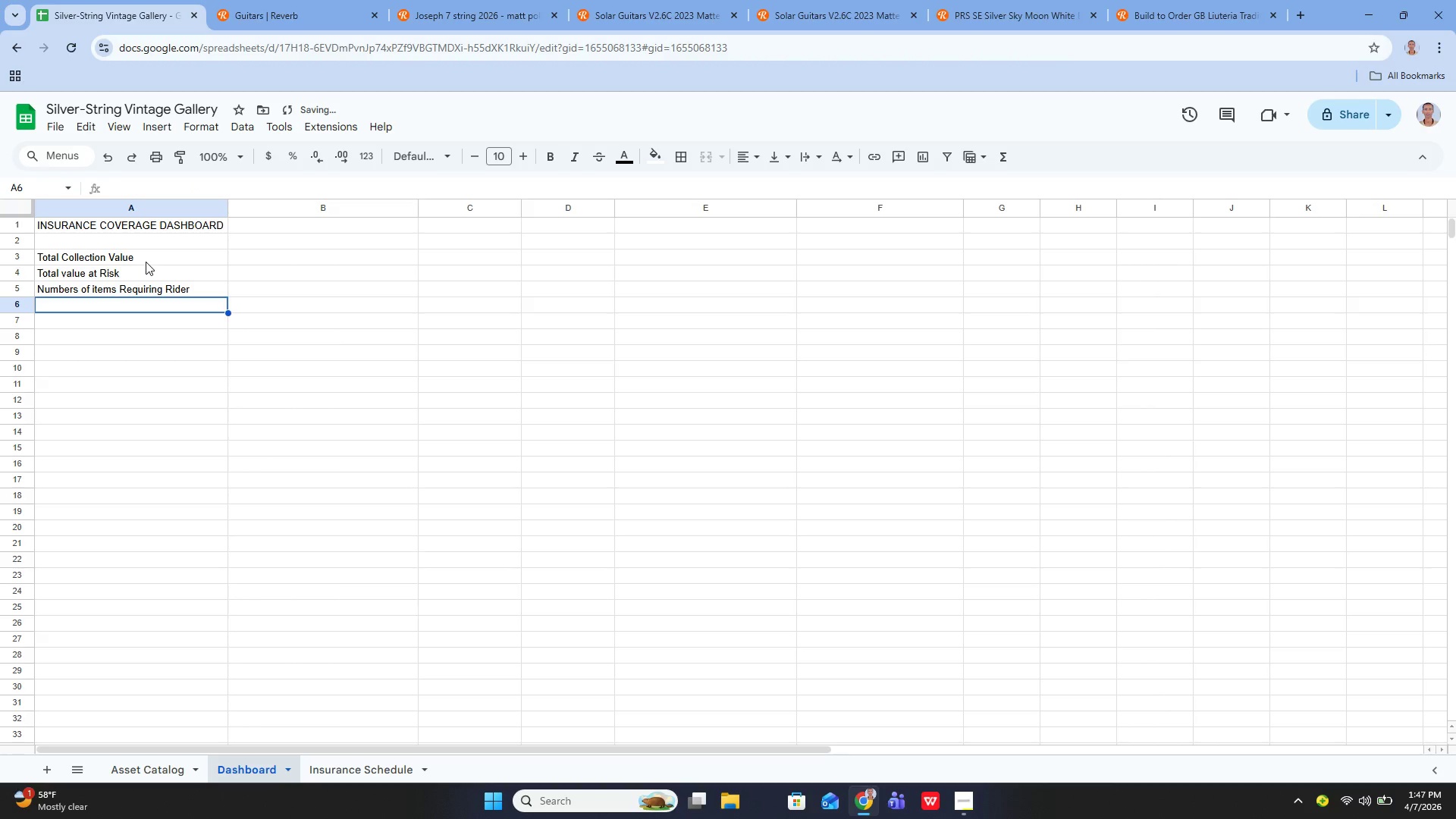 
 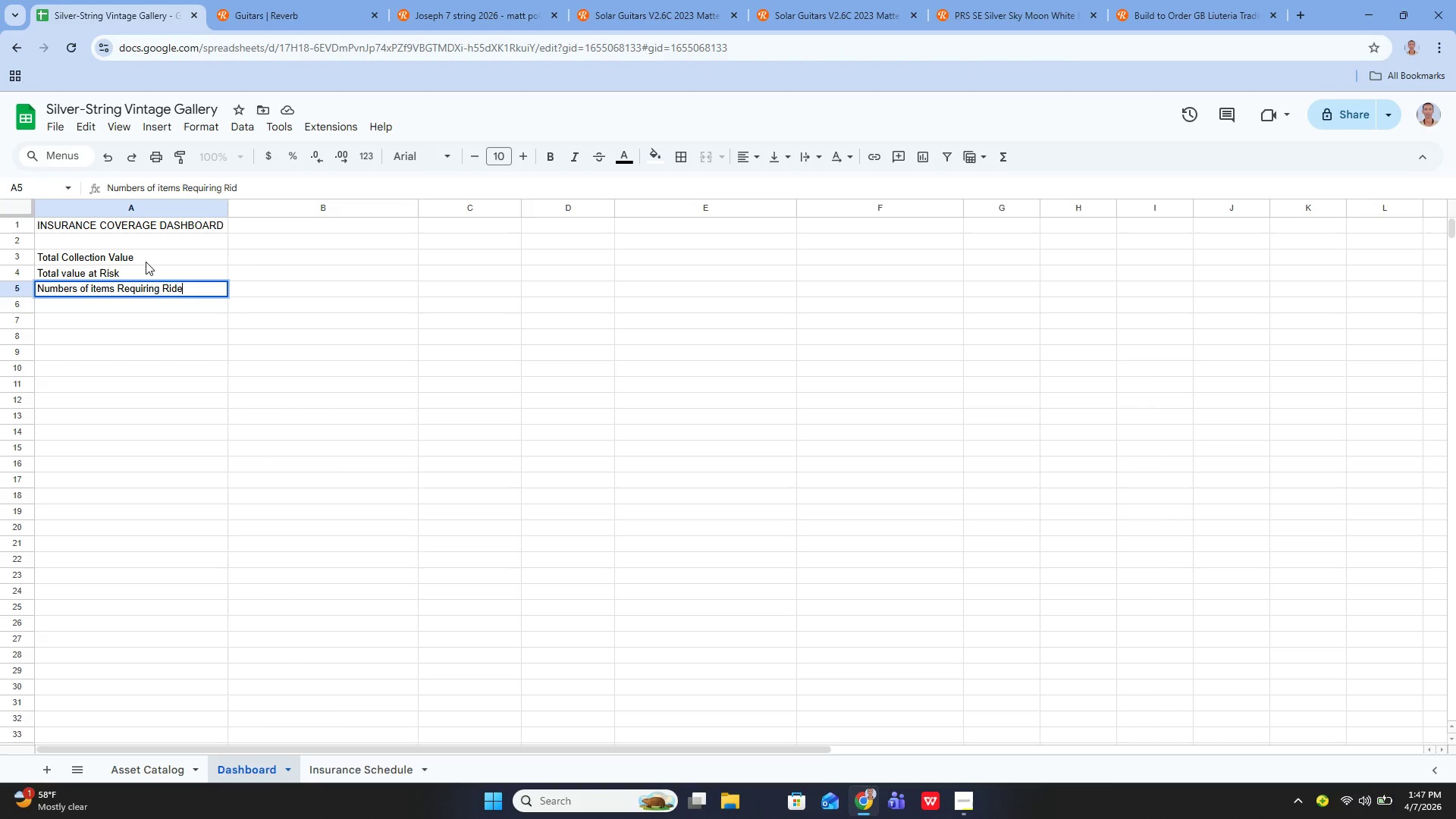 
key(Enter)
 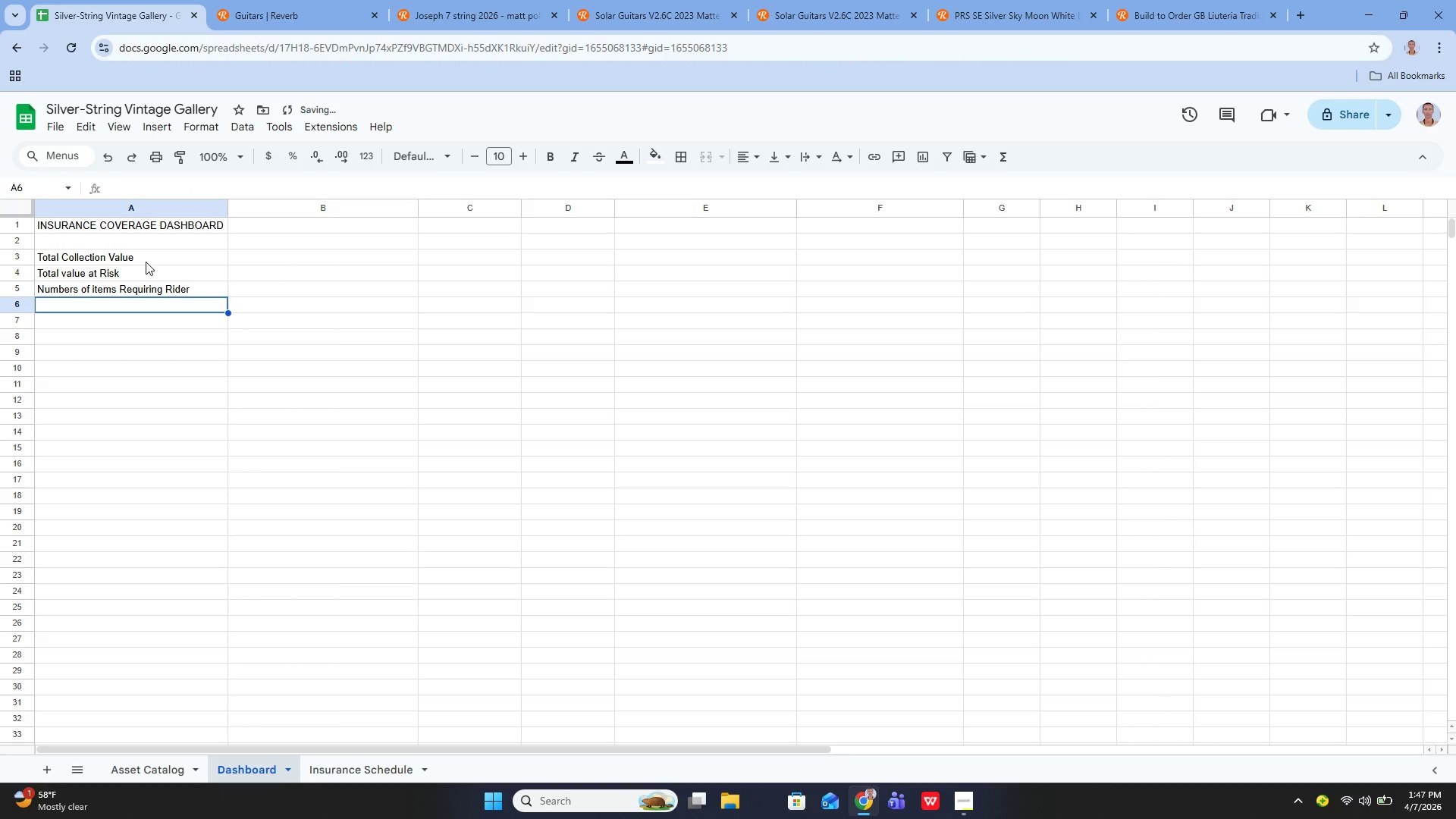 
key(Enter)
 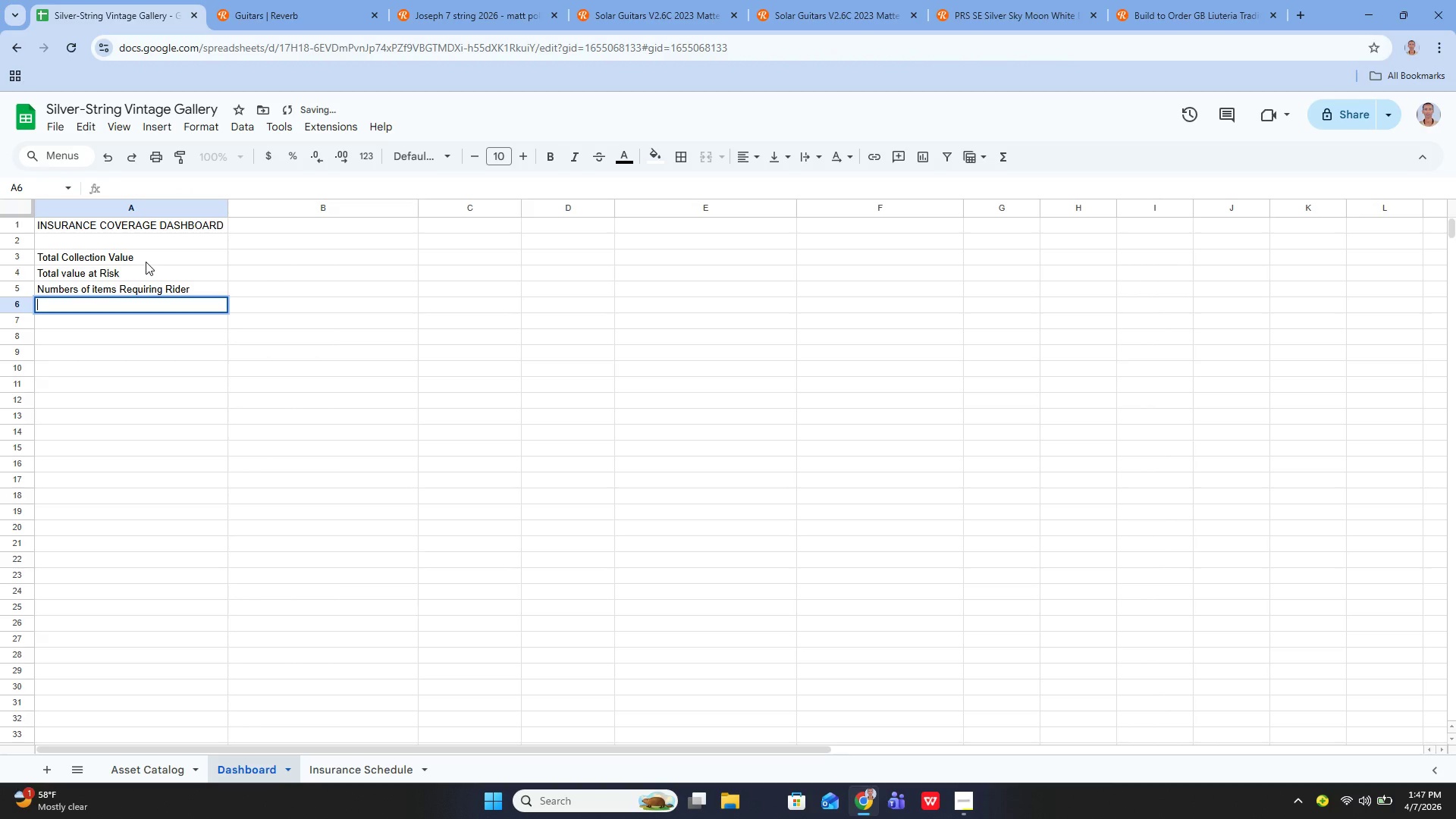 
type(Total Value Requiei)
key(Backspace)
type(ring )
 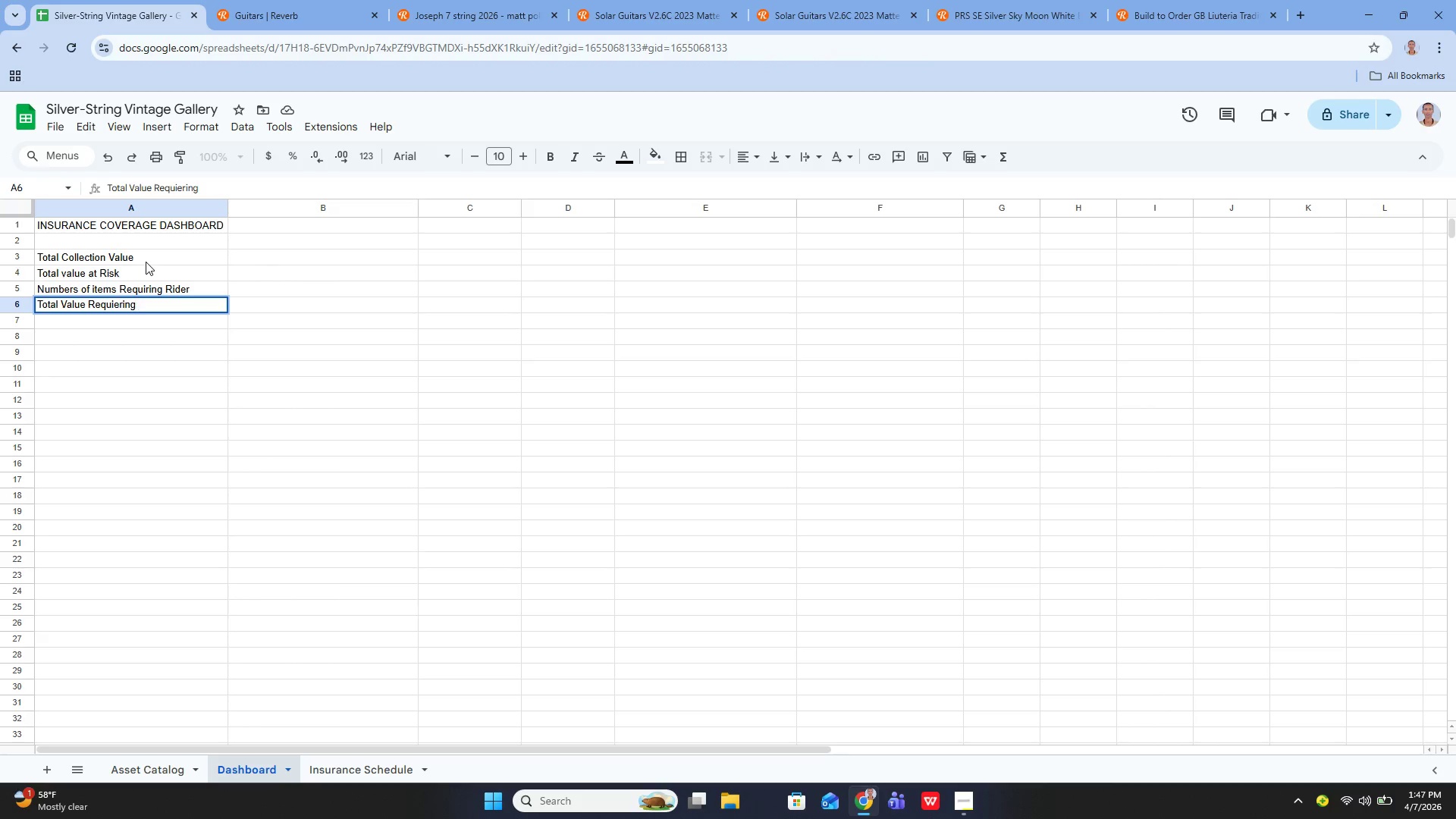 
key(ArrowLeft)
 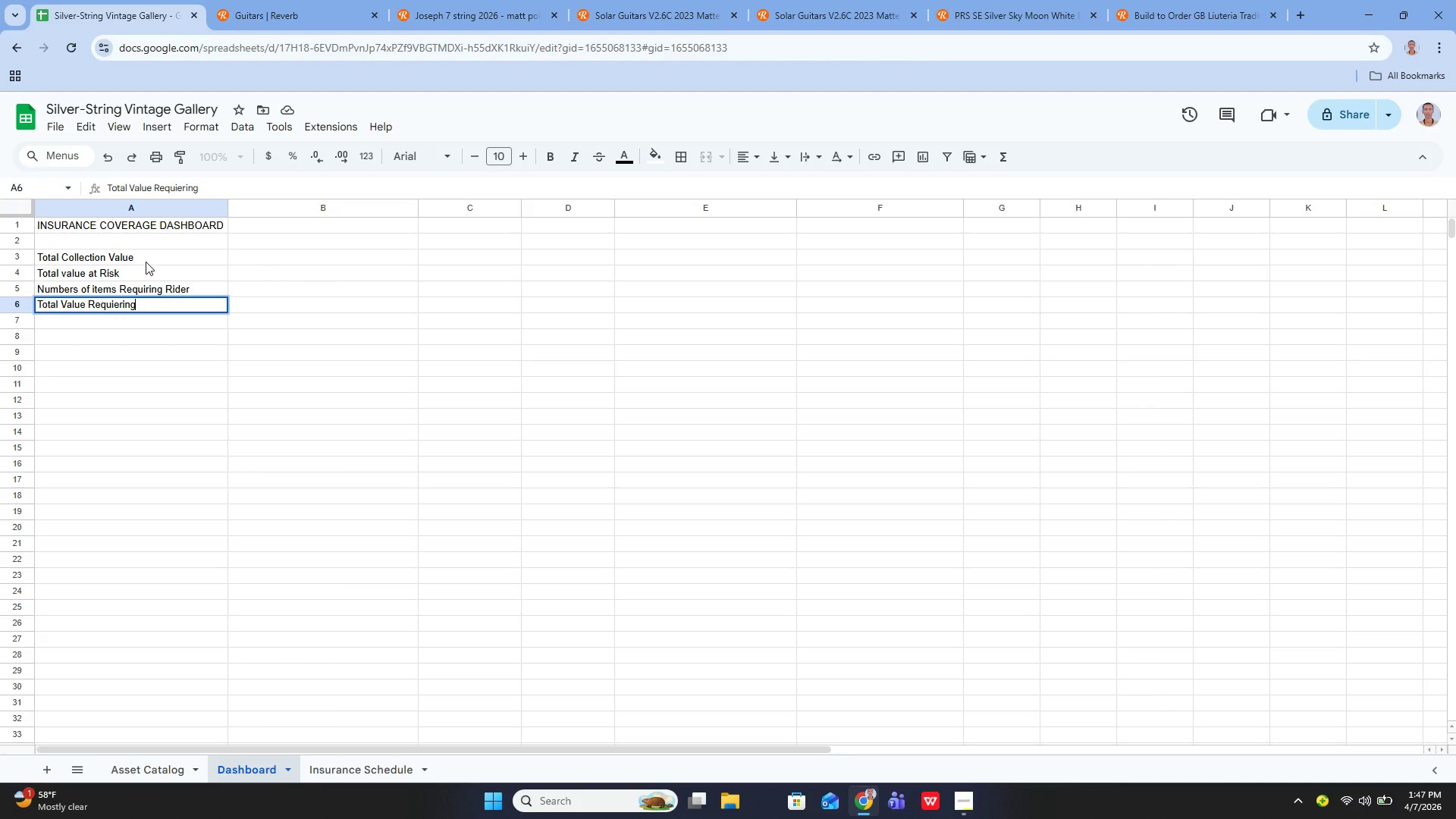 
key(ArrowLeft)
 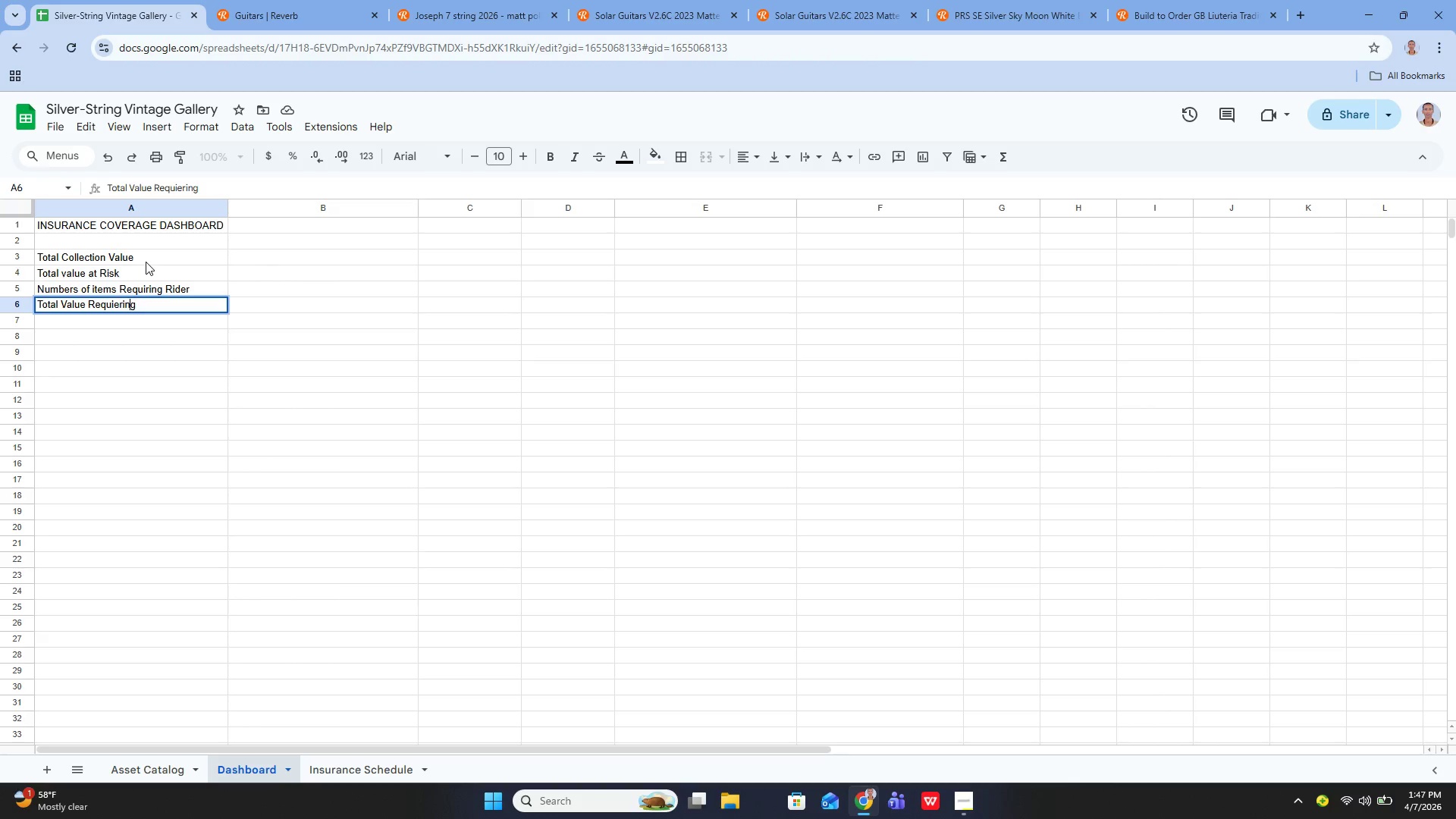 
key(ArrowLeft)
 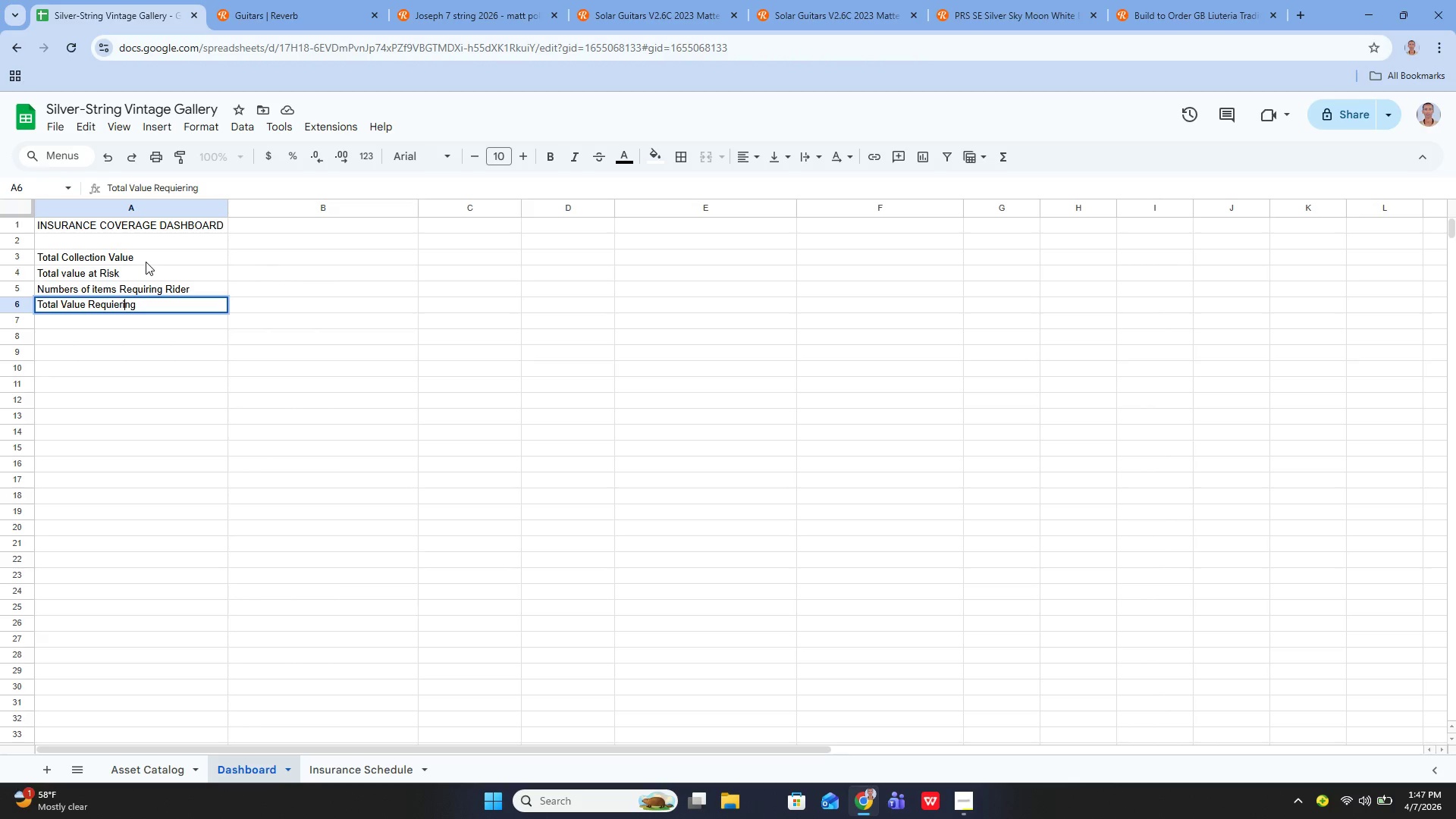 
key(ArrowLeft)
 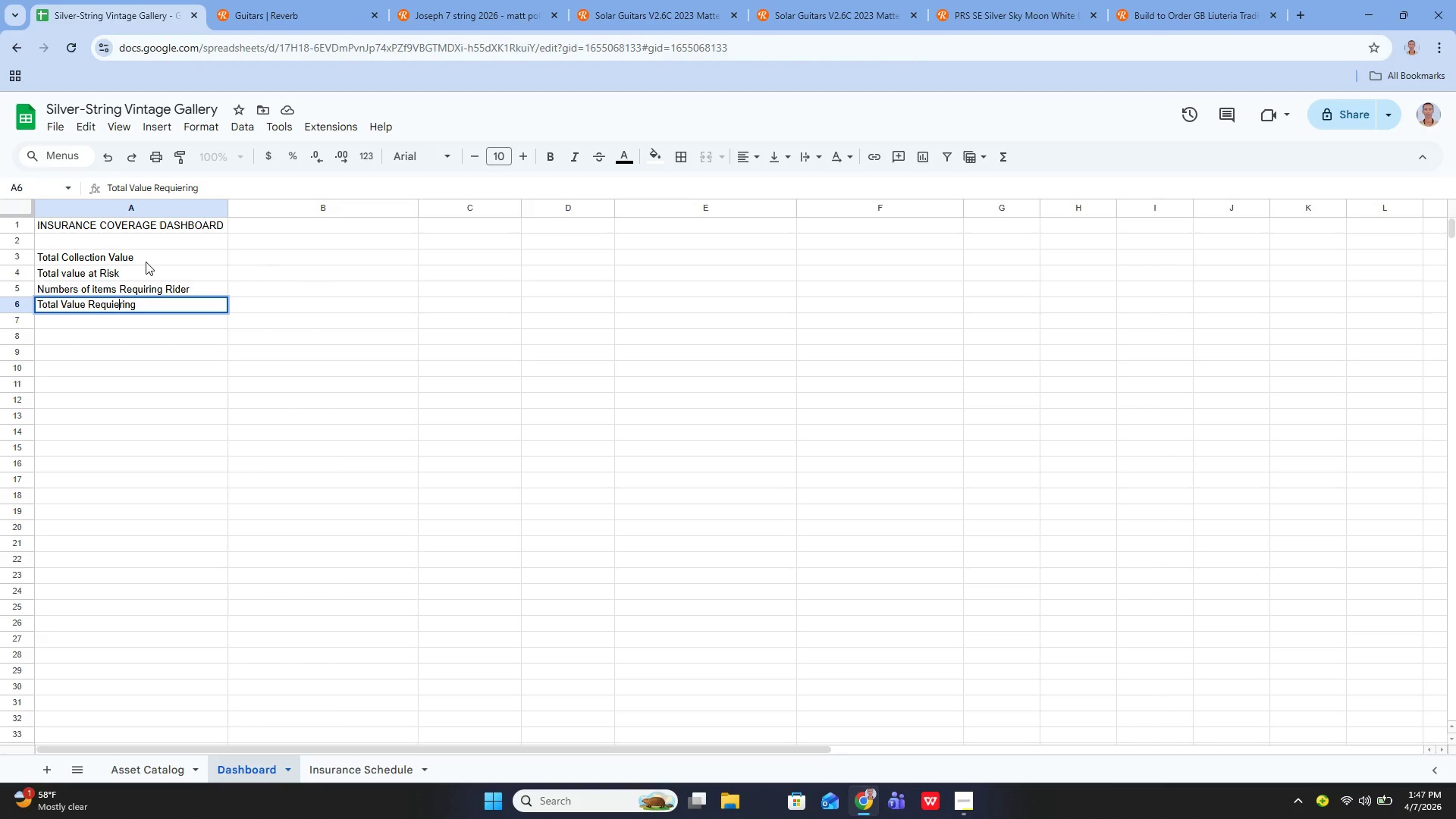 
key(ArrowLeft)
 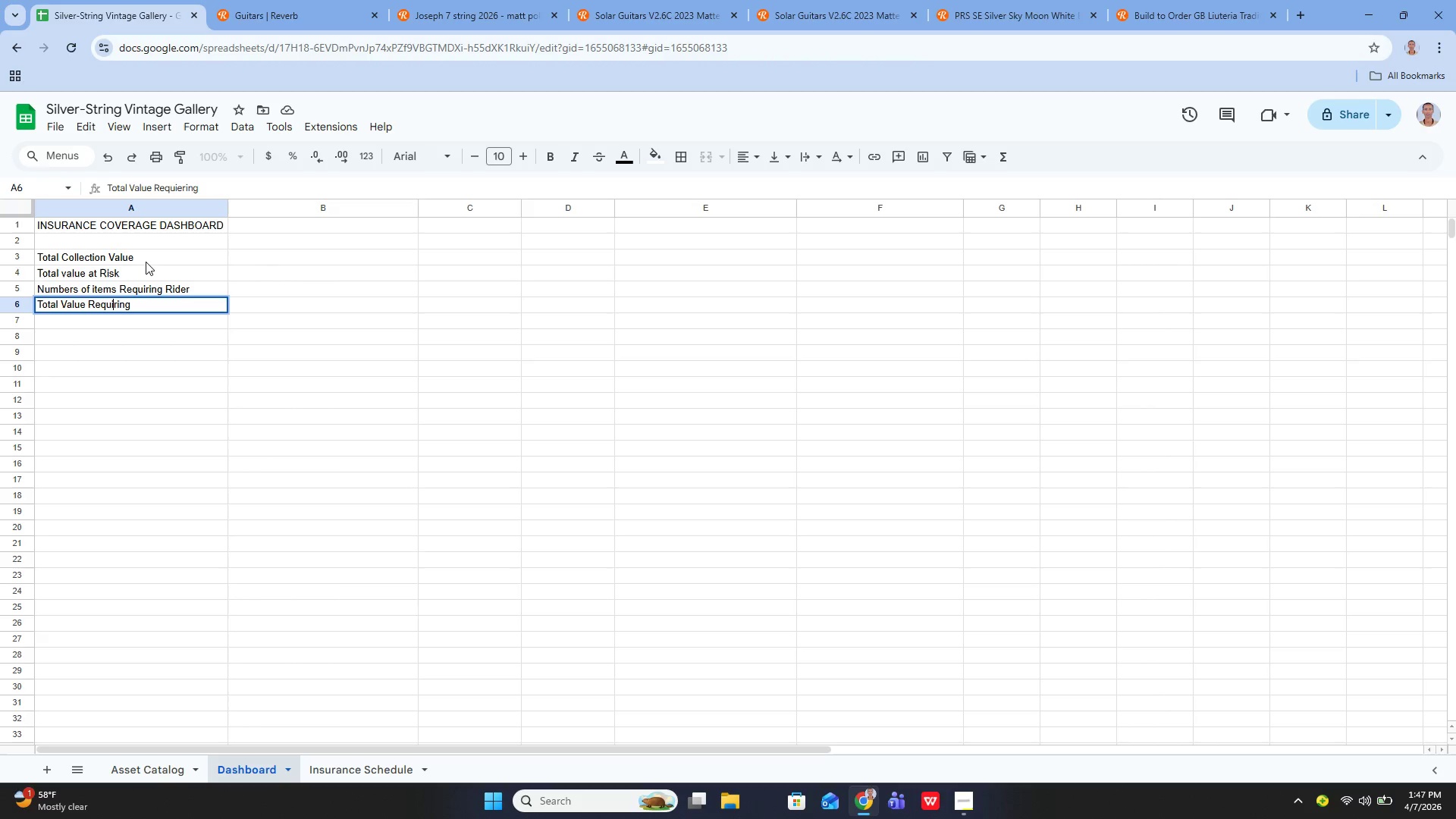 
key(Backspace)
 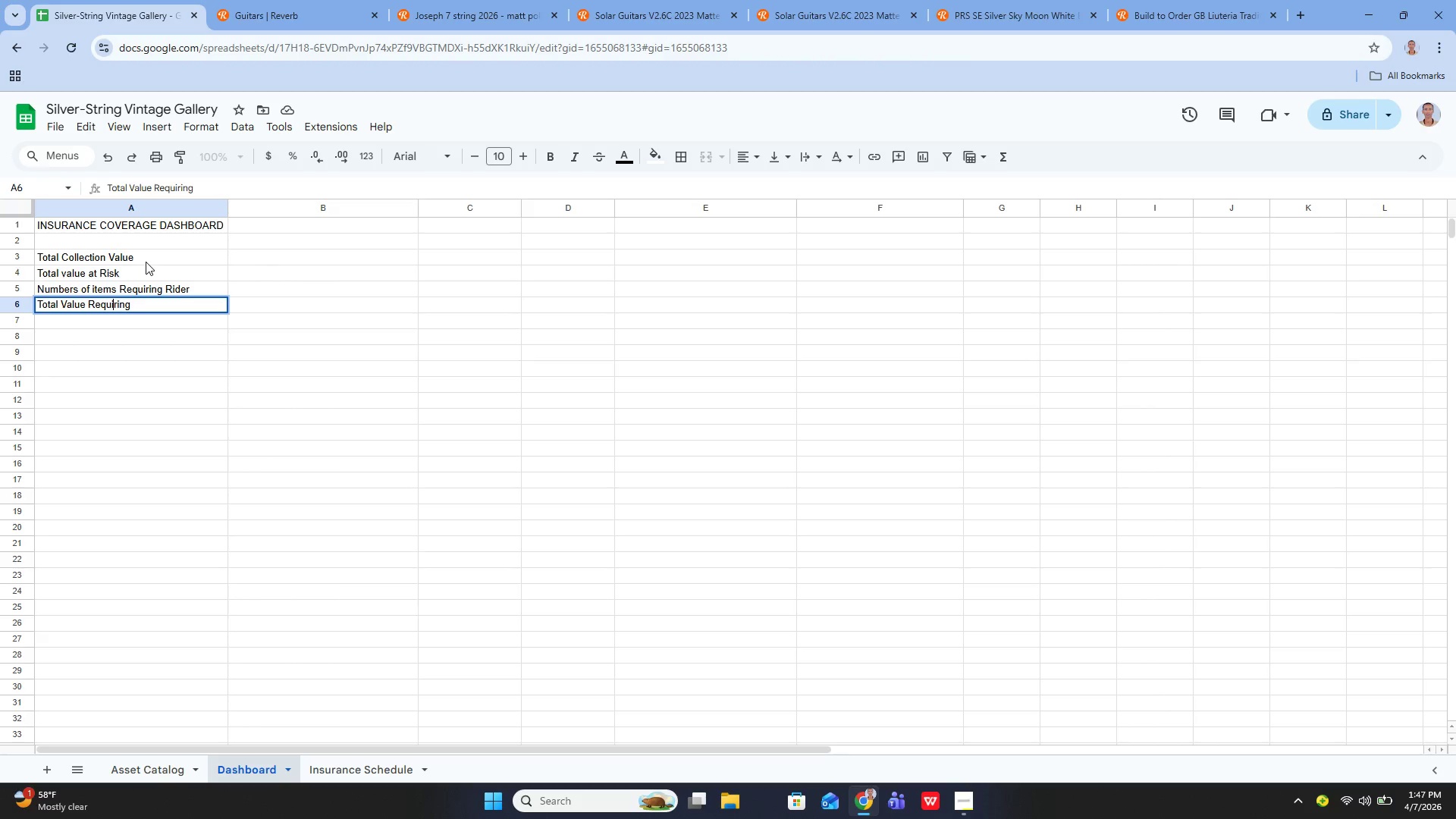 
key(ArrowDown)
 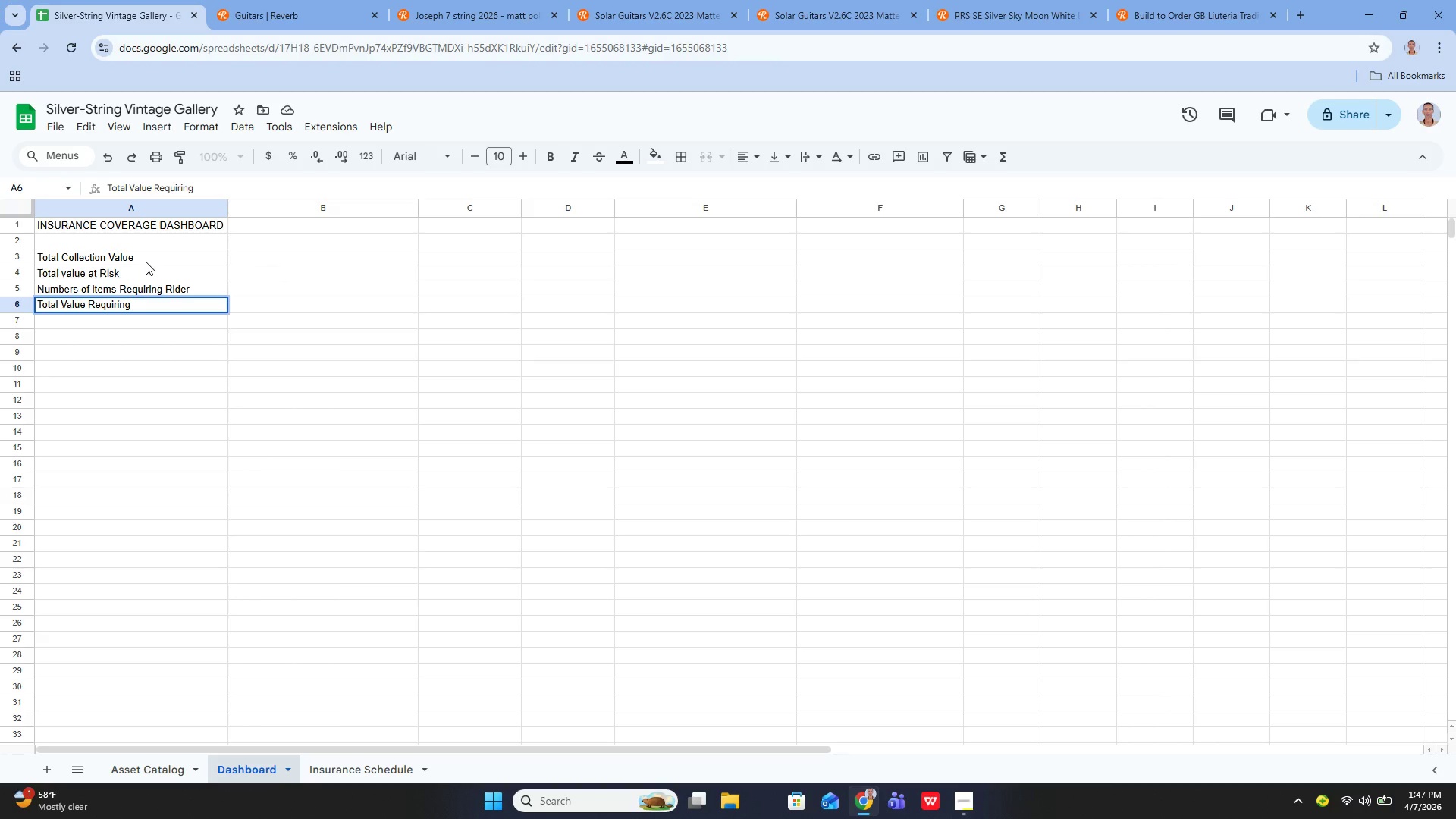 
type(Rider)
 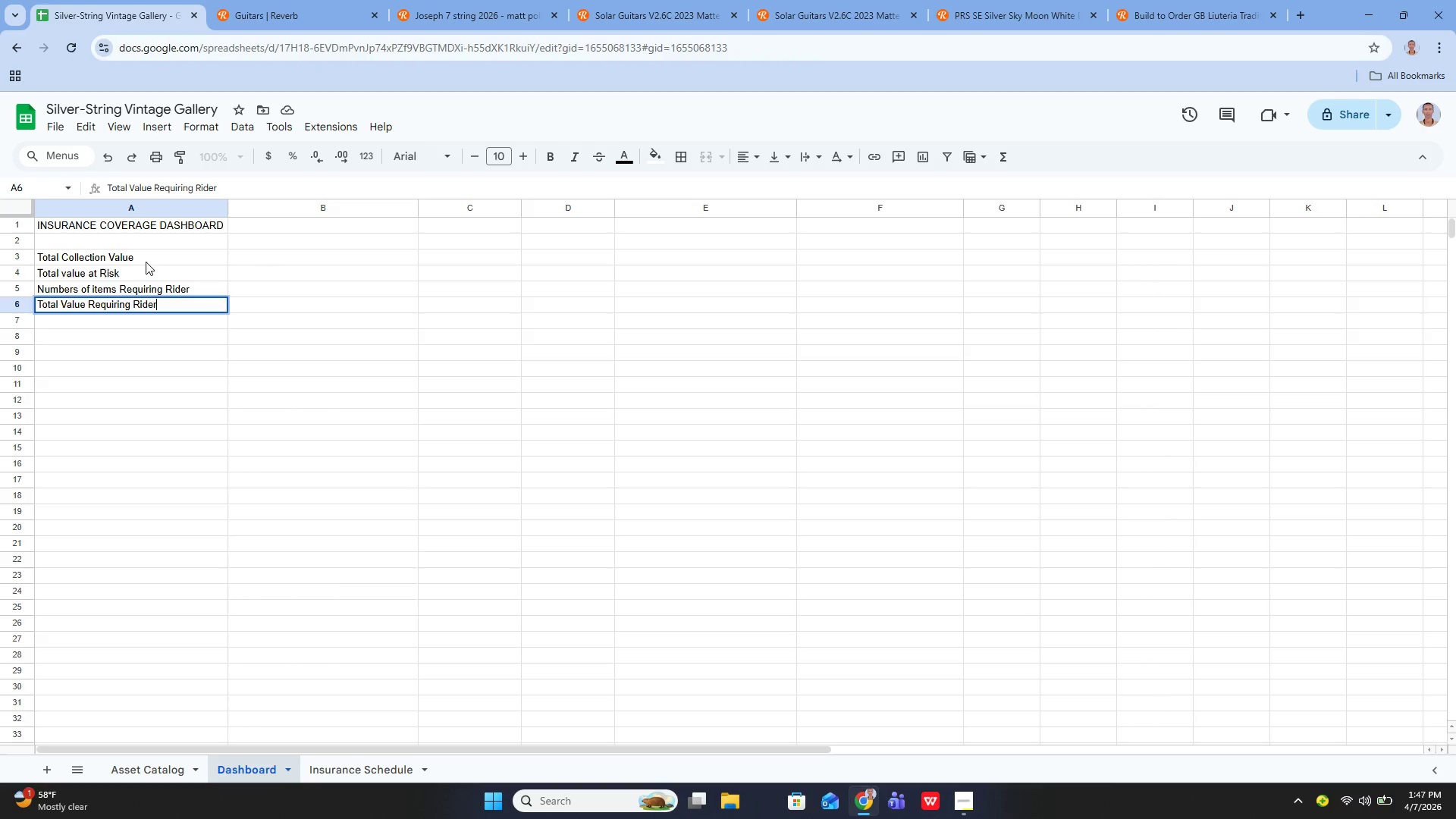 
key(Enter)
 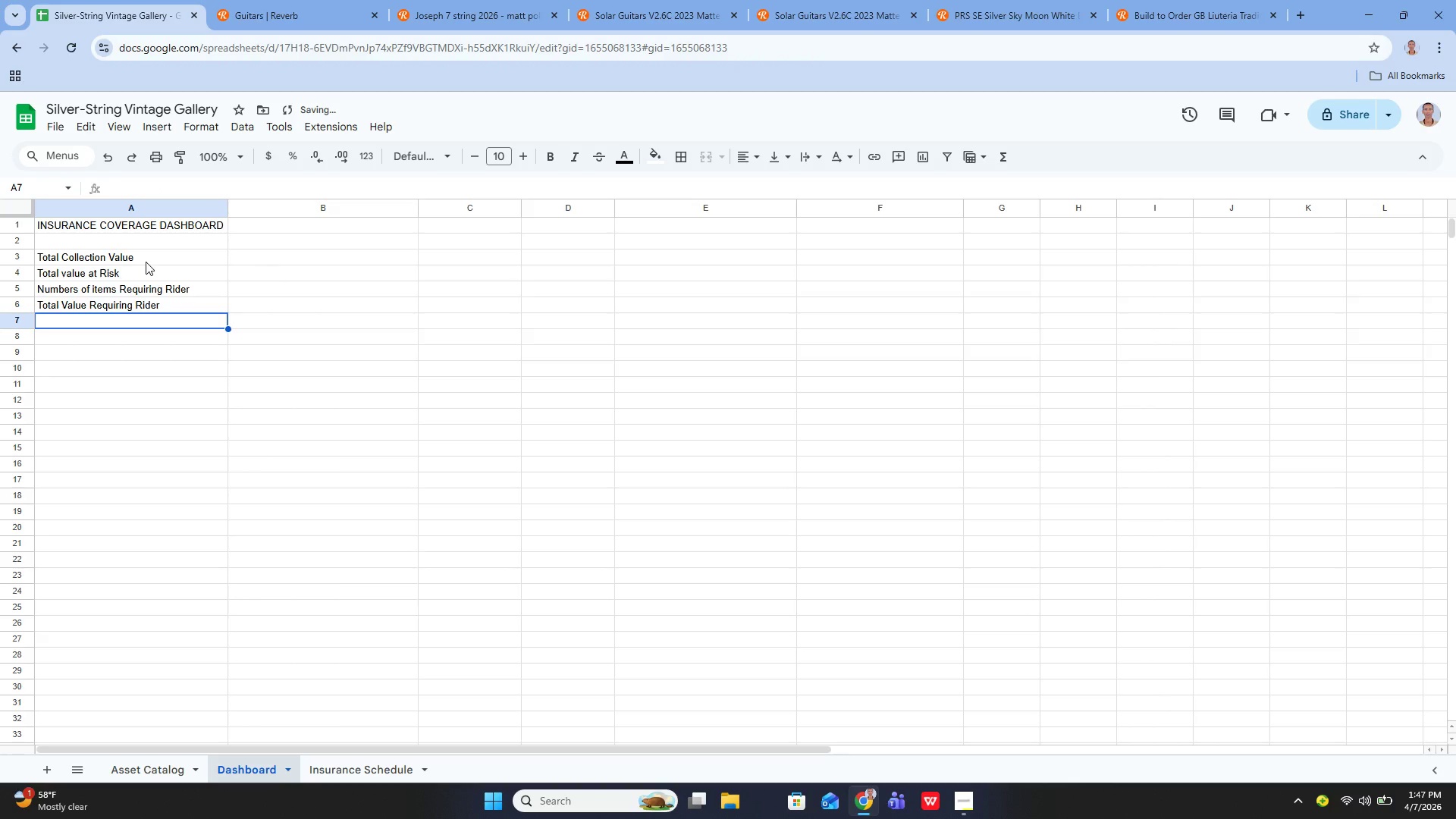 
key(Enter)
 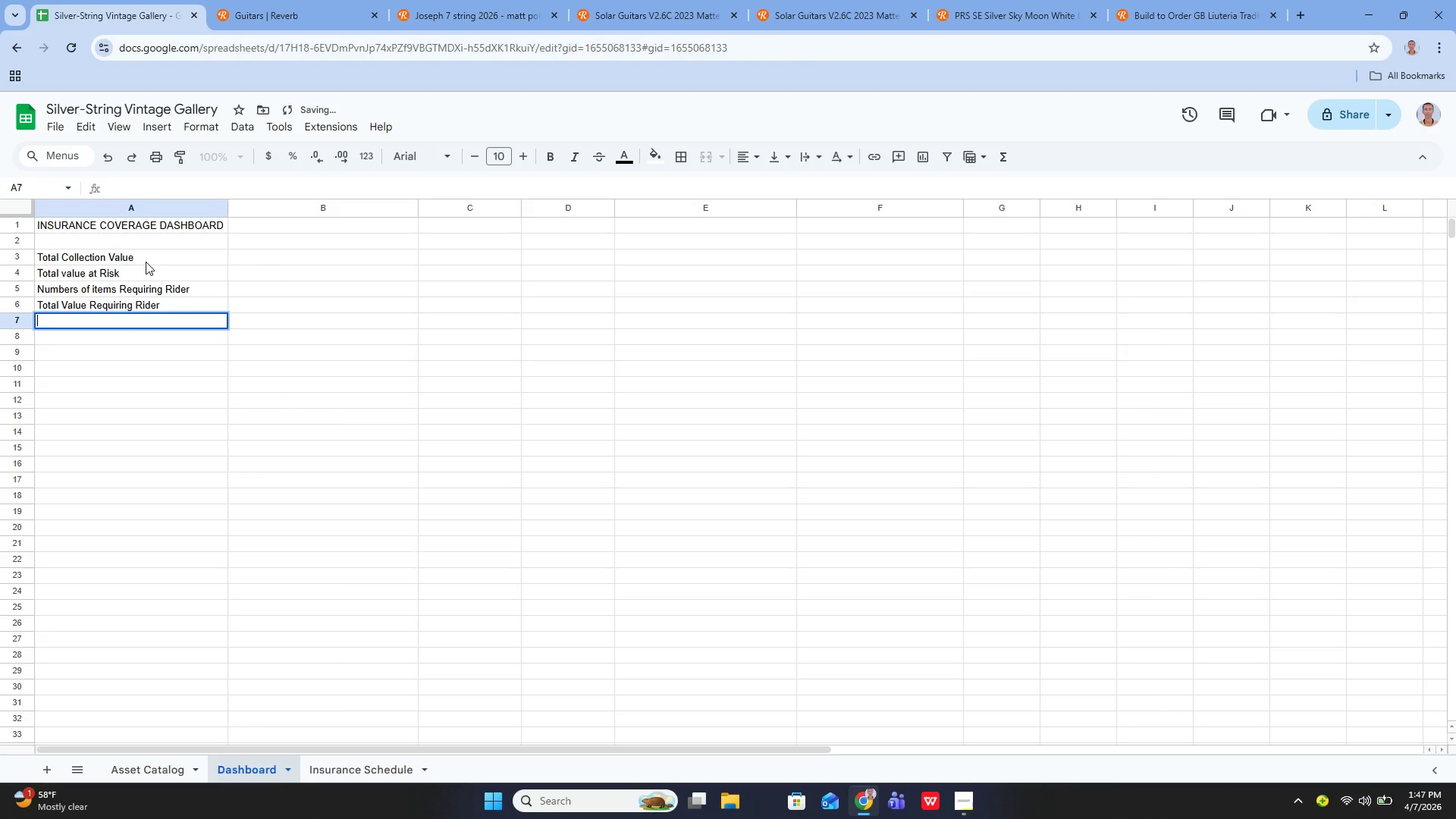 
type(Breakdwon)
 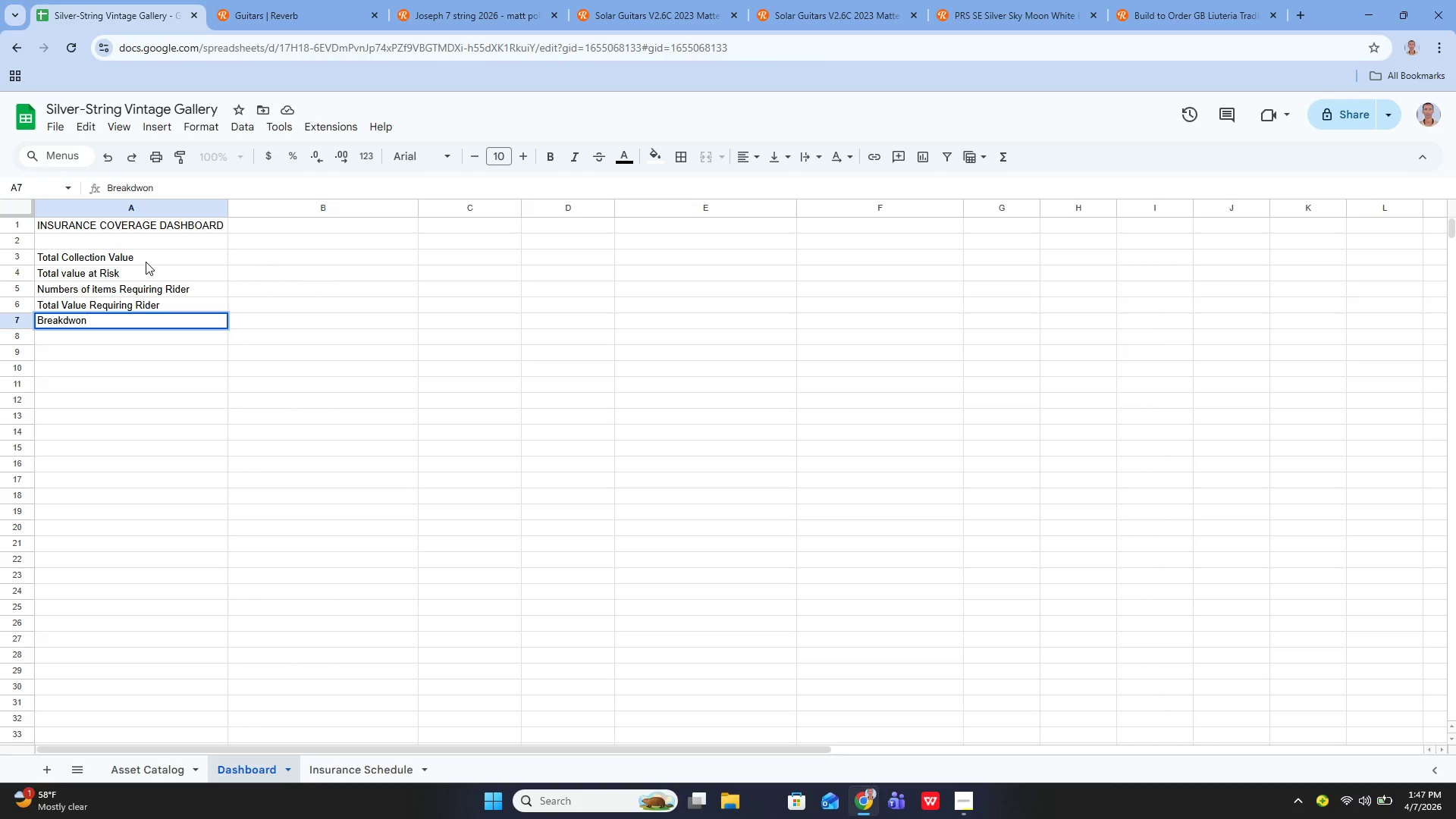 
key(Backspace)
 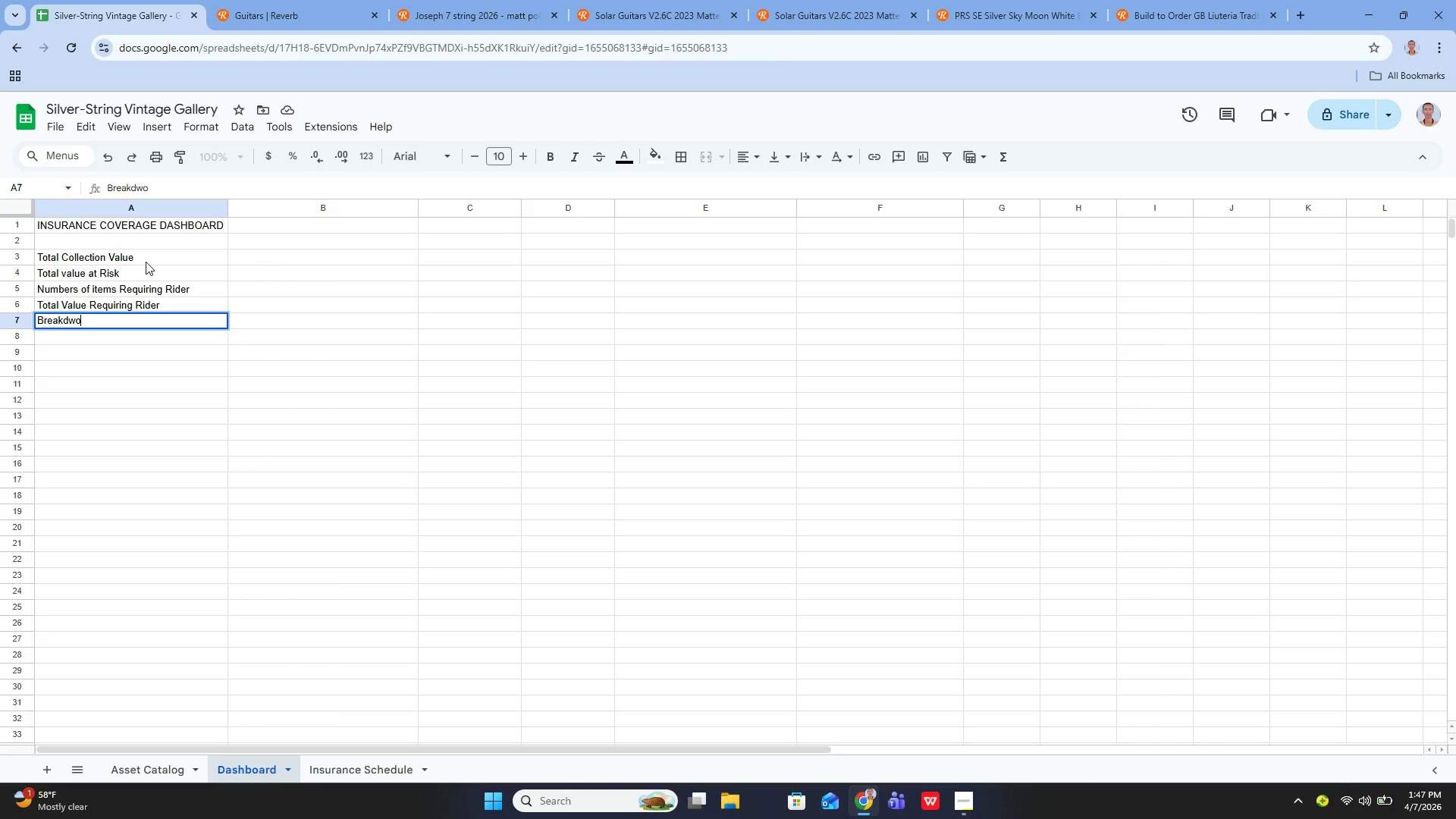 
key(Backspace)
 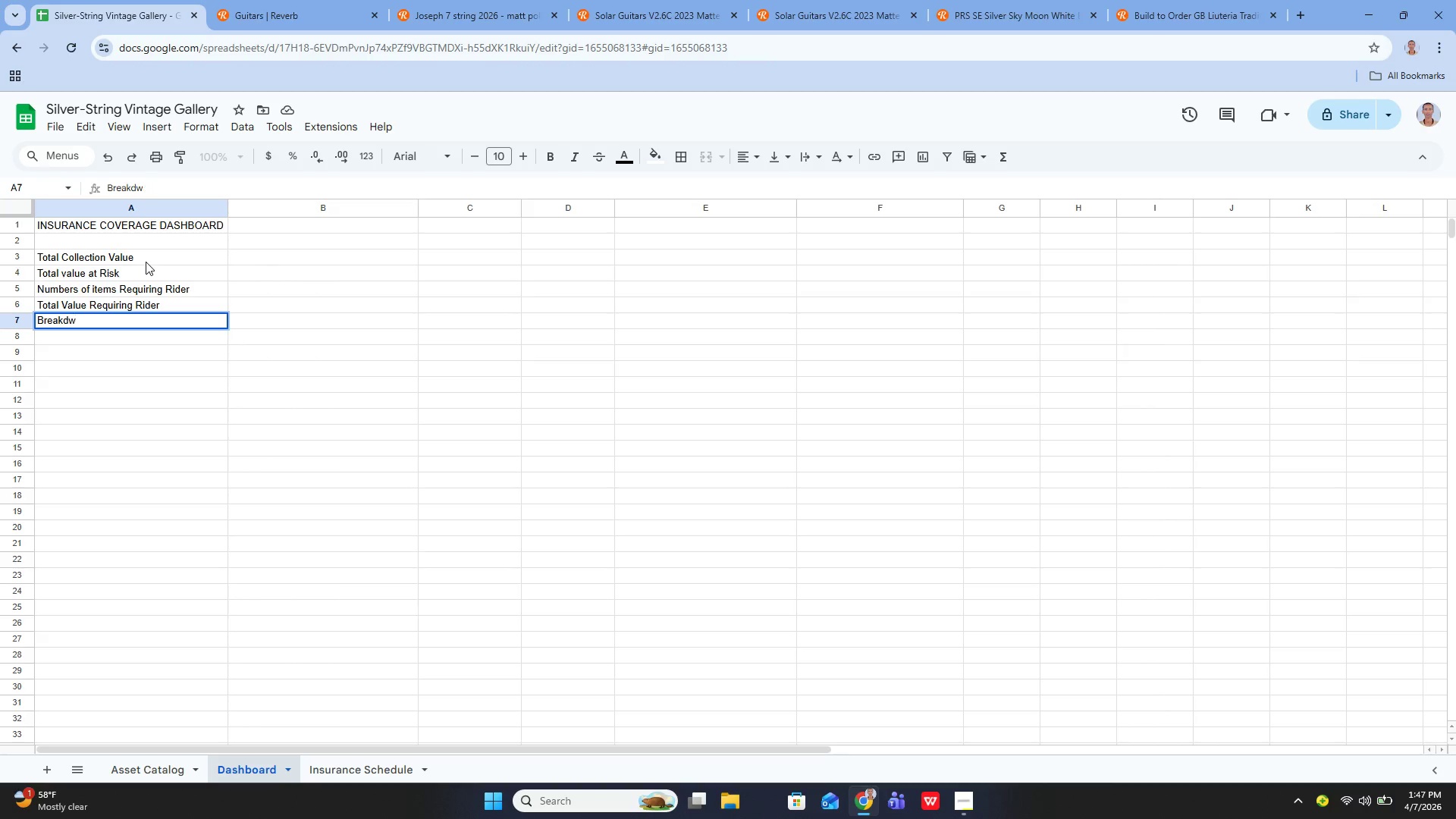 
key(Backspace)
 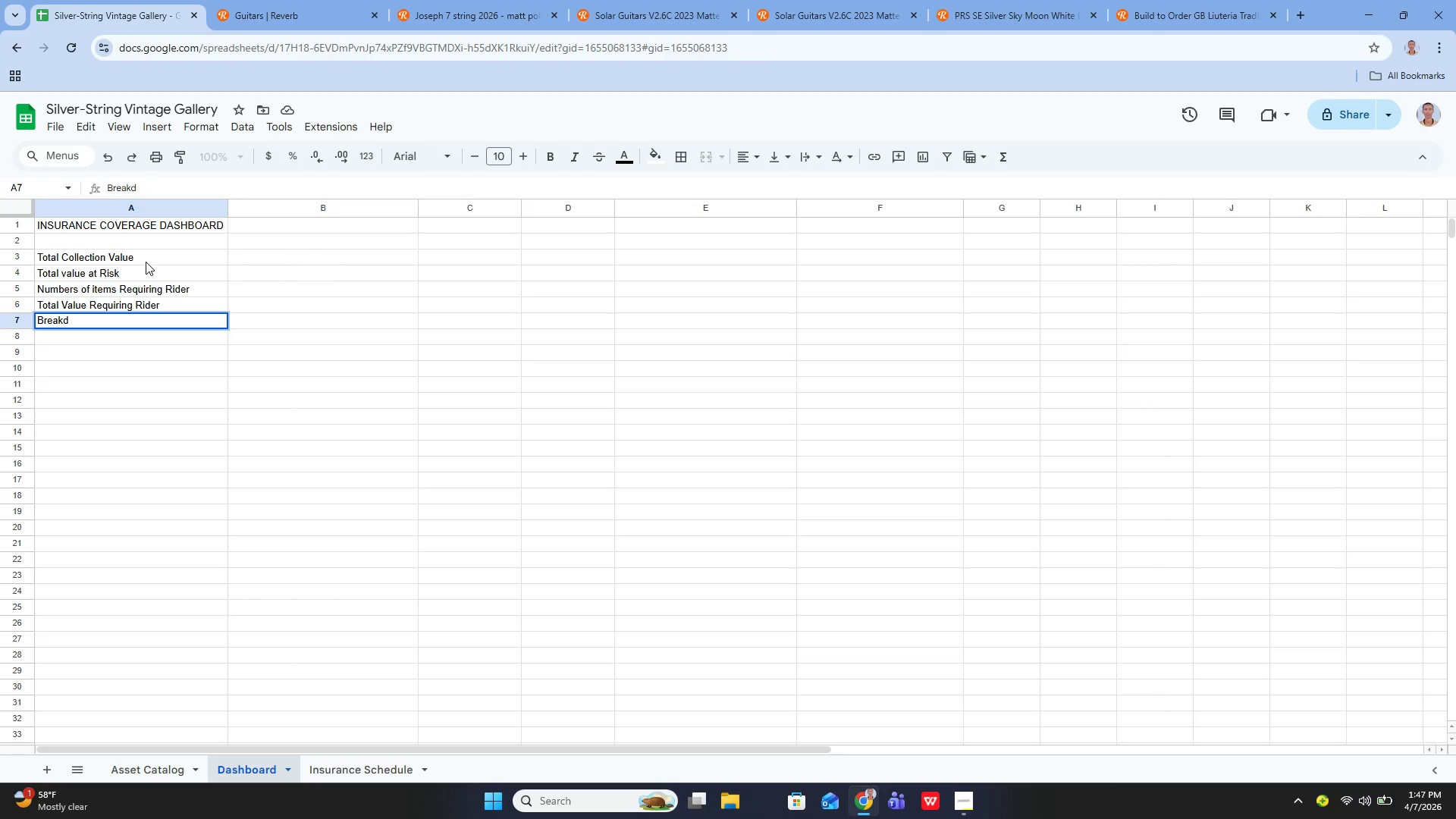 
key(Backspace)
 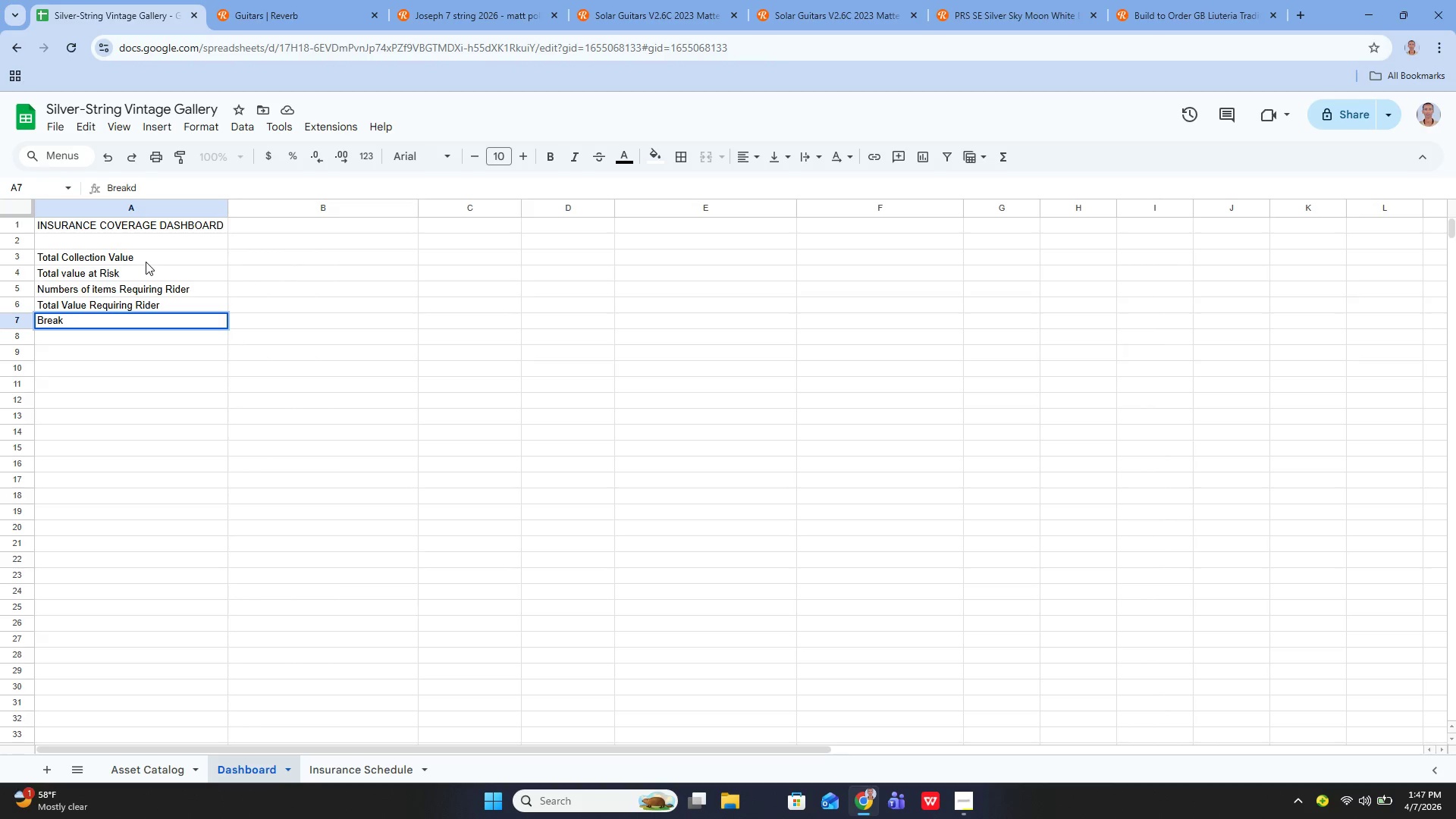 
key(Backspace)
 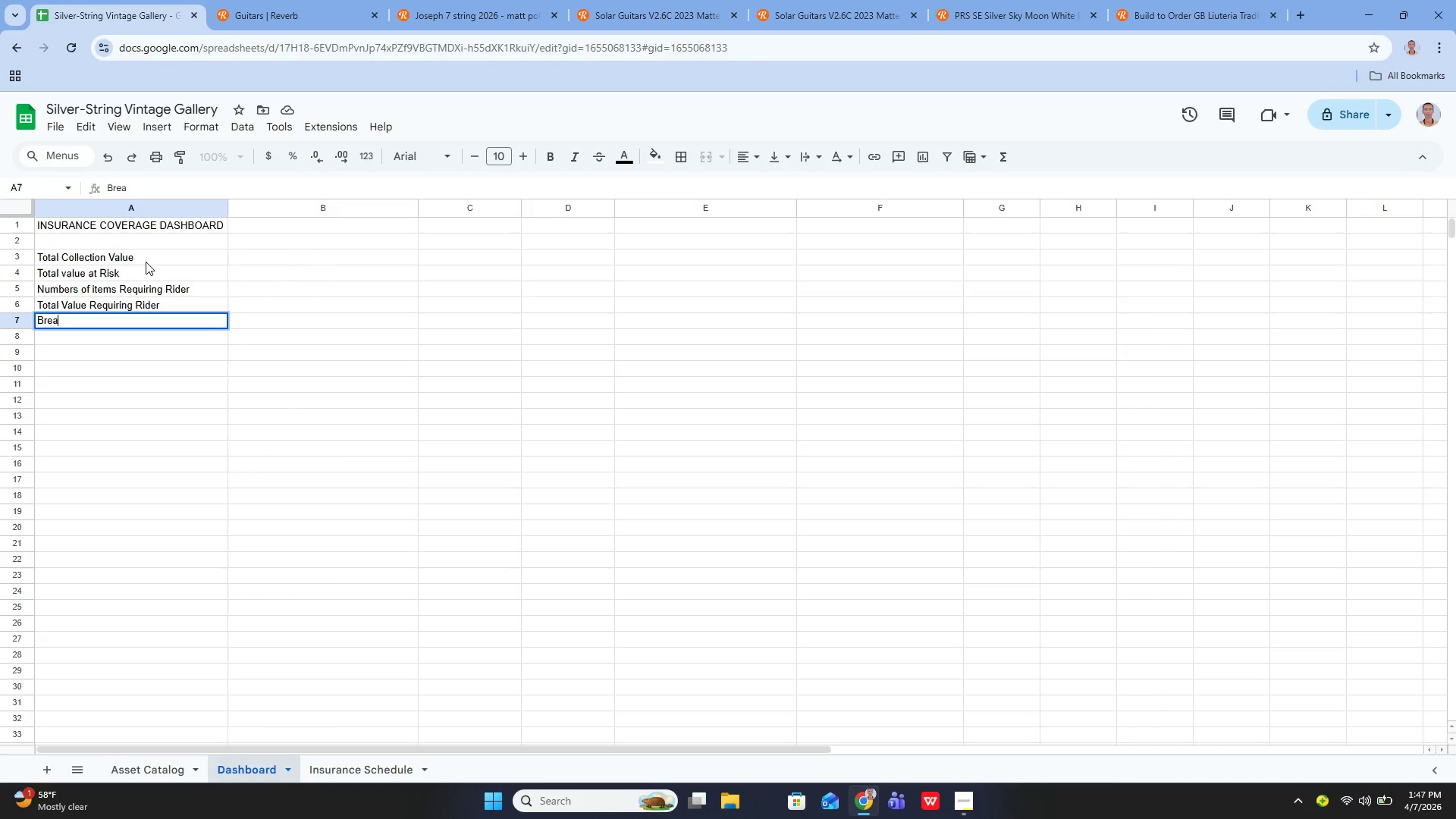 
key(Backspace)
 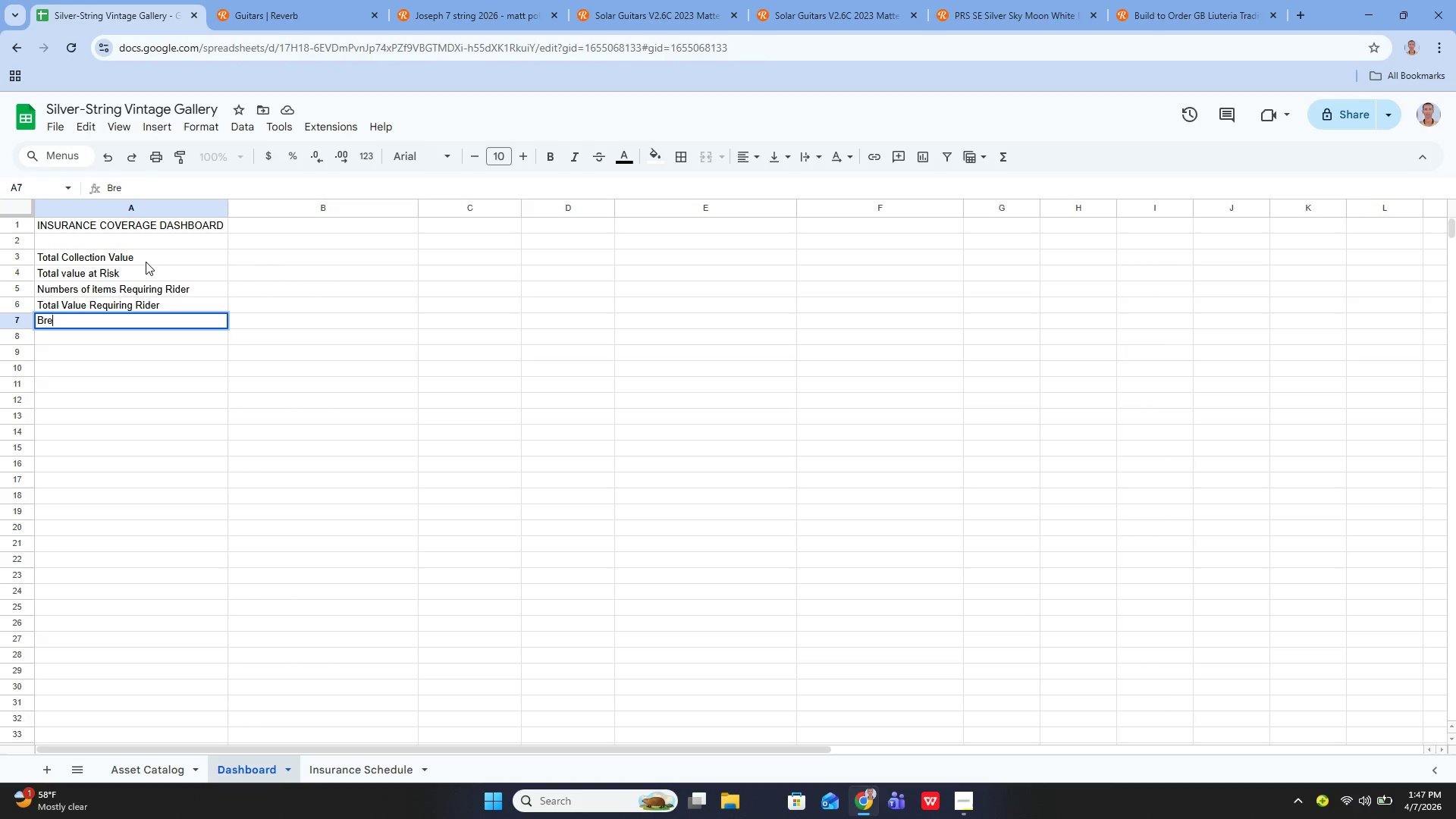 
key(Backspace)
 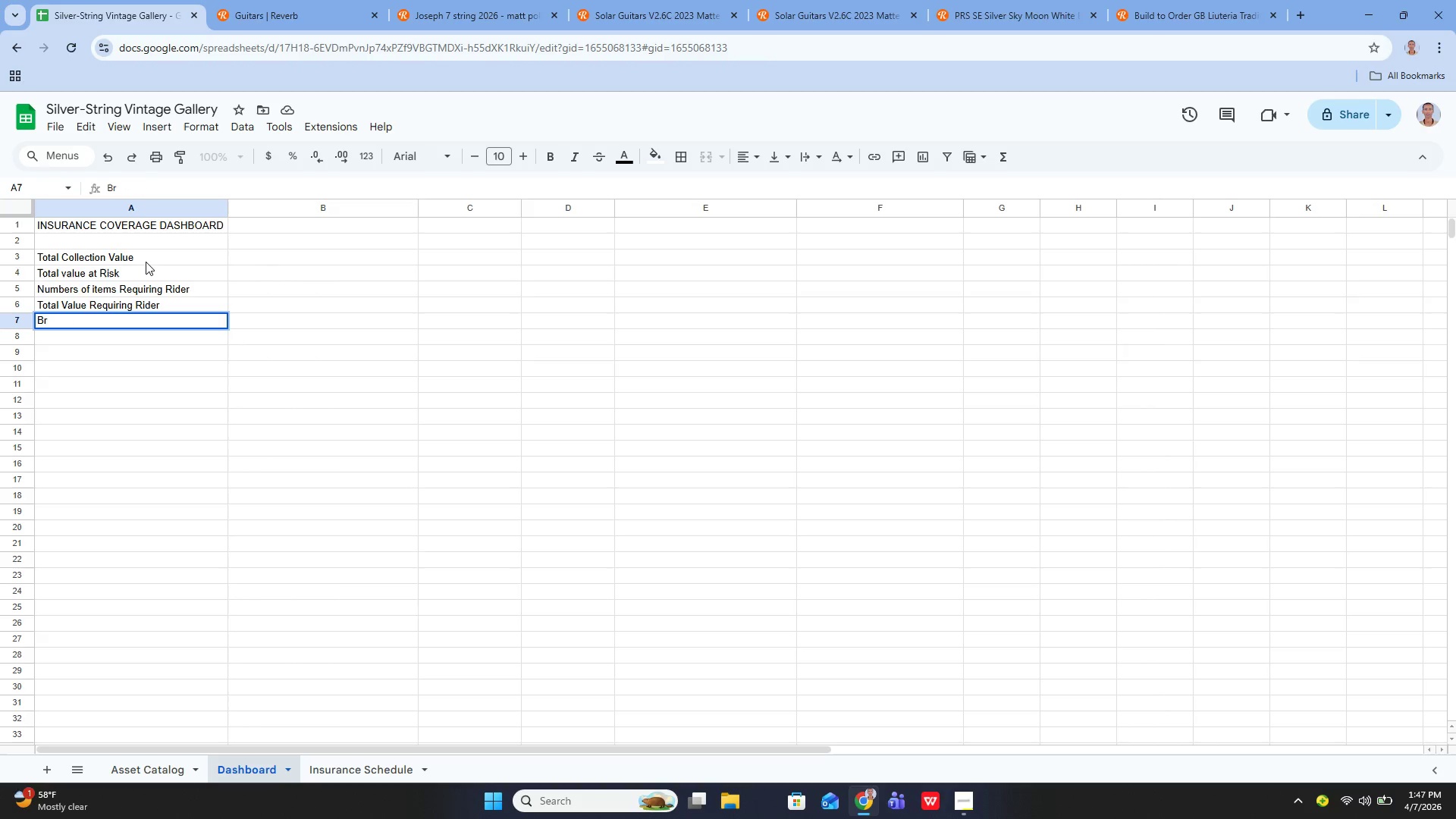 
key(Backspace)
 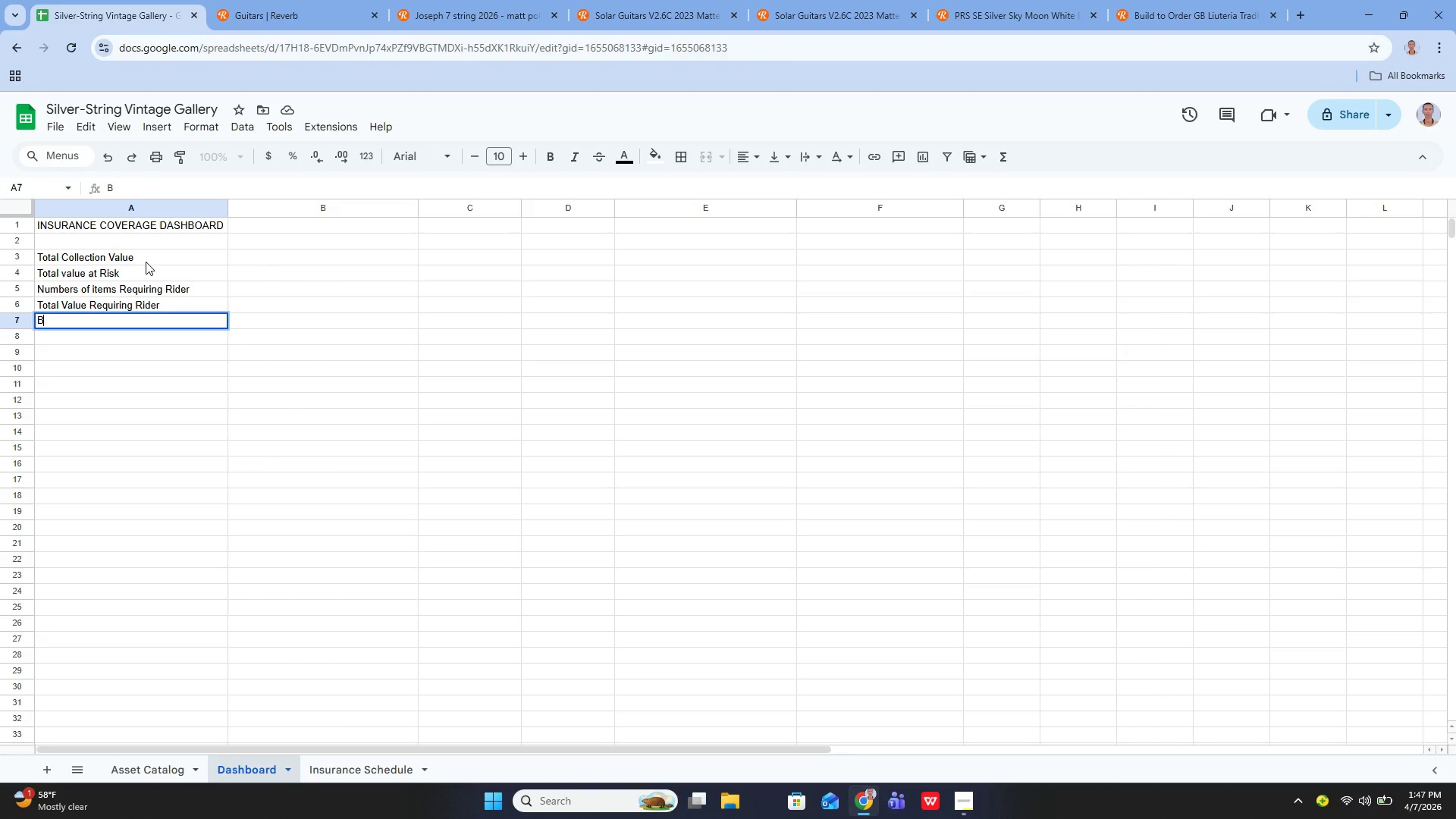 
key(Backspace)
 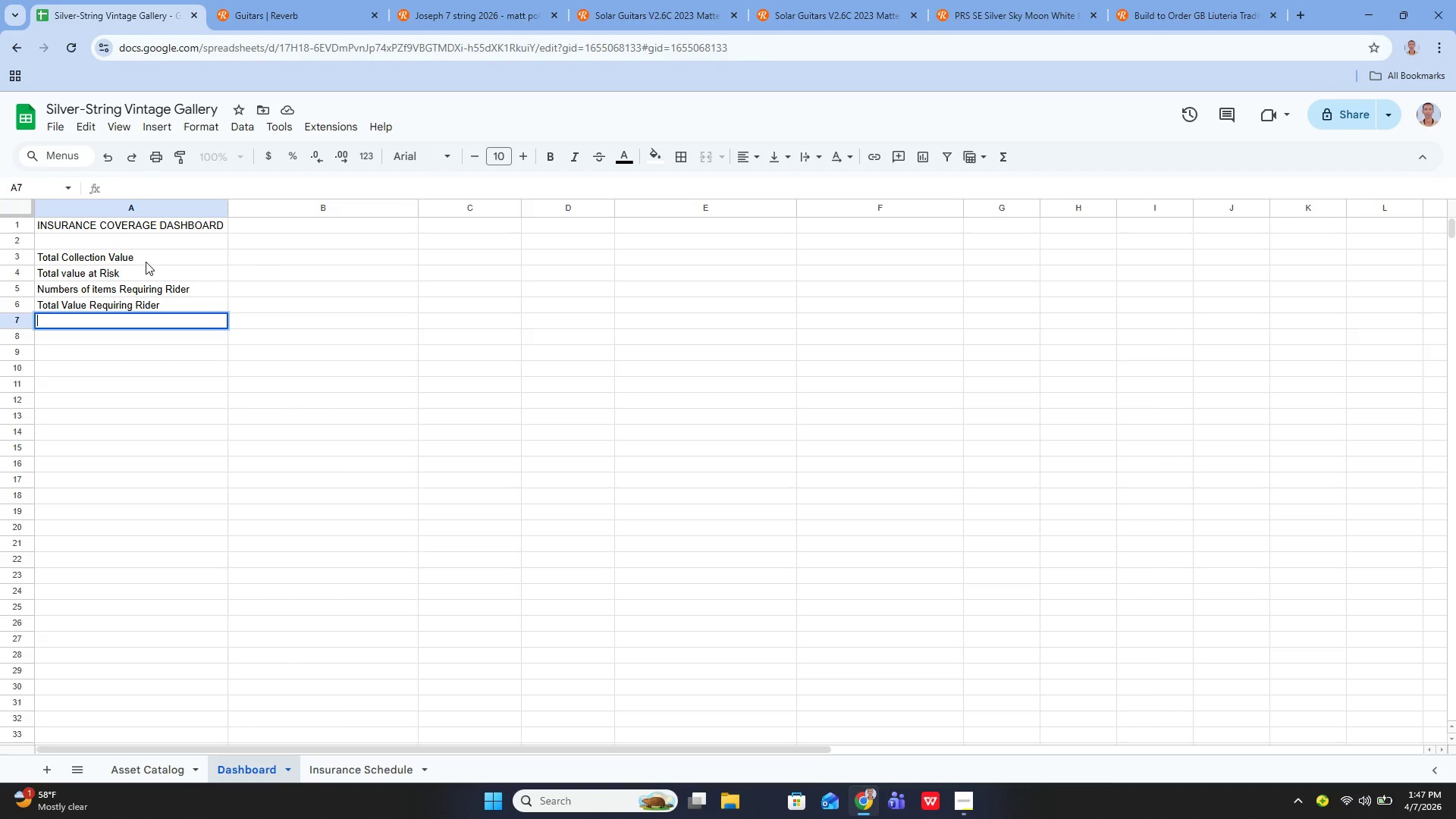 
key(Enter)
 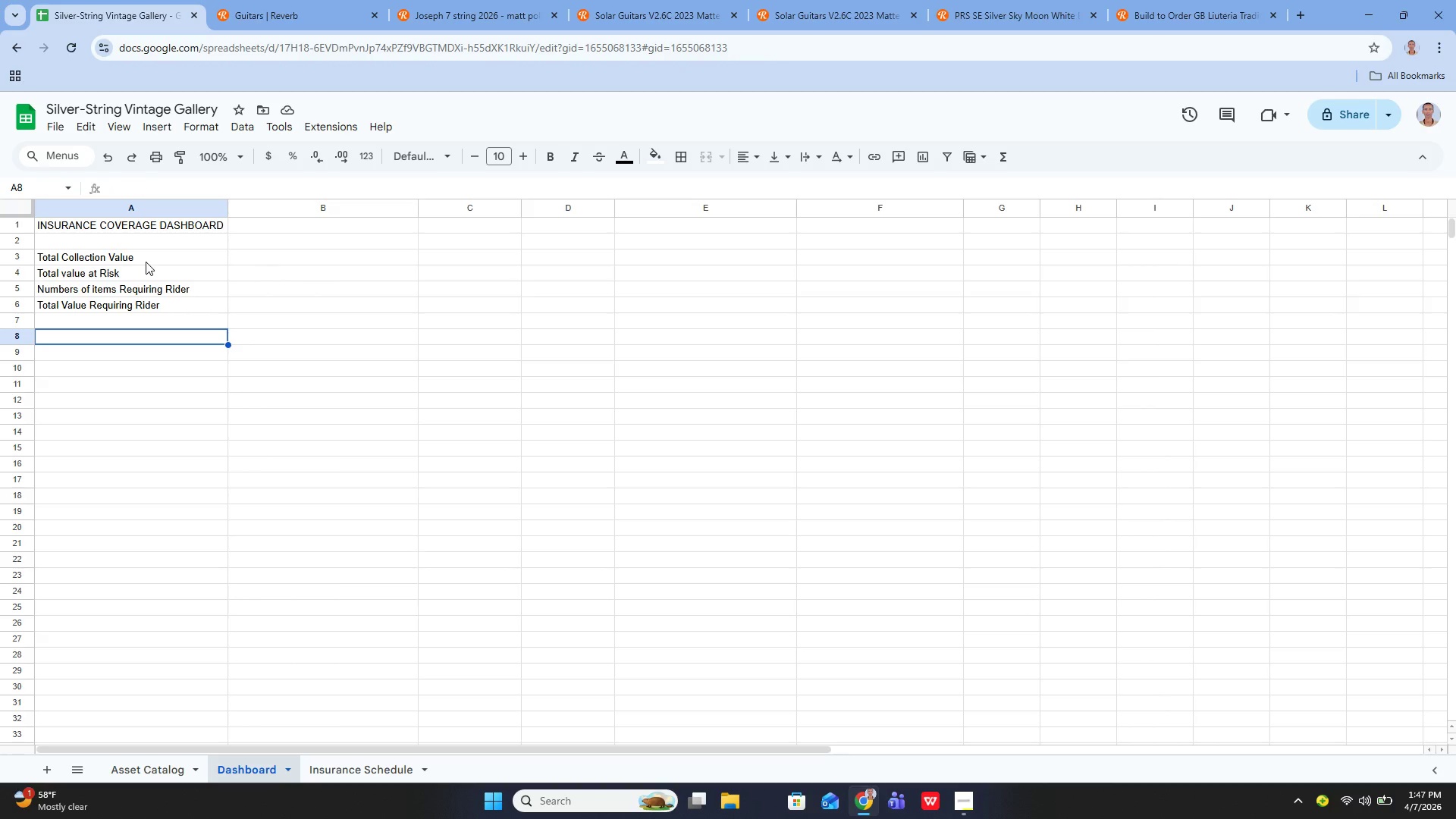 
key(Enter)
 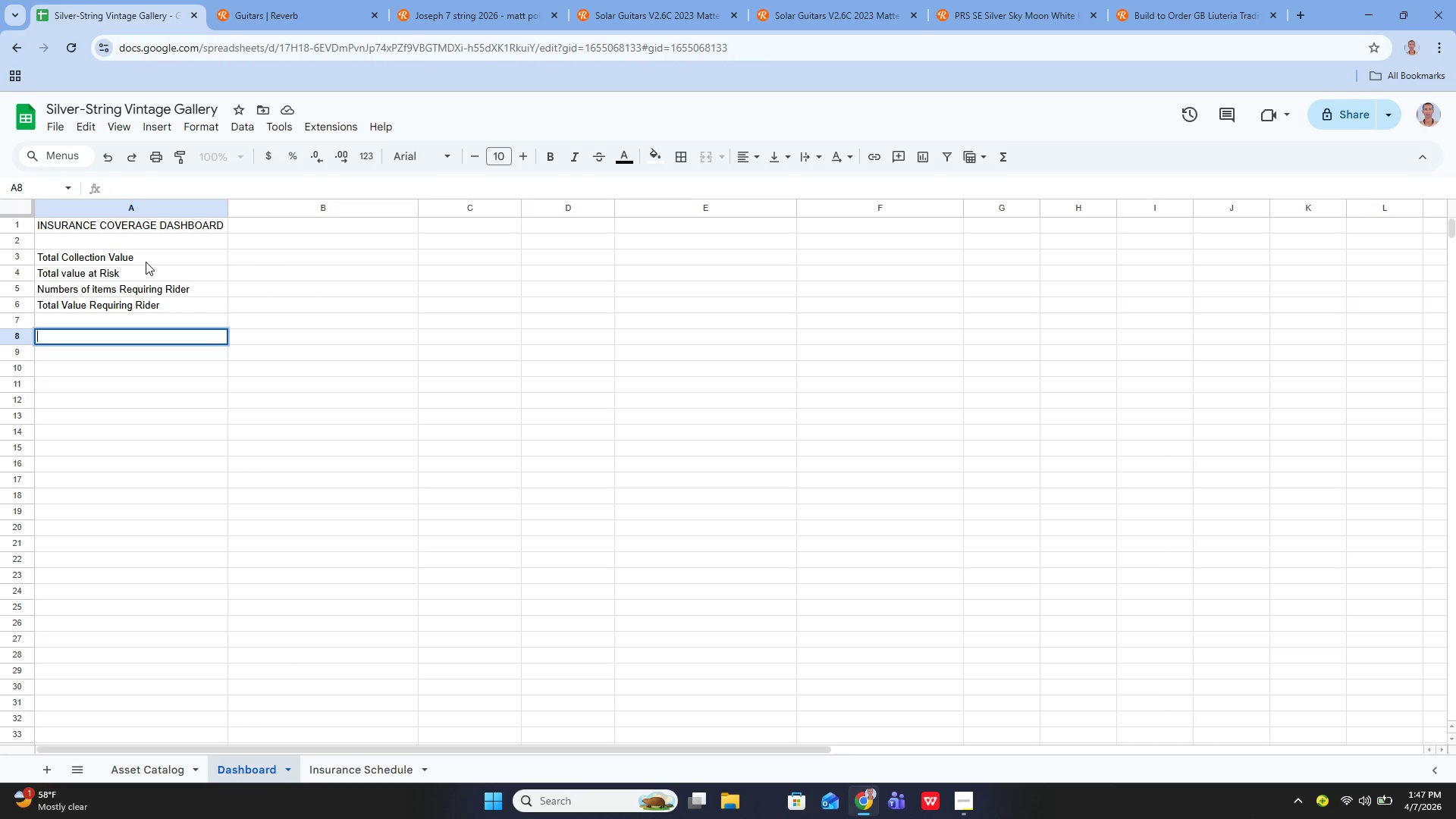 
type(Breakdwon)
 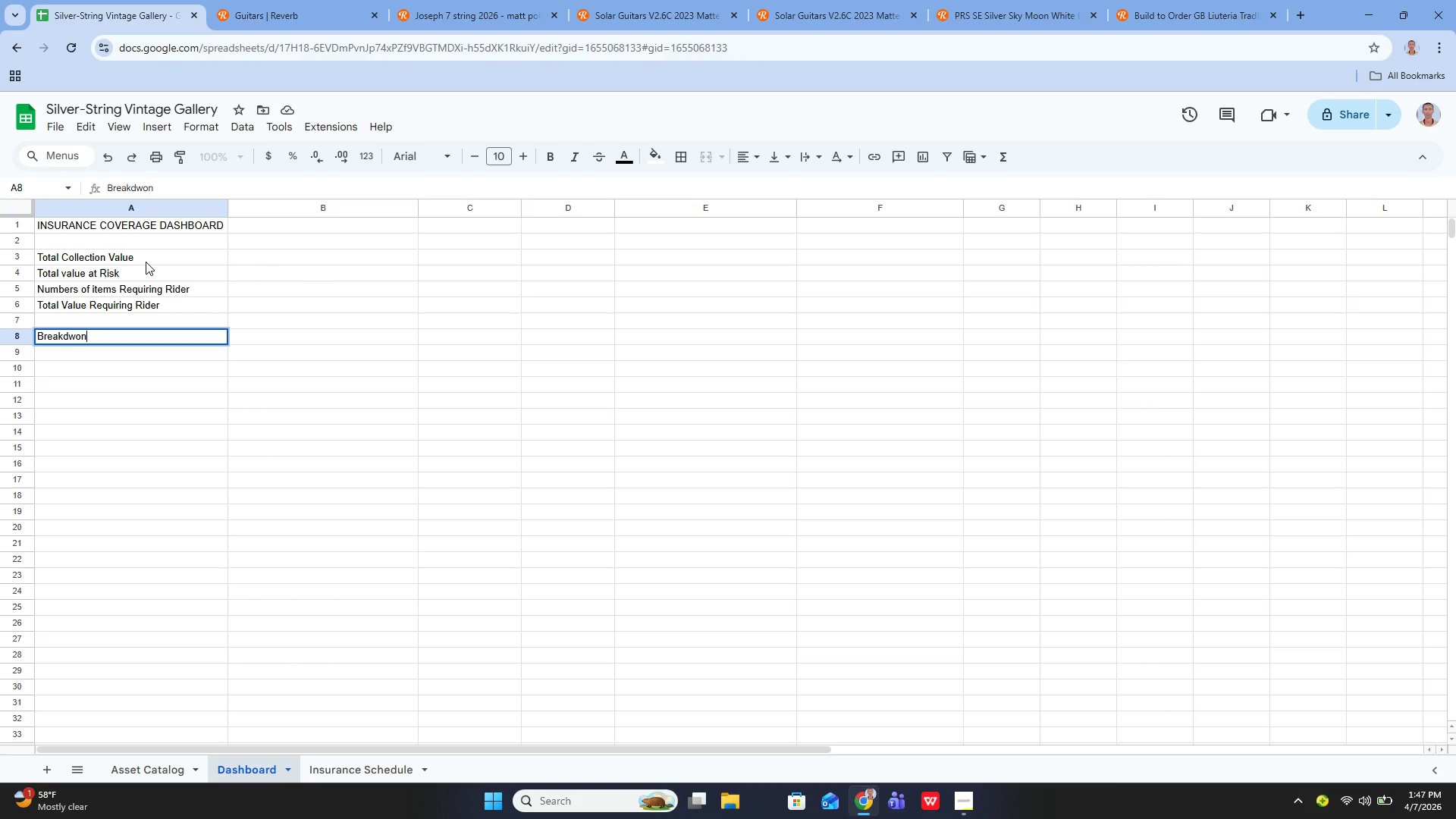 
key(ArrowLeft)
 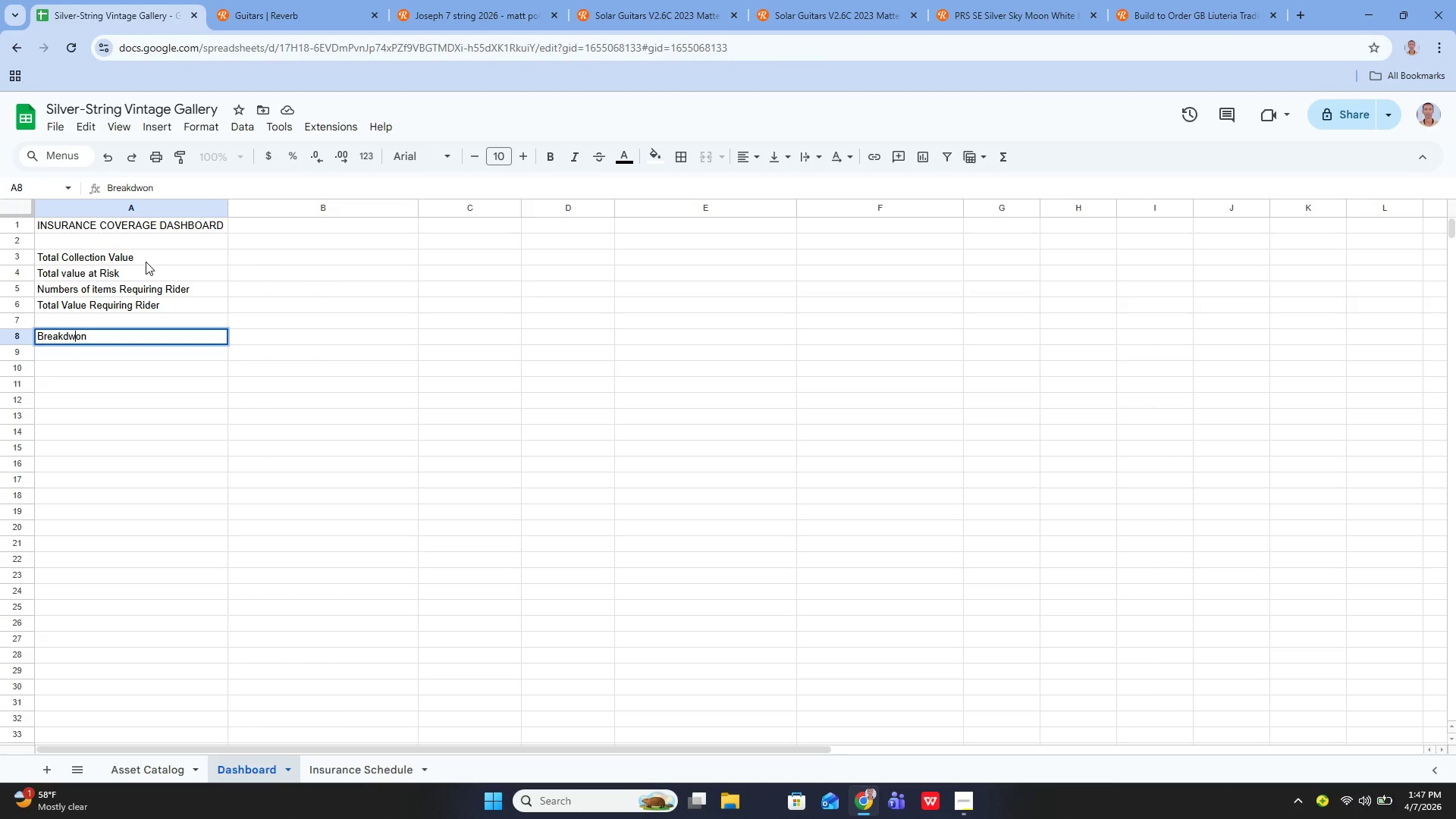 
key(ArrowLeft)
 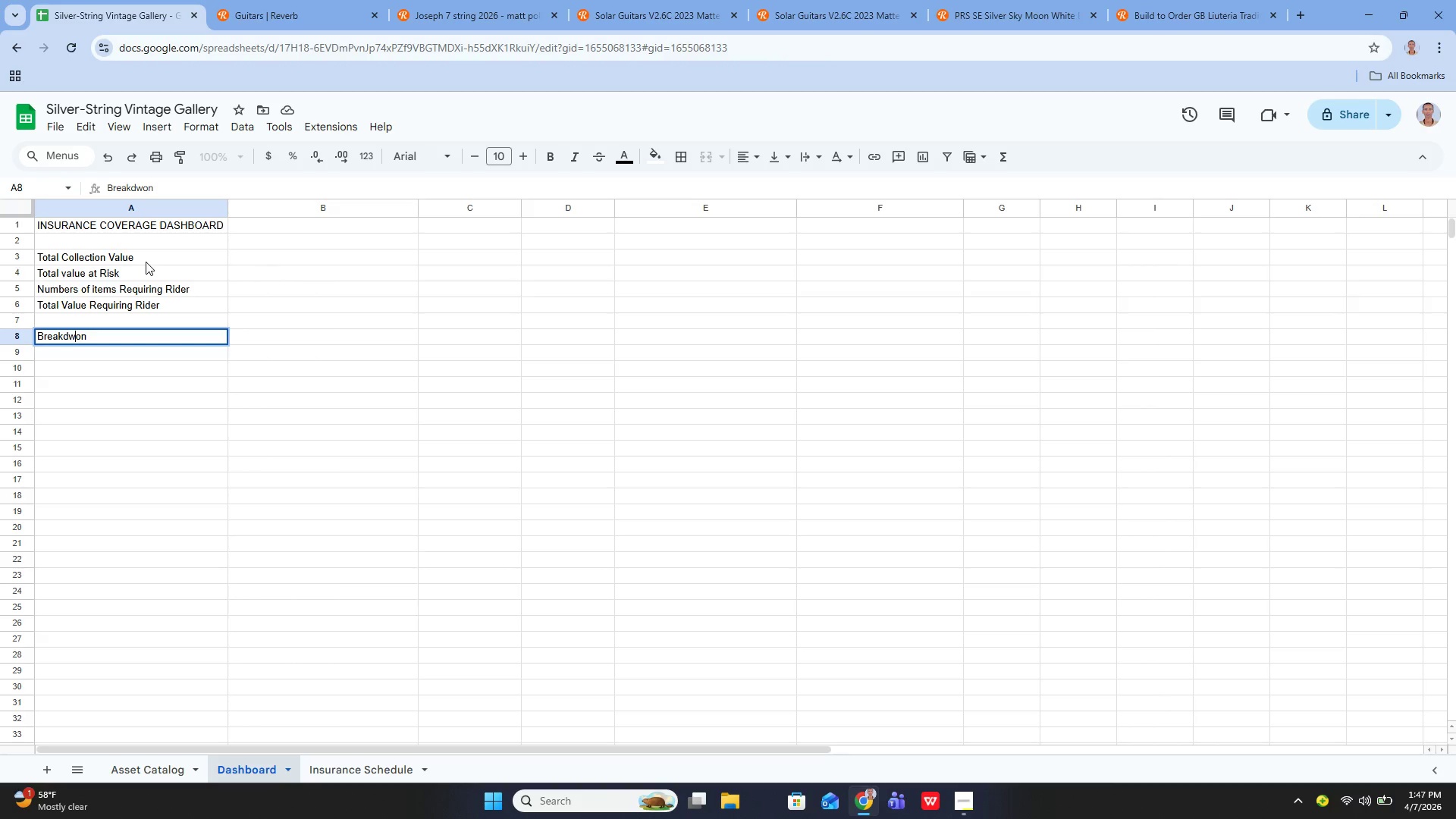 
key(Backspace)
 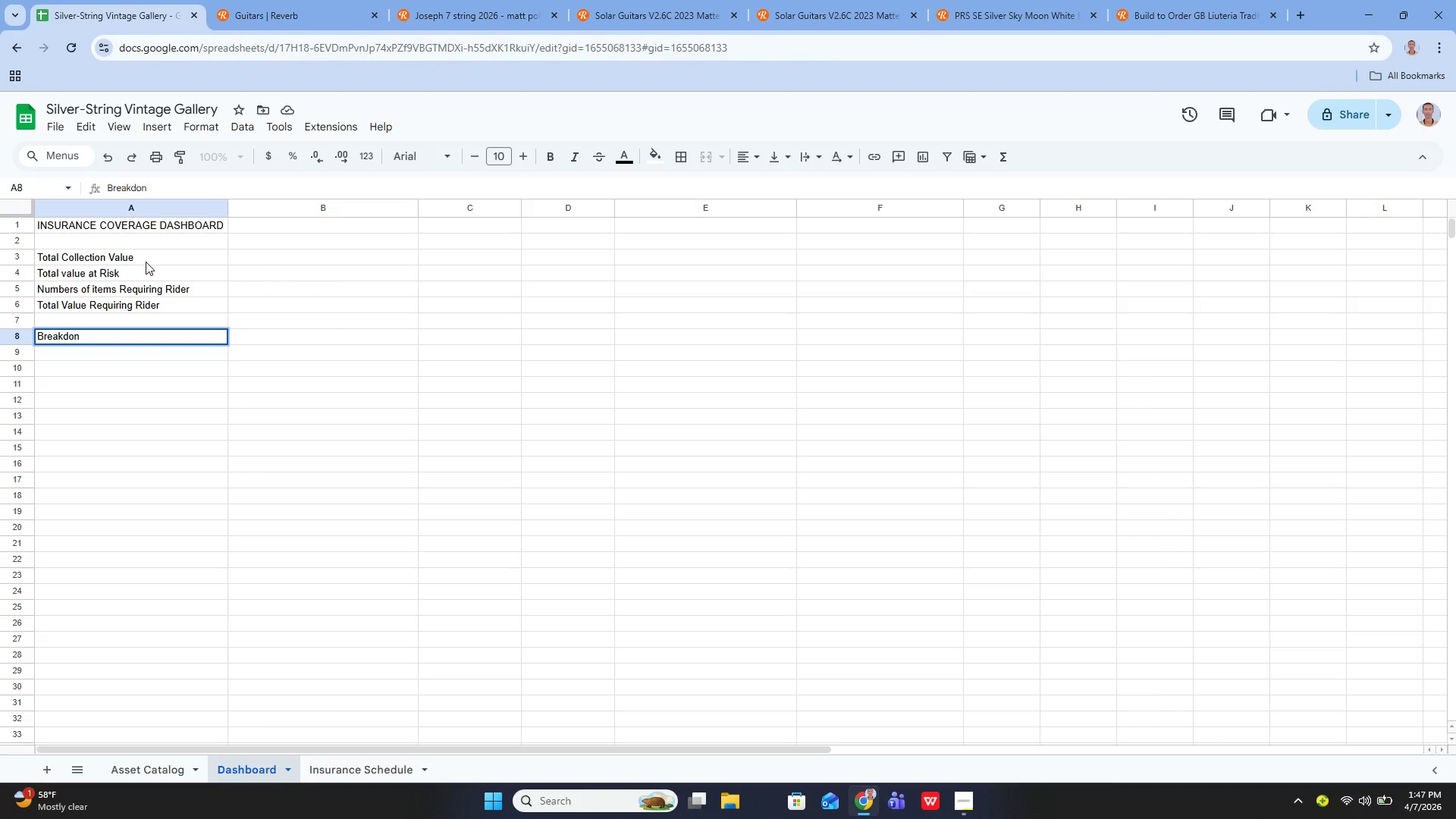 
key(ArrowRight)
 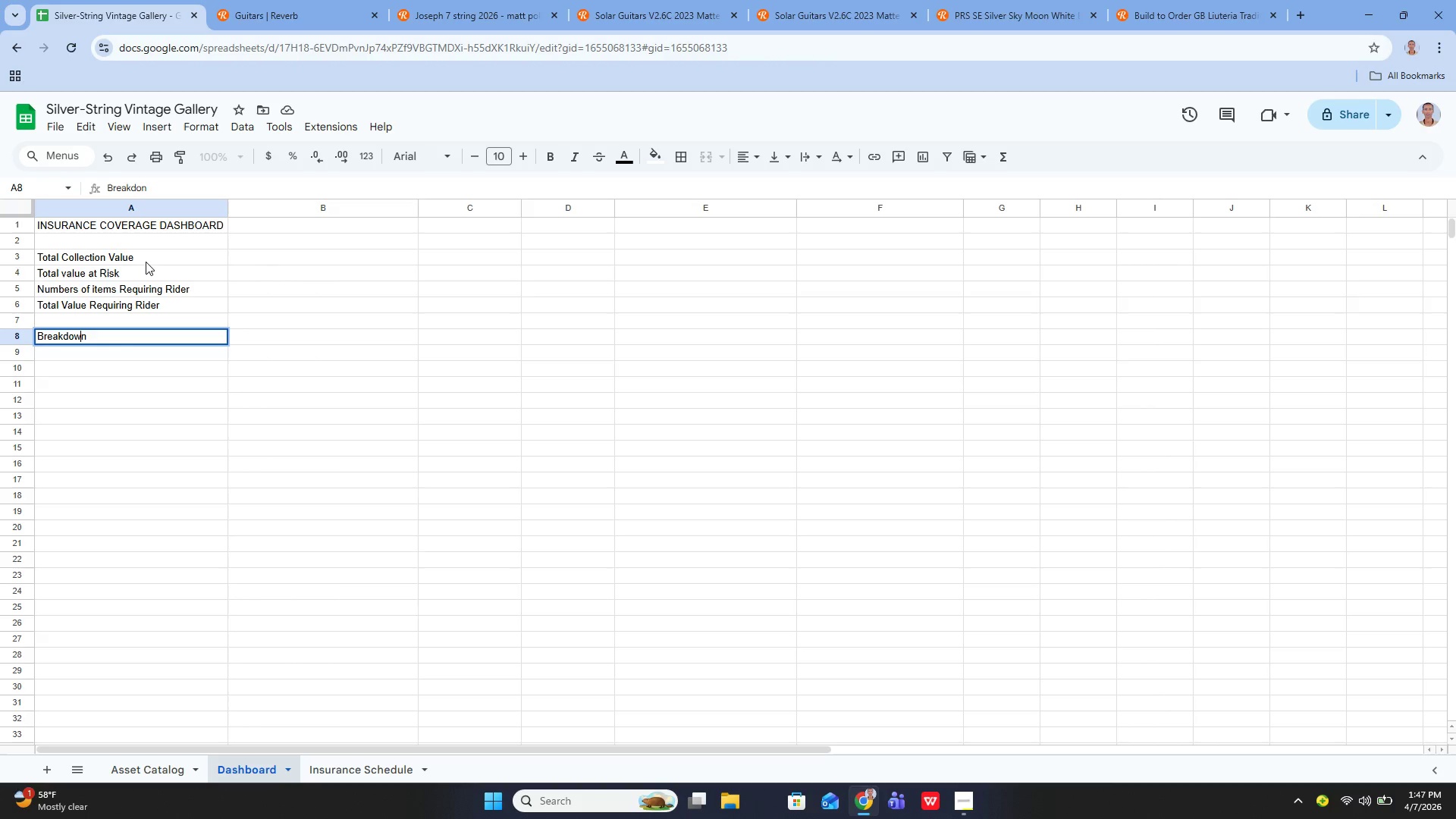 
key(W)
 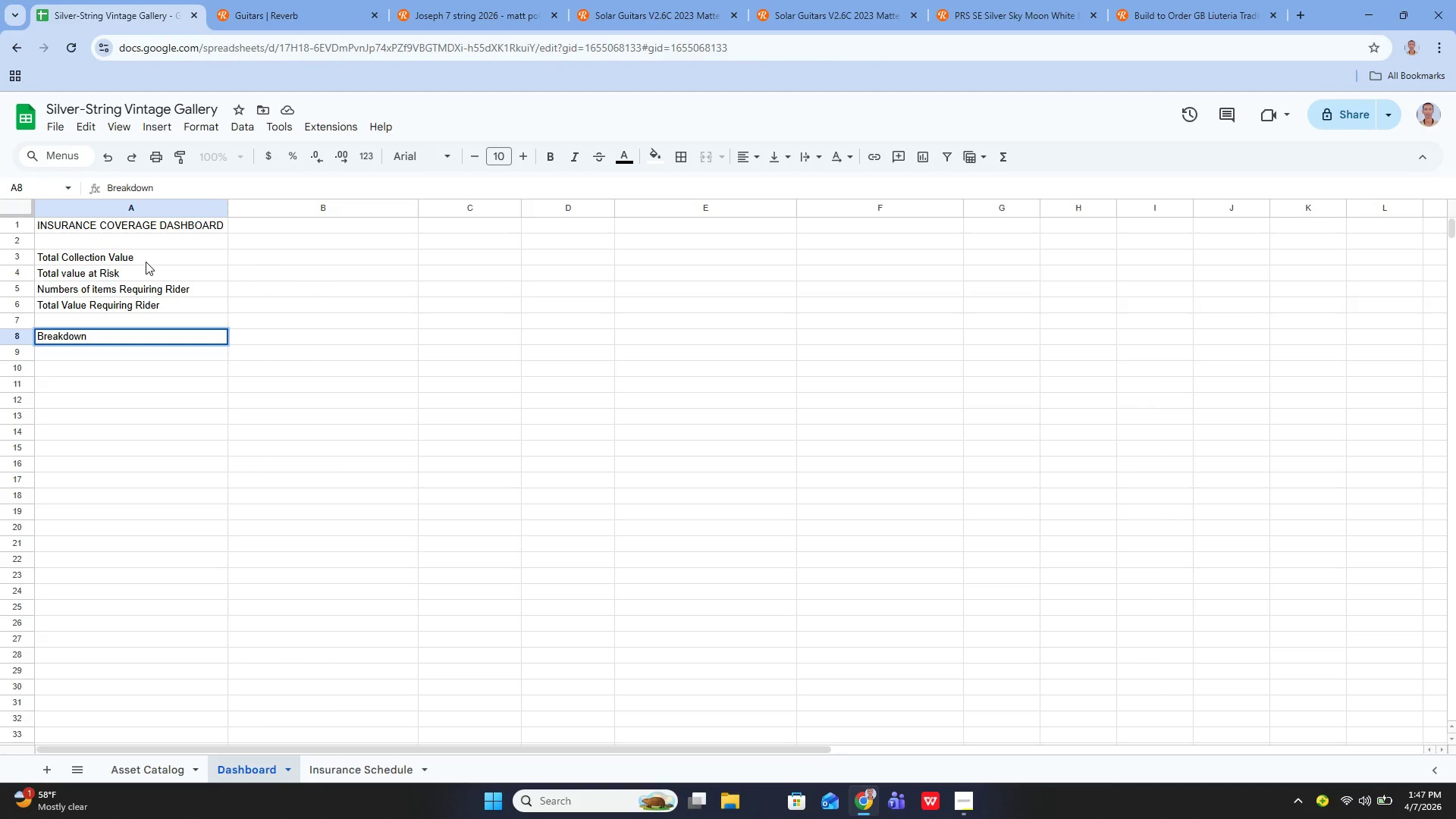 
key(ArrowRight)
 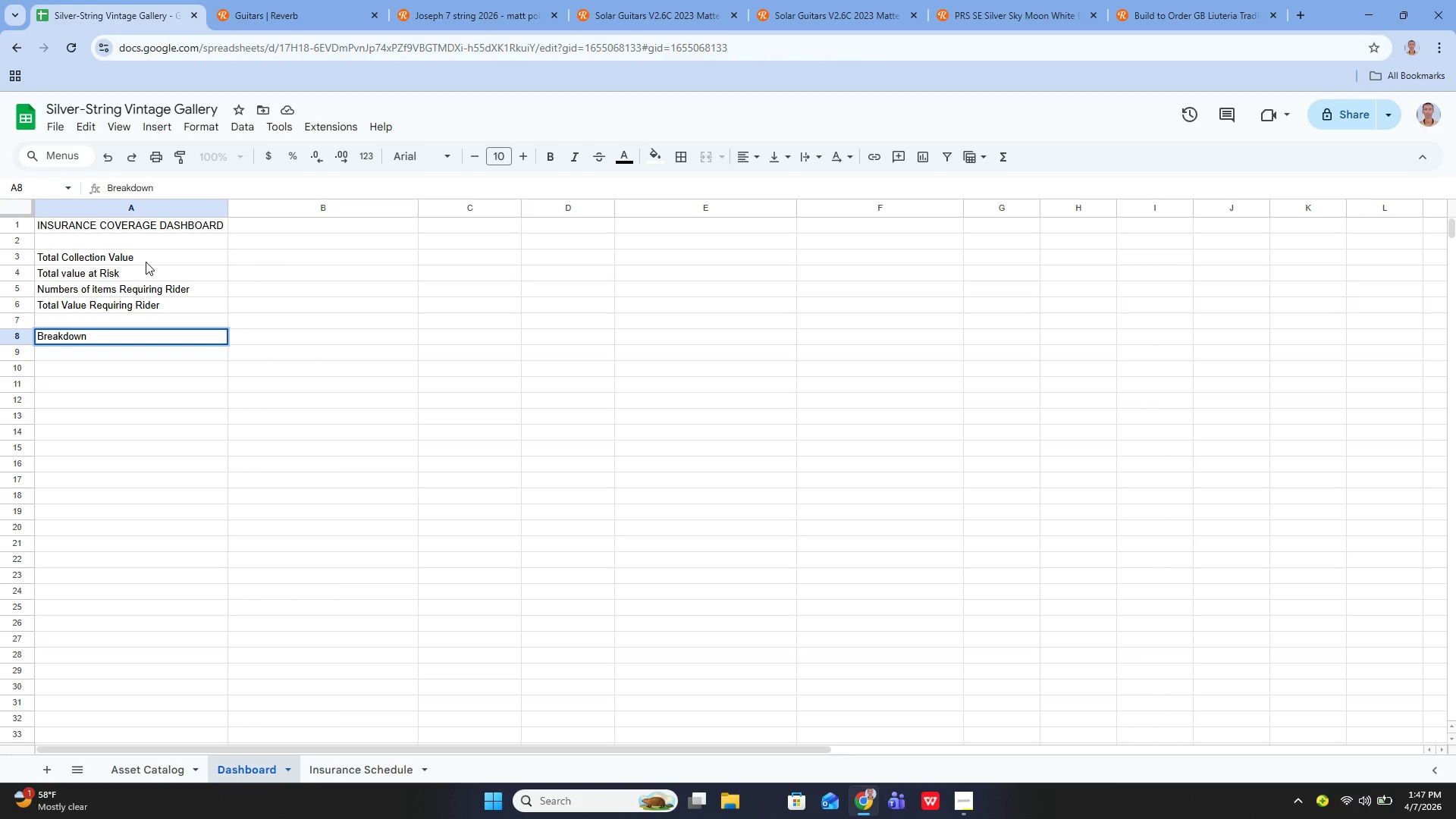 
key(Space)
 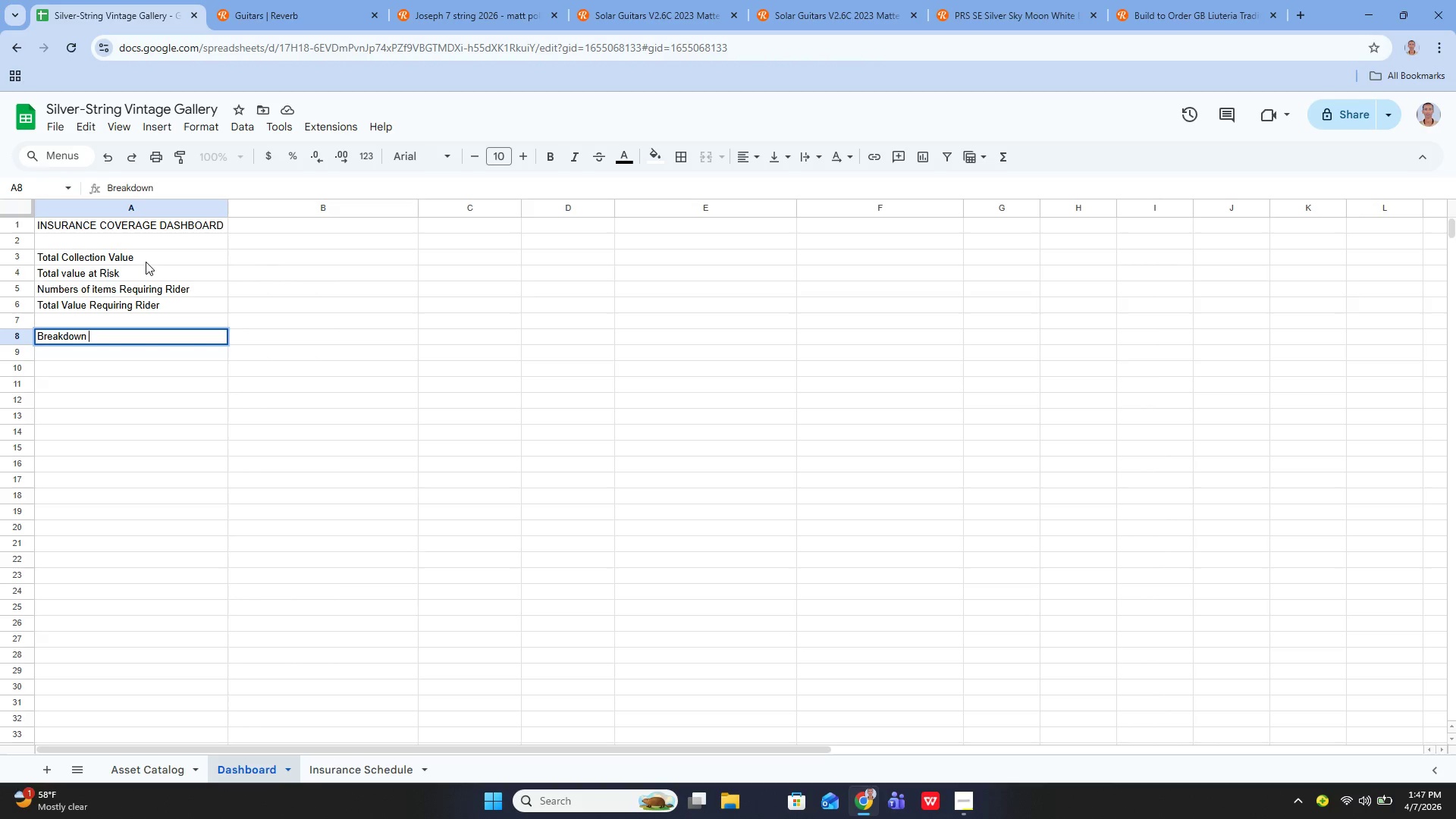 
type(By )
key(Backspace)
key(Backspace)
key(Backspace)
type(by Category)
 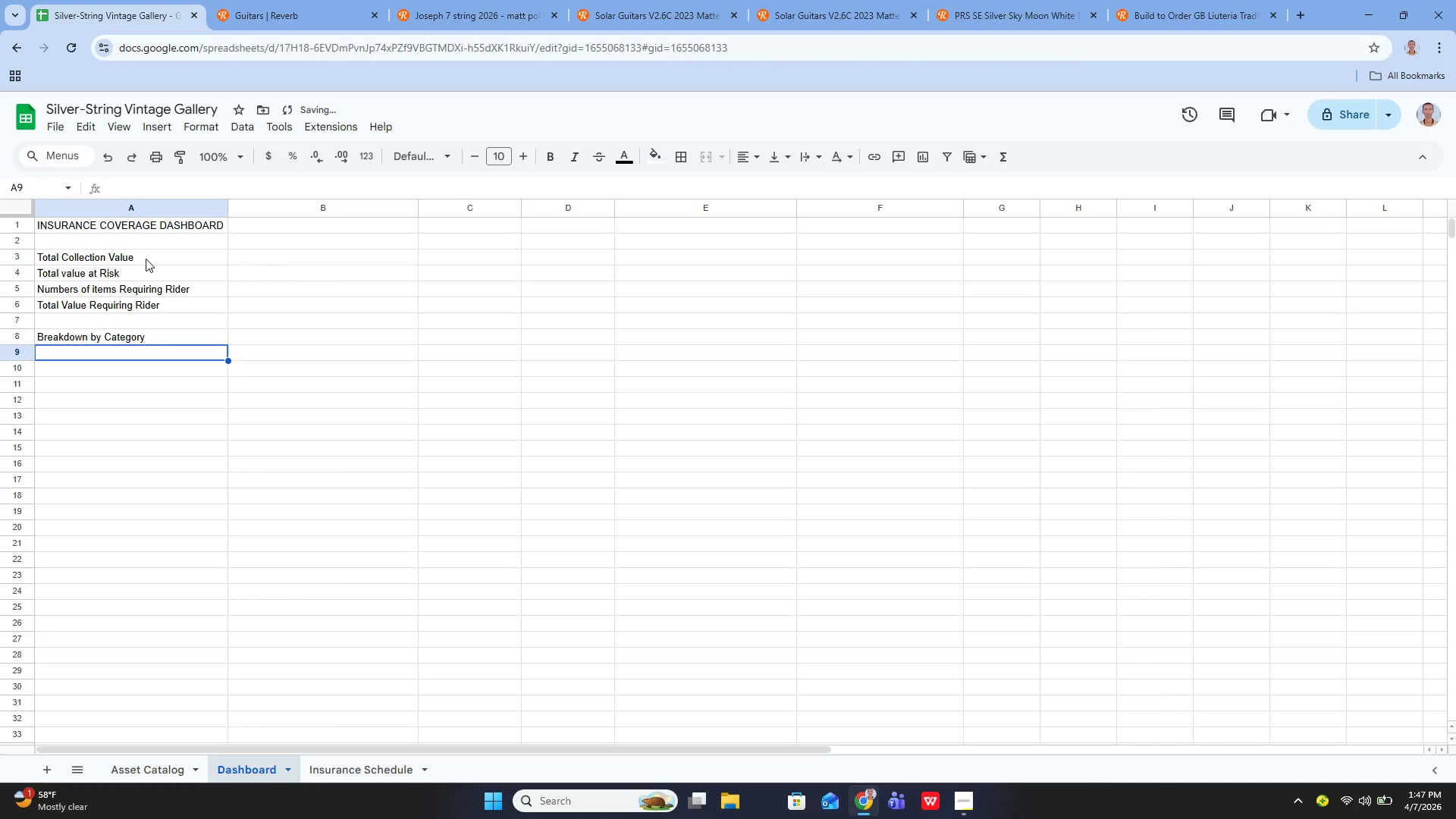 
 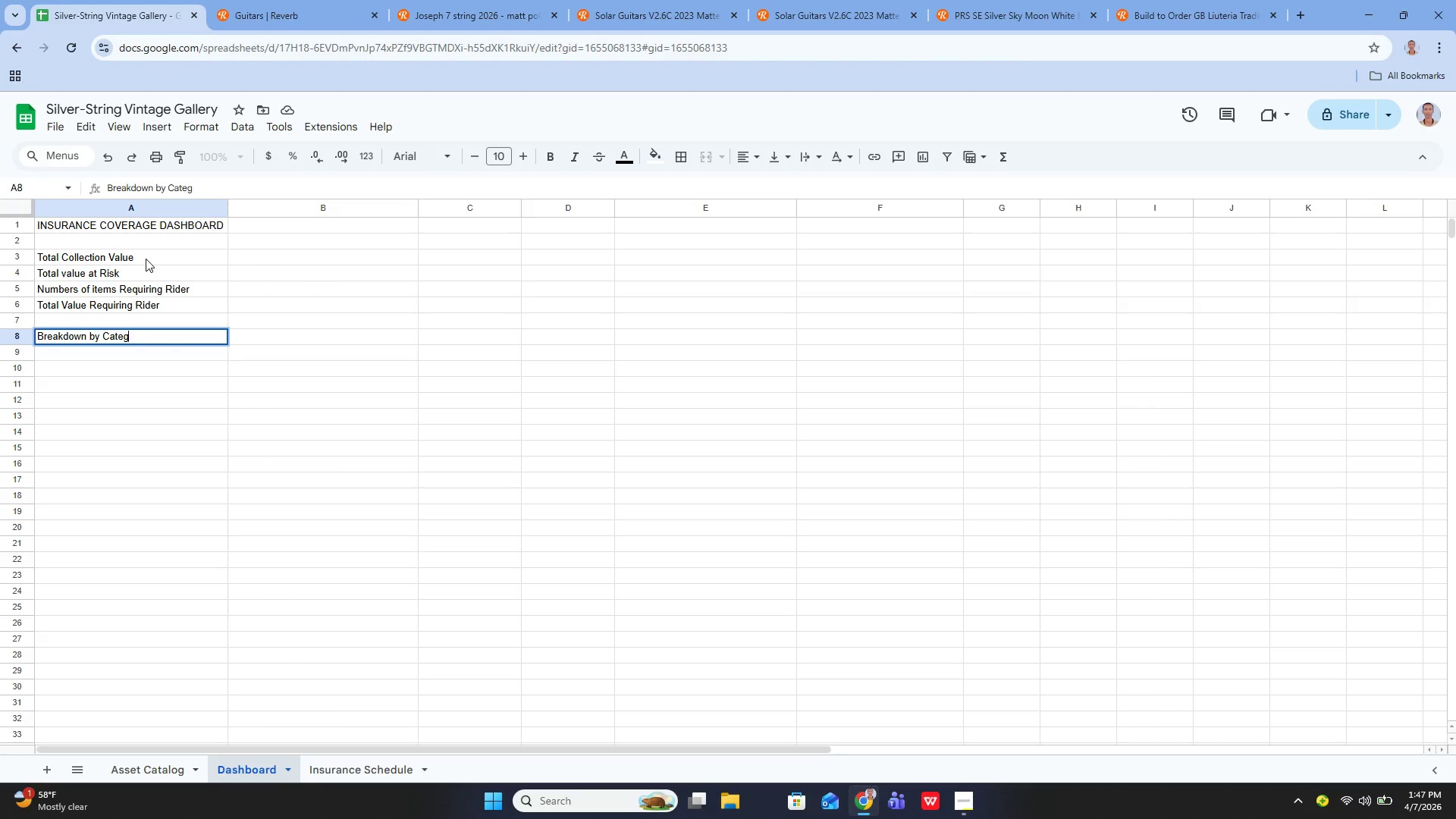 
key(Enter)
 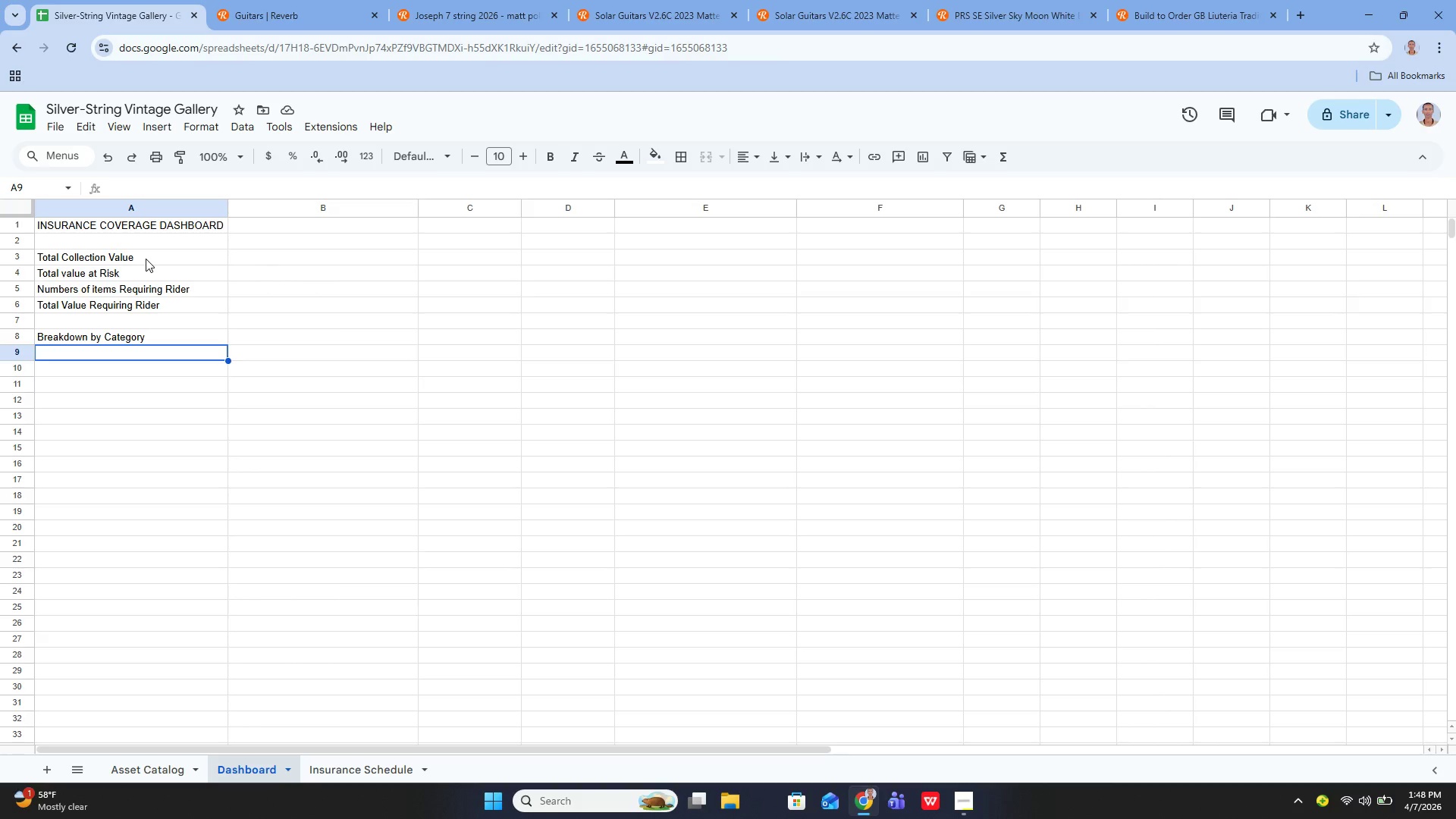 
wait(31.41)
 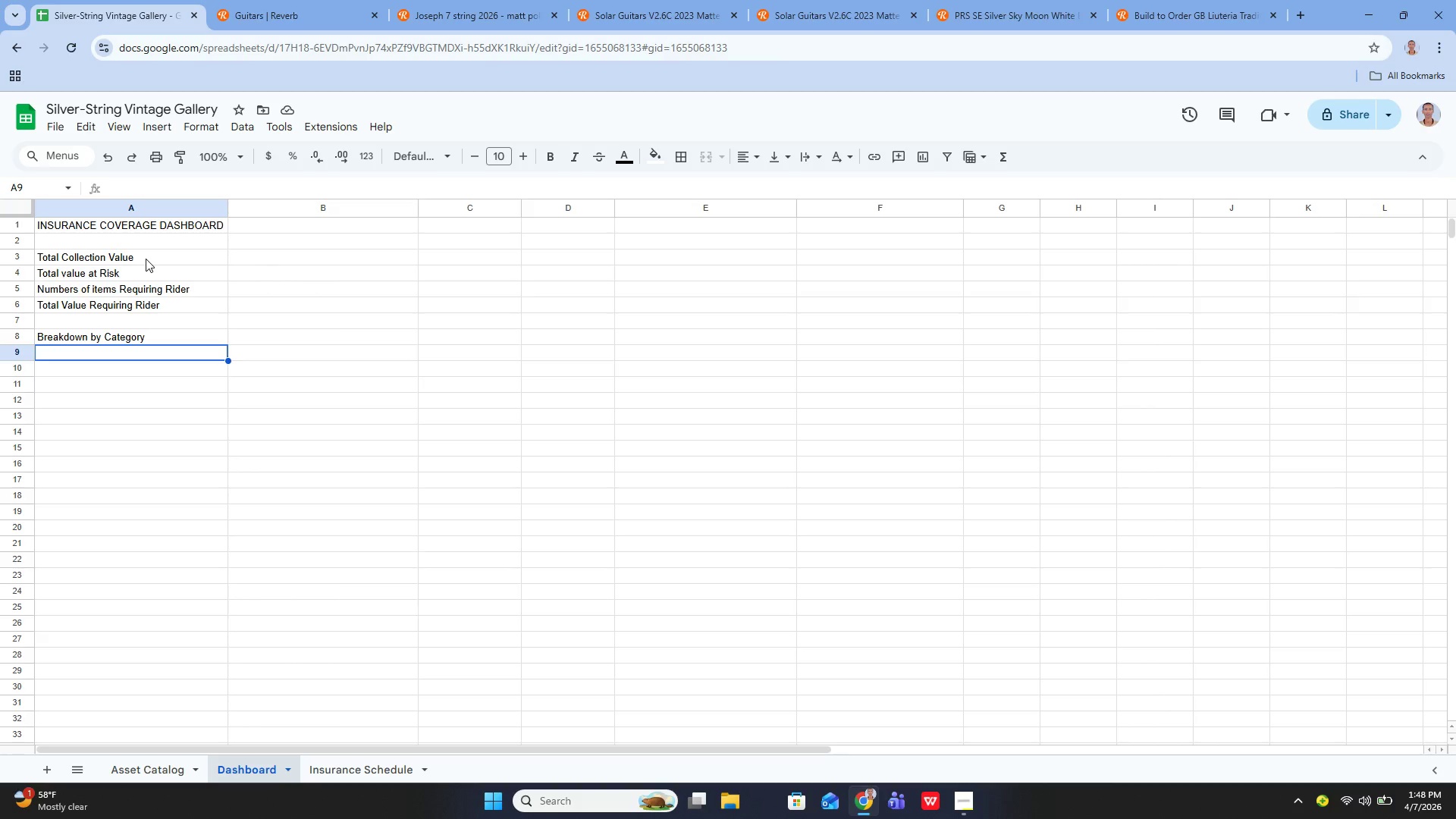 
key(ArrowDown)
 